 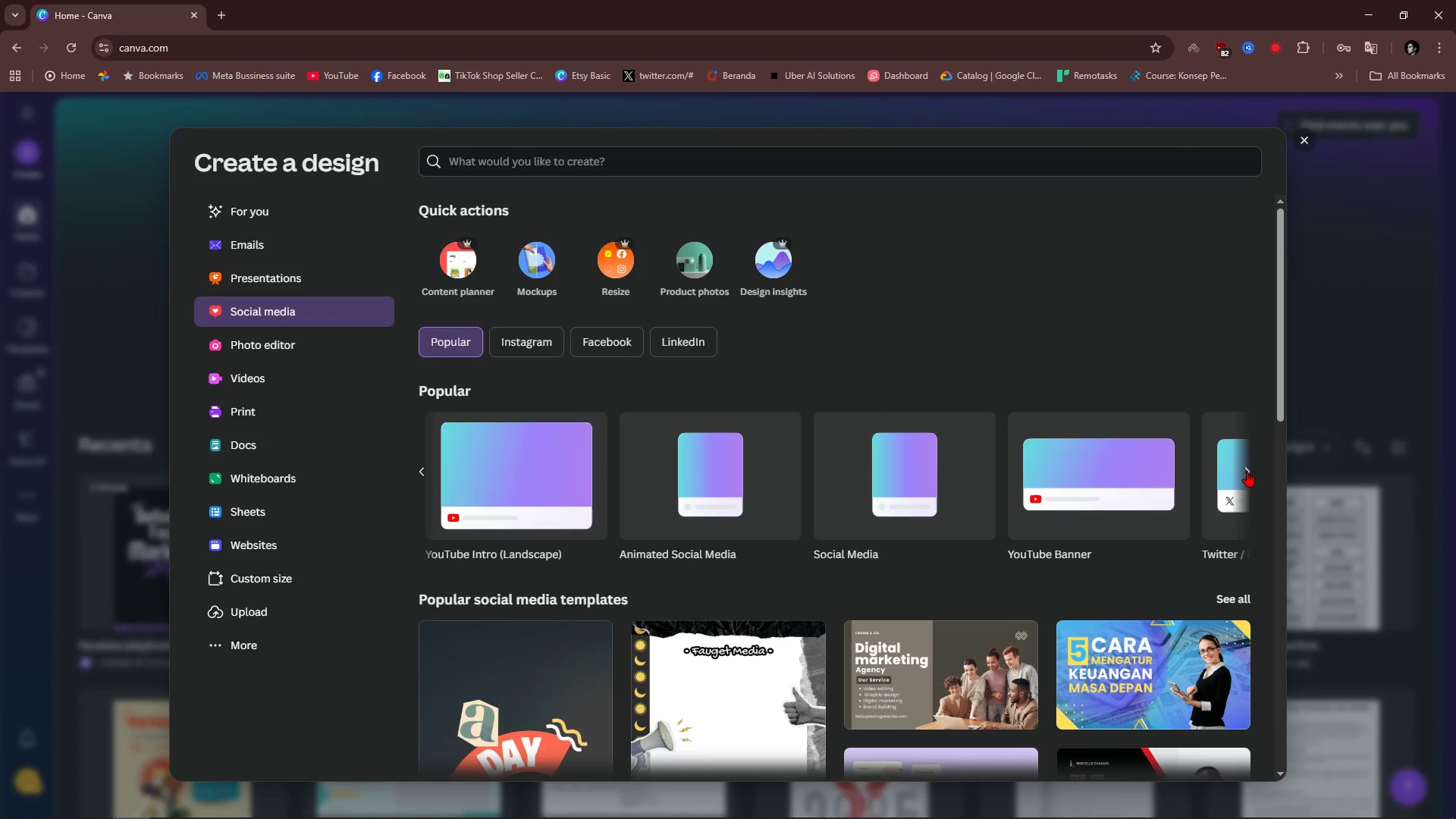 
left_click([1247, 471])
 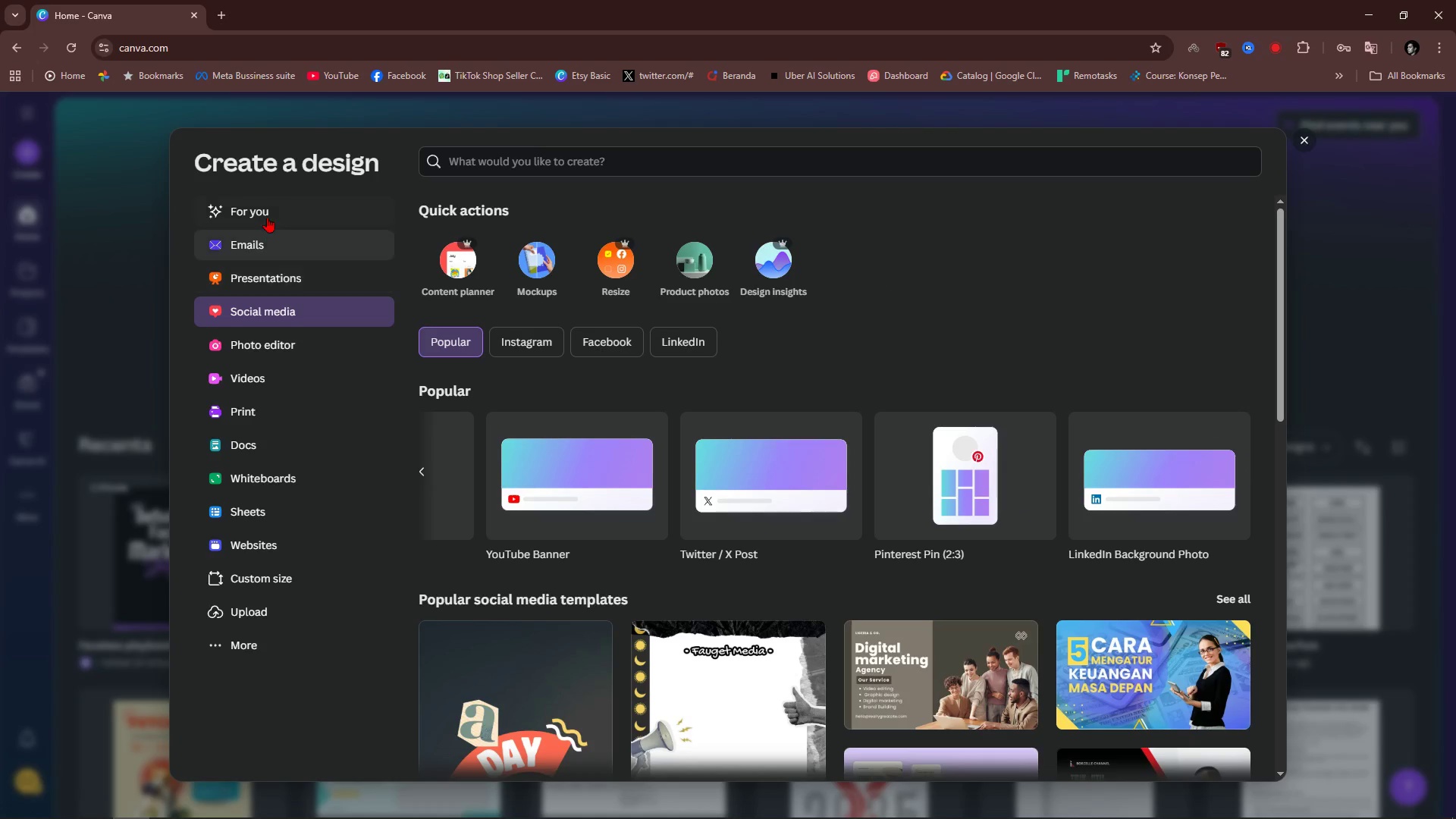 
scroll: coordinate [266, 294], scroll_direction: up, amount: 3.0
 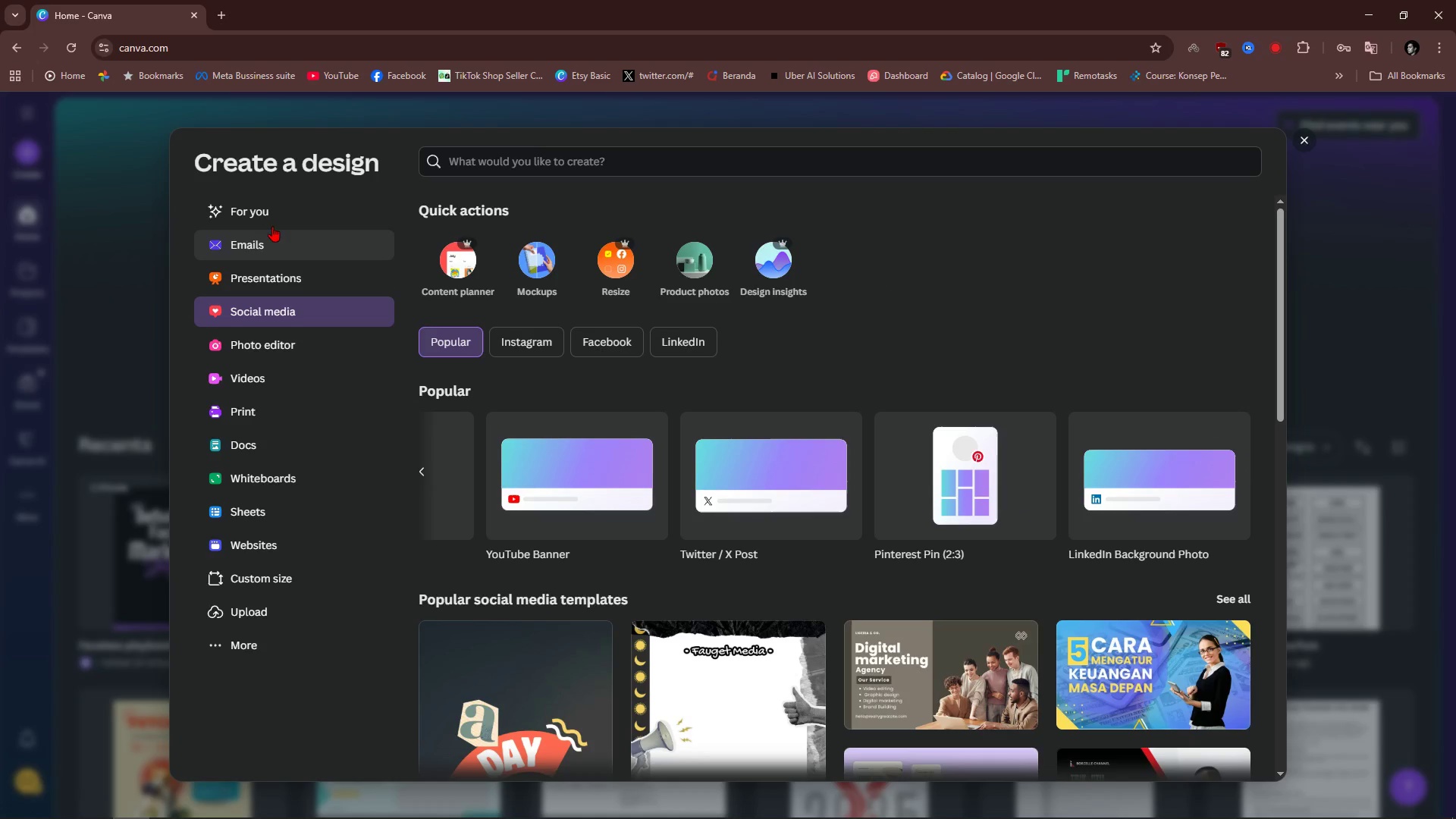 
left_click([273, 202])
 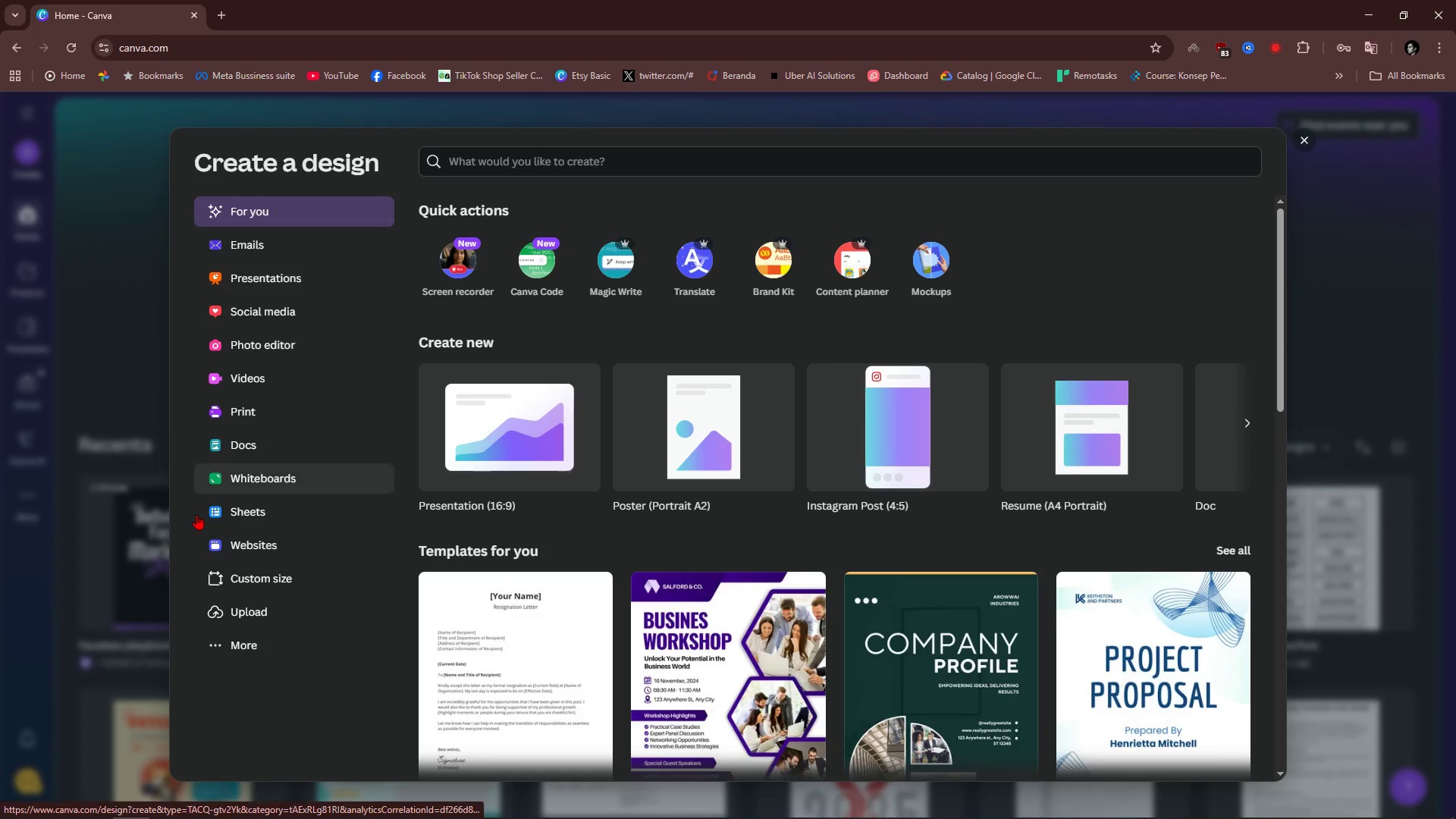 
wait(6.1)
 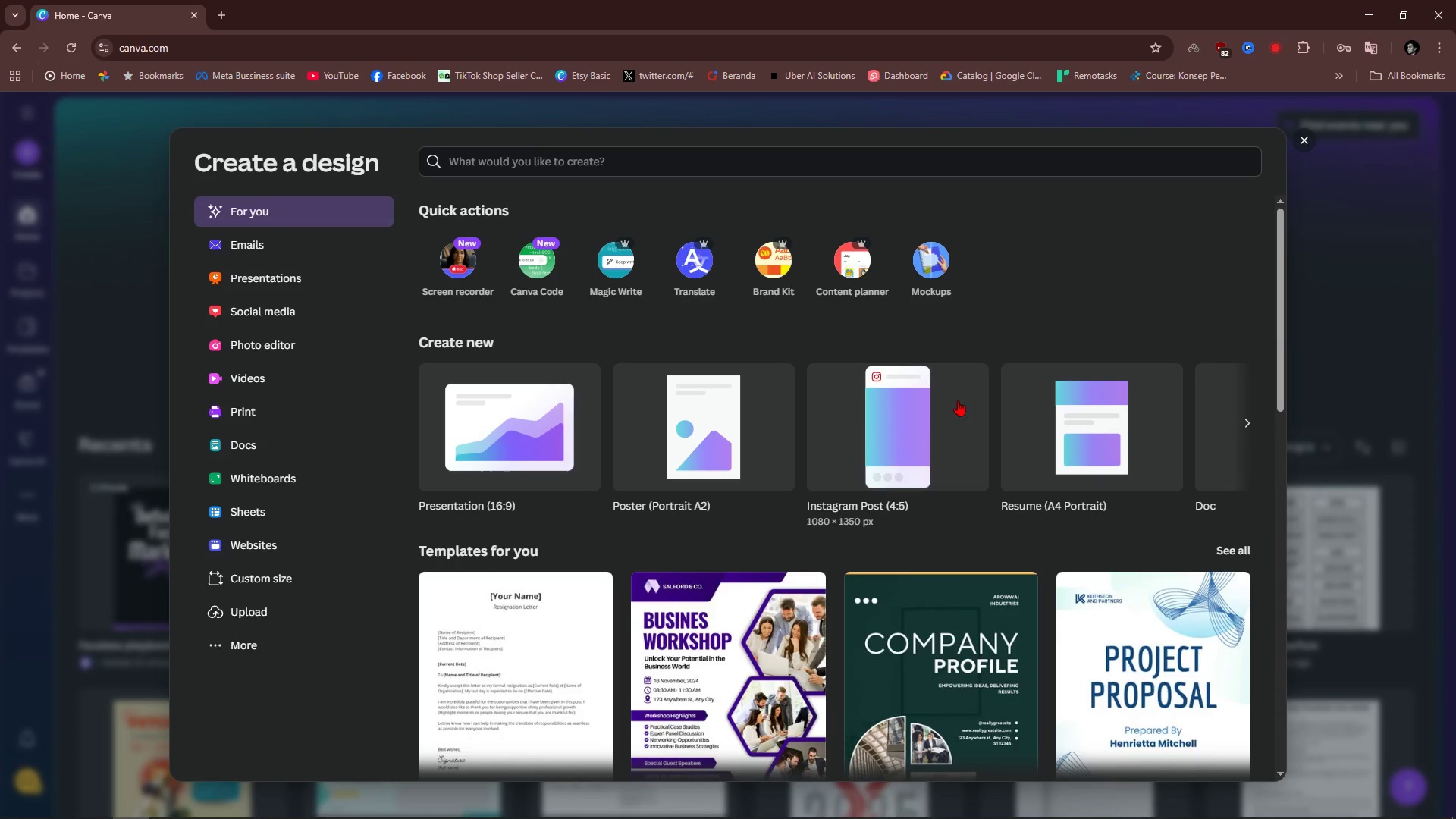 
left_click([288, 576])
 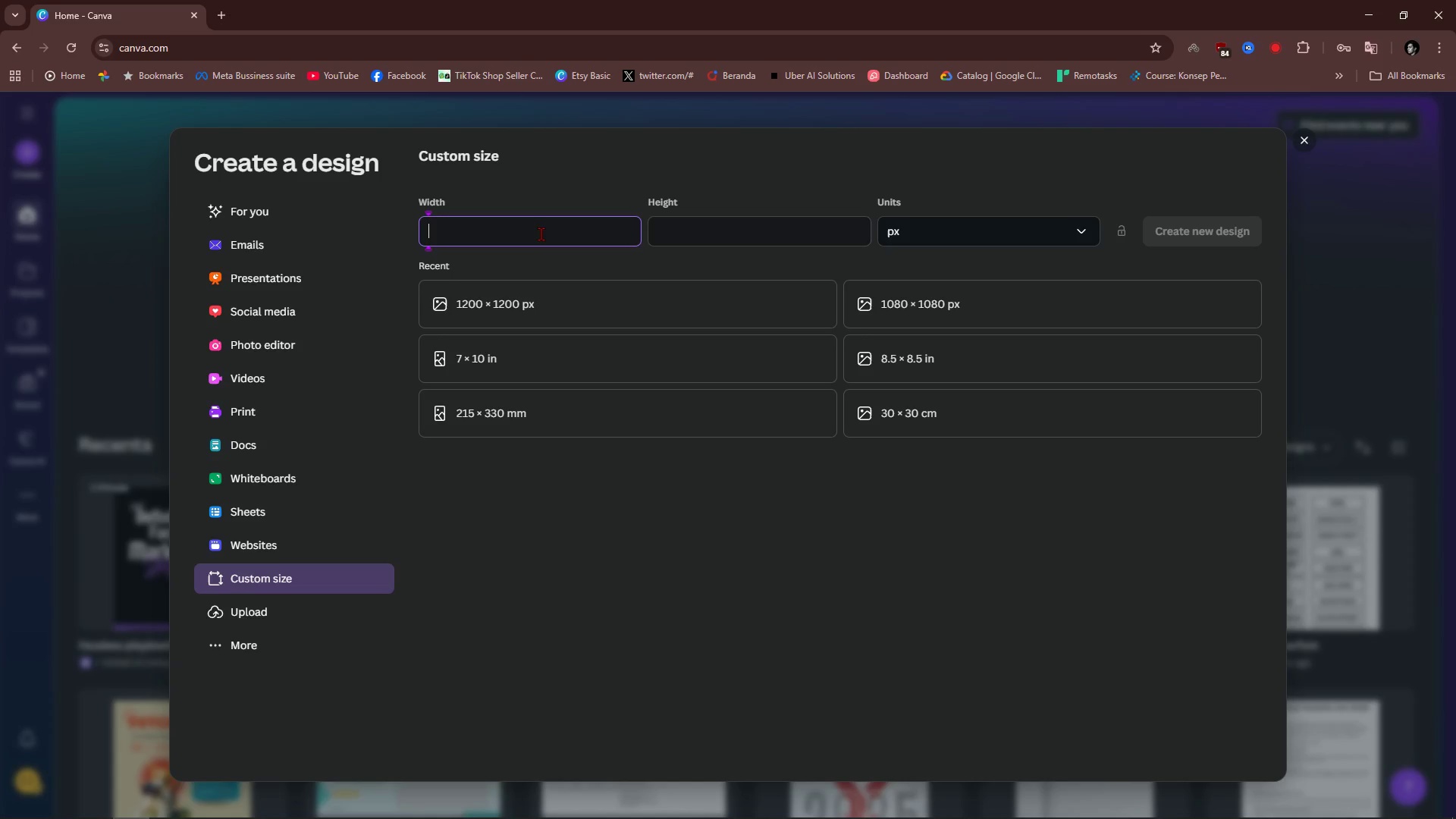 
left_click([1001, 316])
 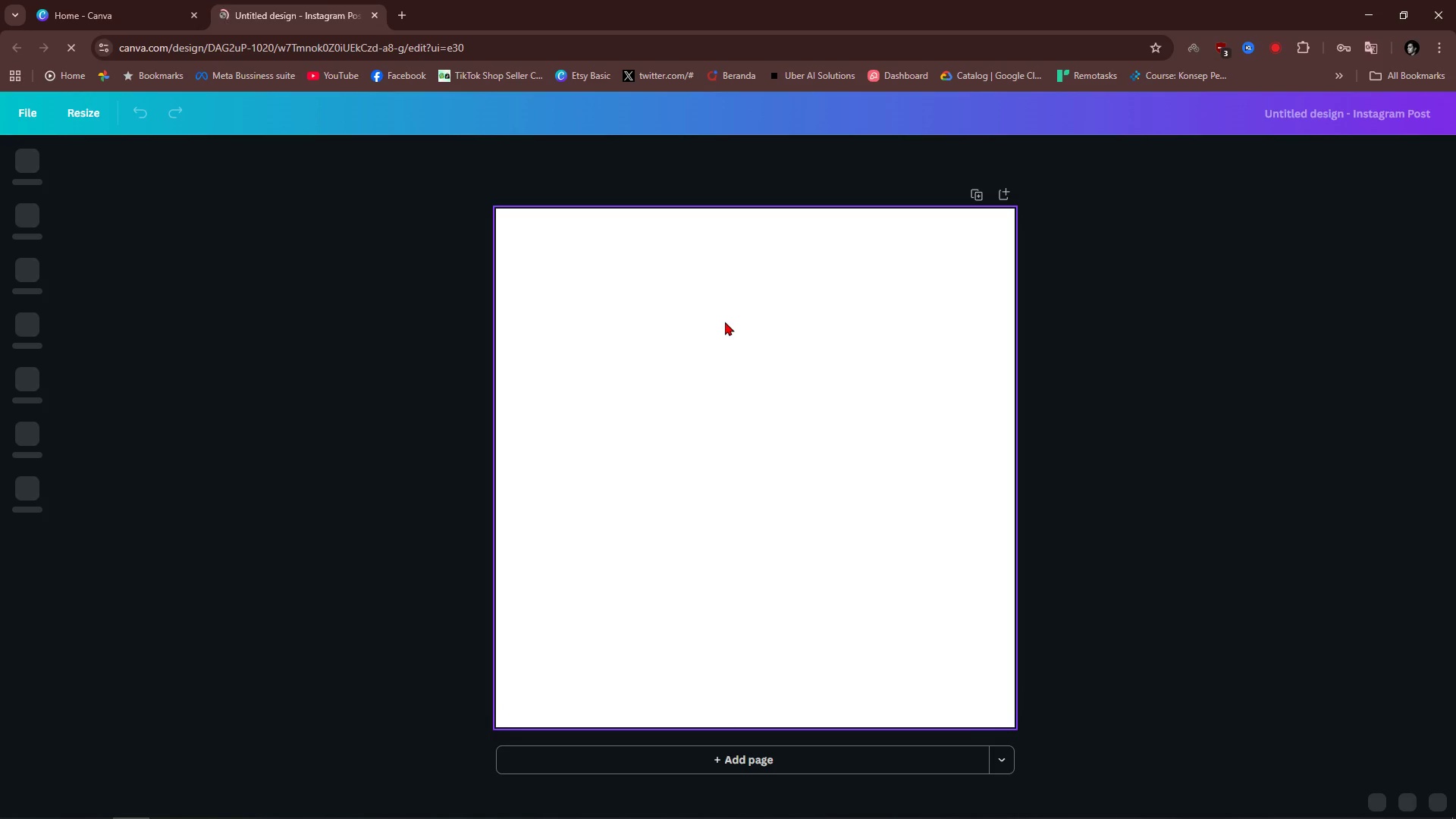 
wait(5.84)
 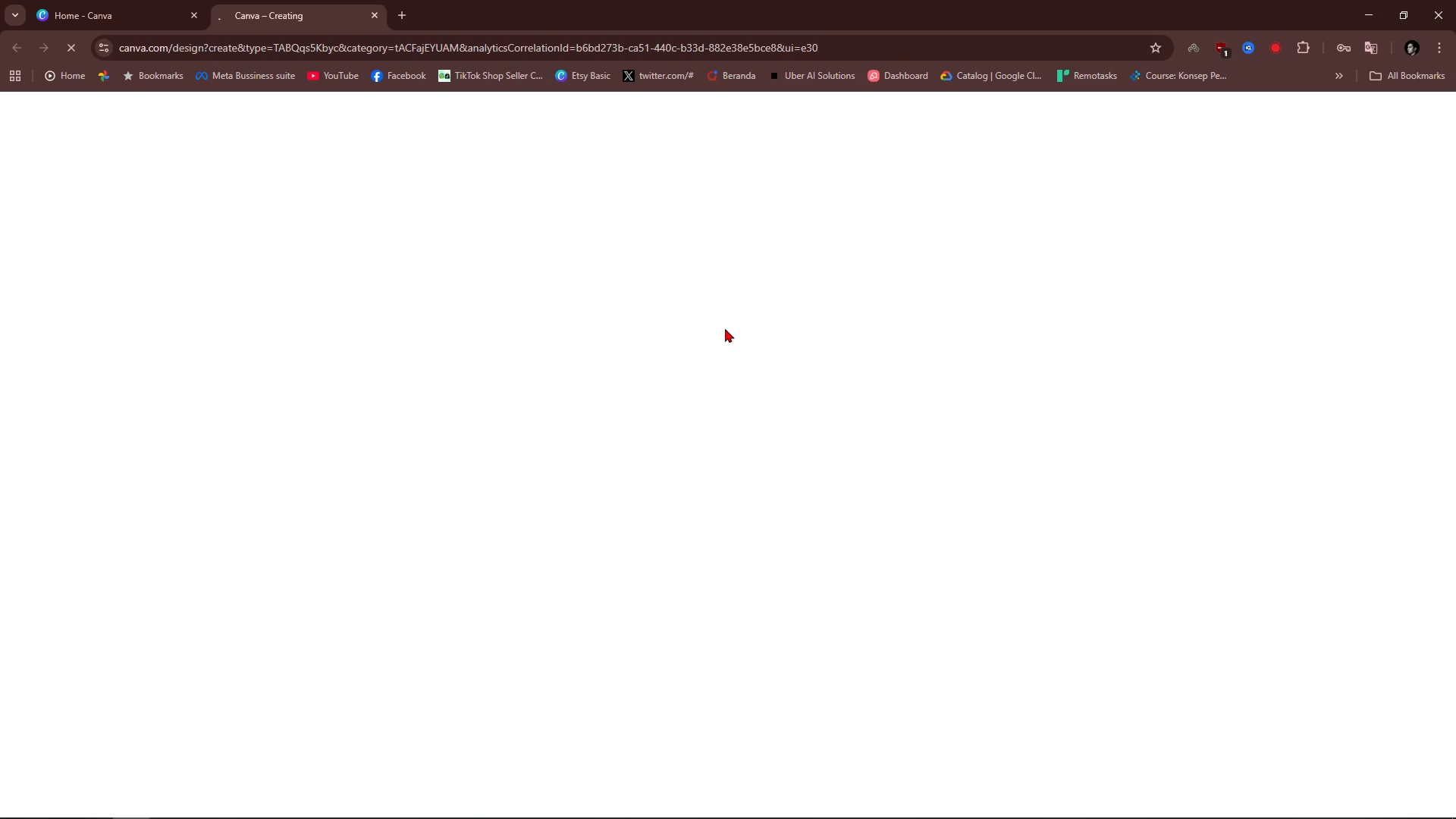 
left_click([143, 0])
 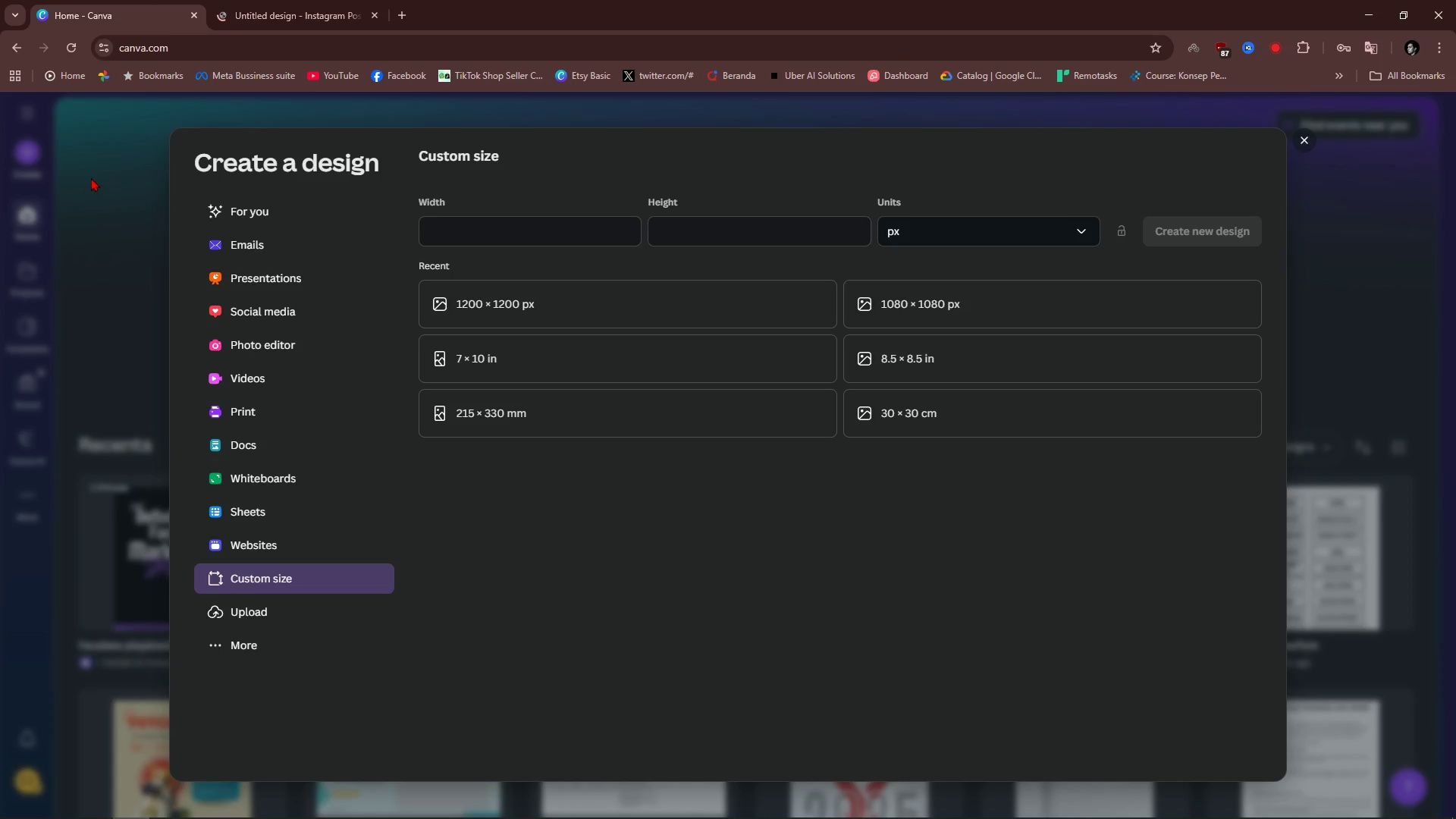 
left_click([91, 177])
 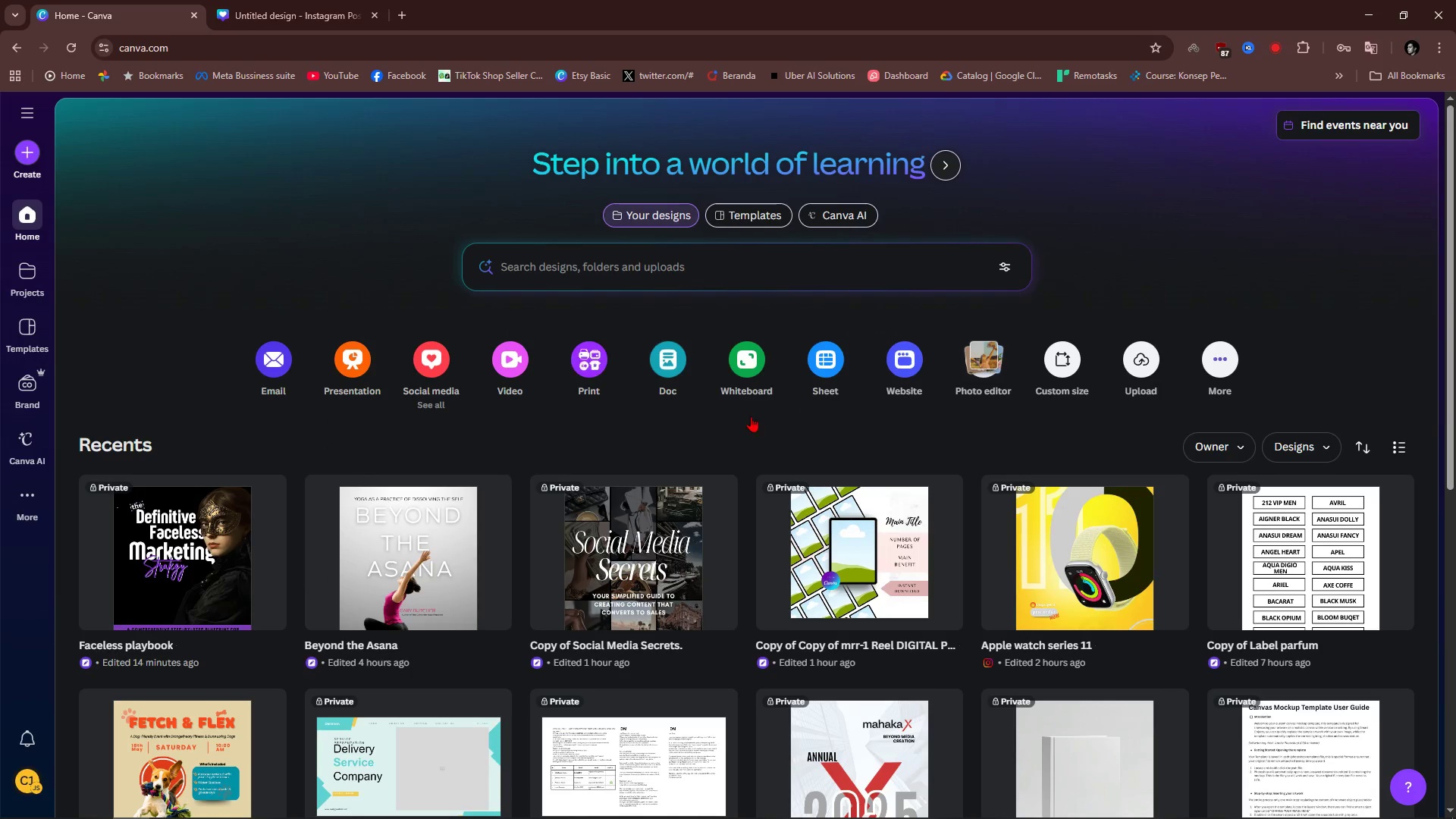 
scroll: coordinate [681, 573], scroll_direction: down, amount: 6.0
 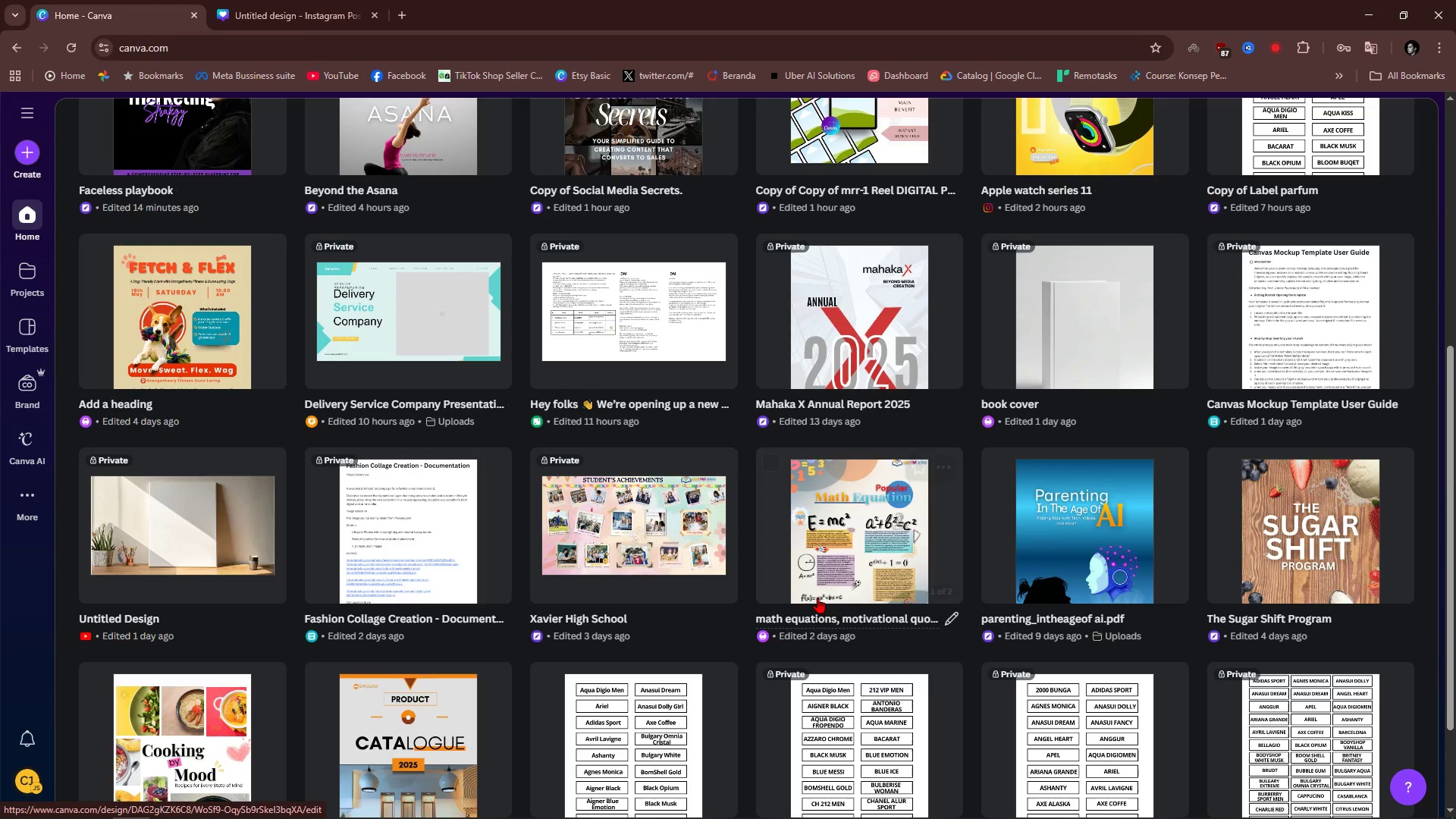 
left_click([837, 540])
 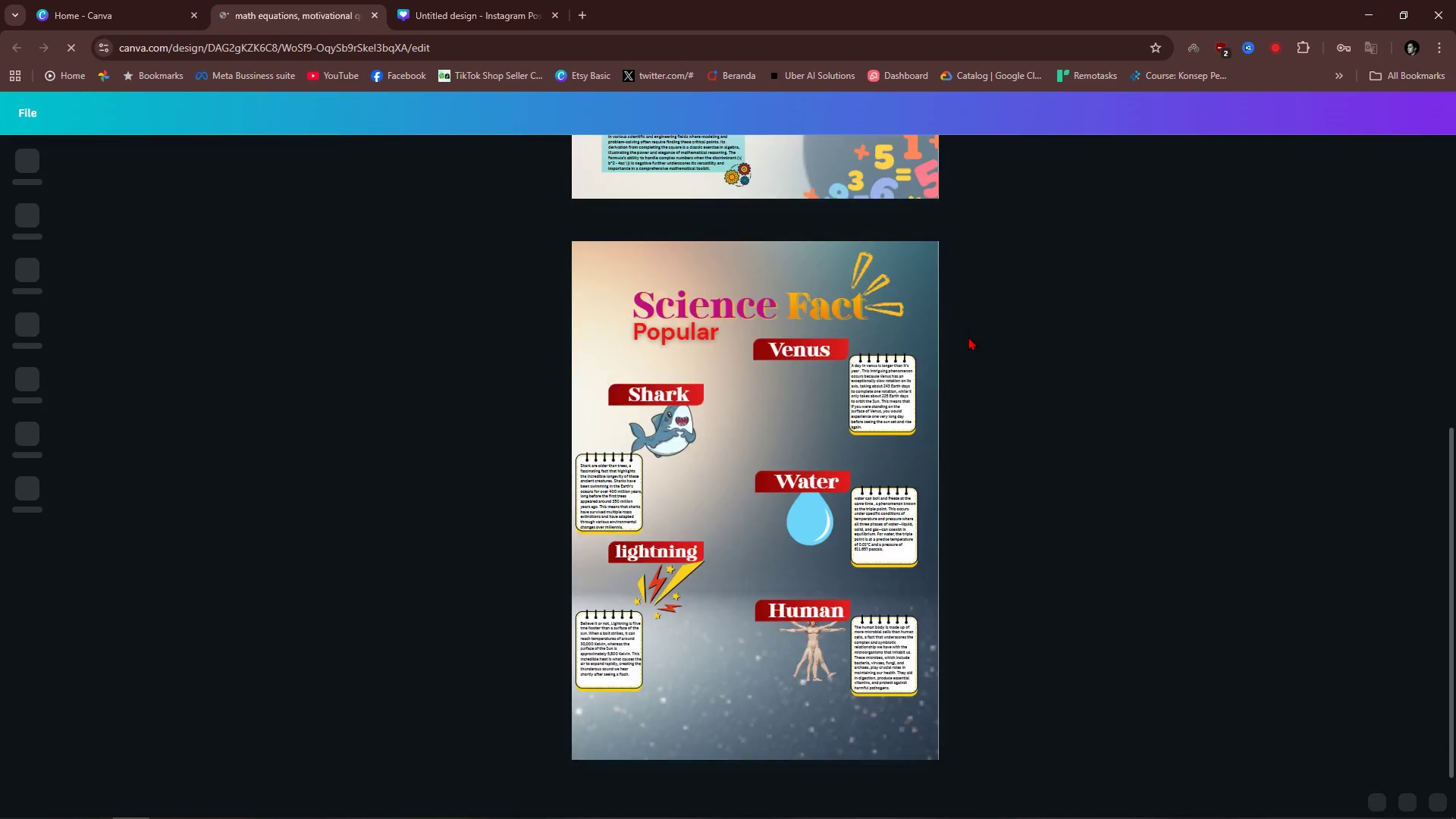 
scroll: coordinate [890, 502], scroll_direction: up, amount: 22.0
 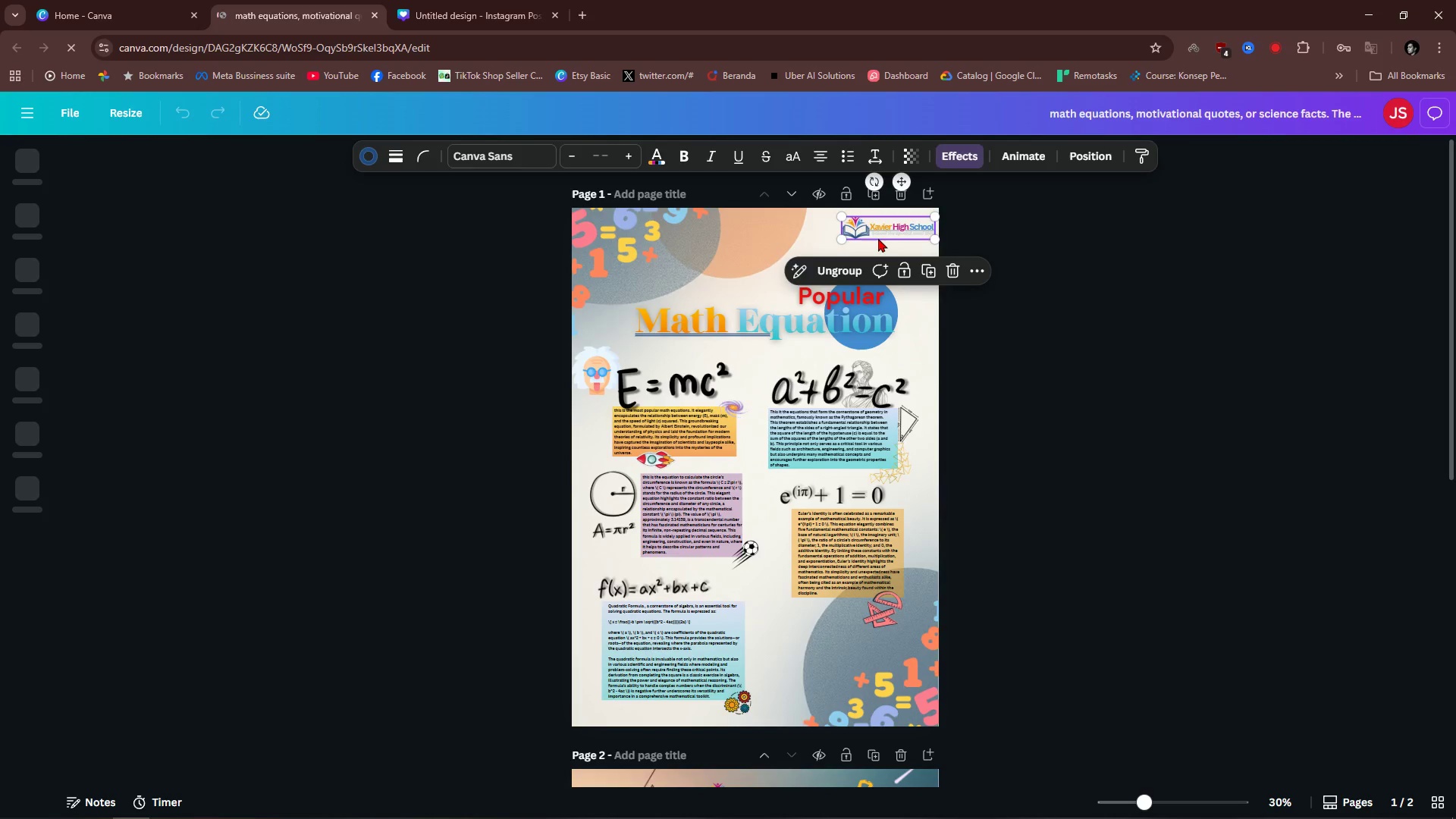 
key(Control+C)
 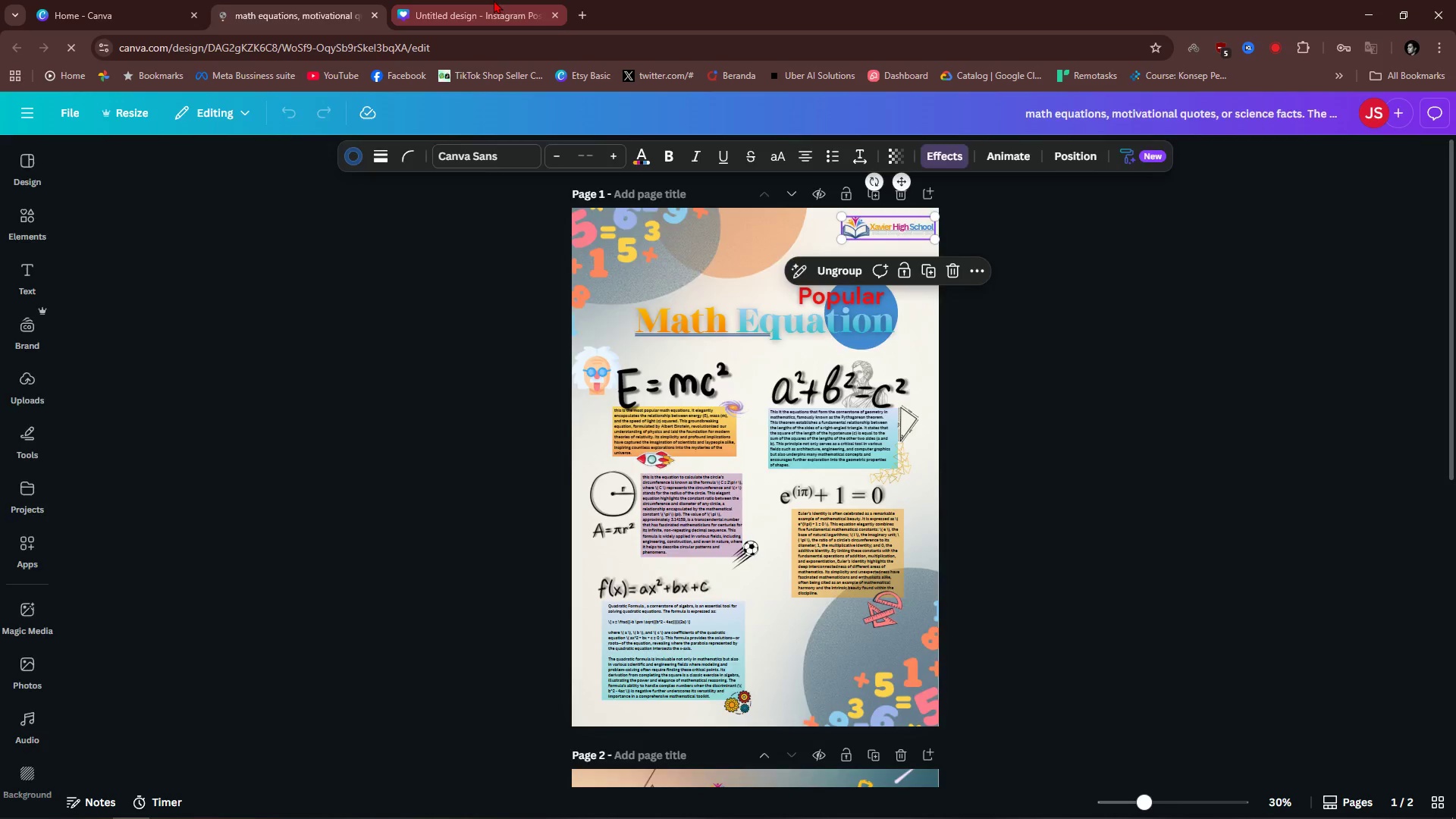 
left_click([494, 0])
 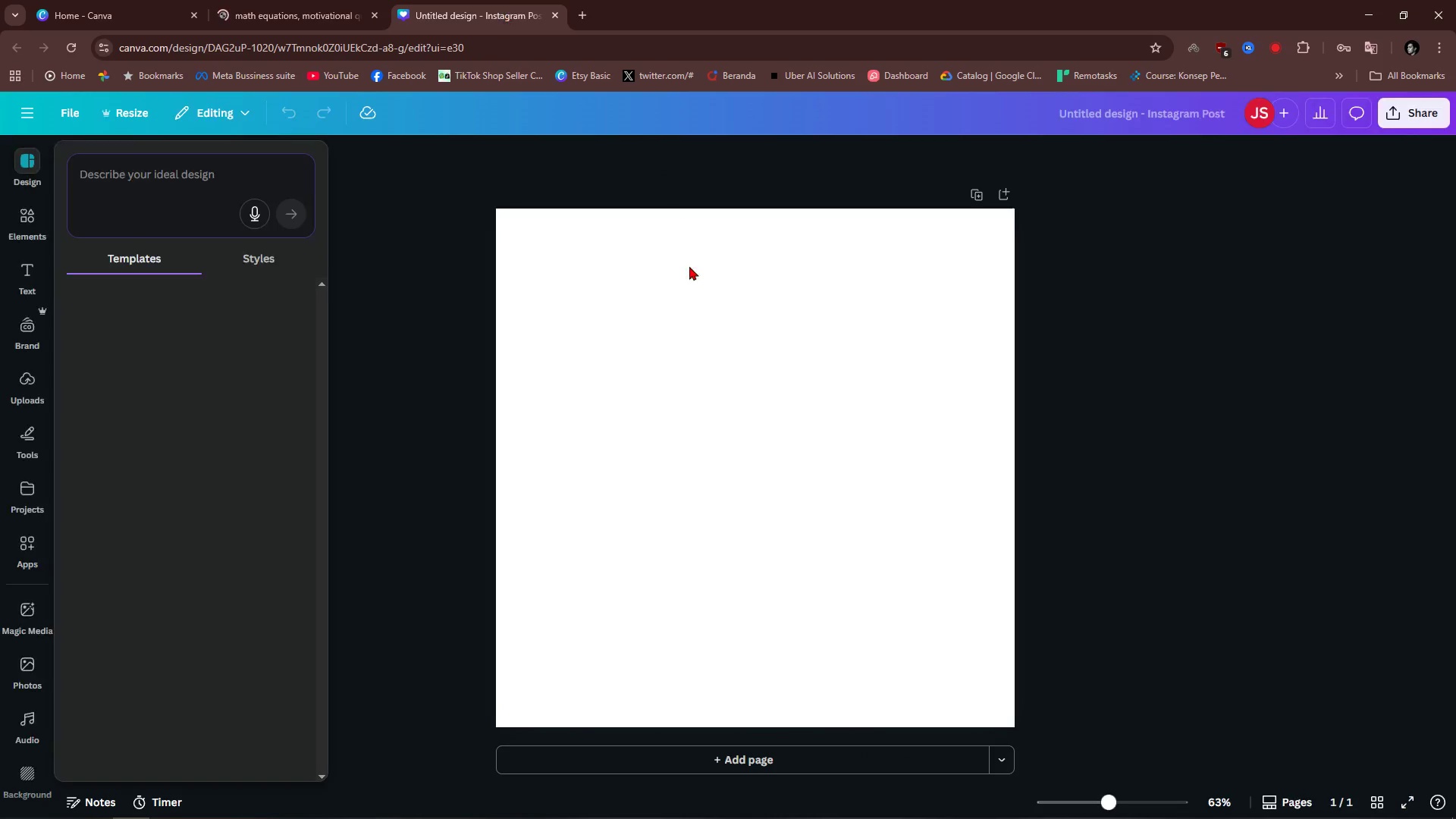 
key(Control+ControlLeft)
 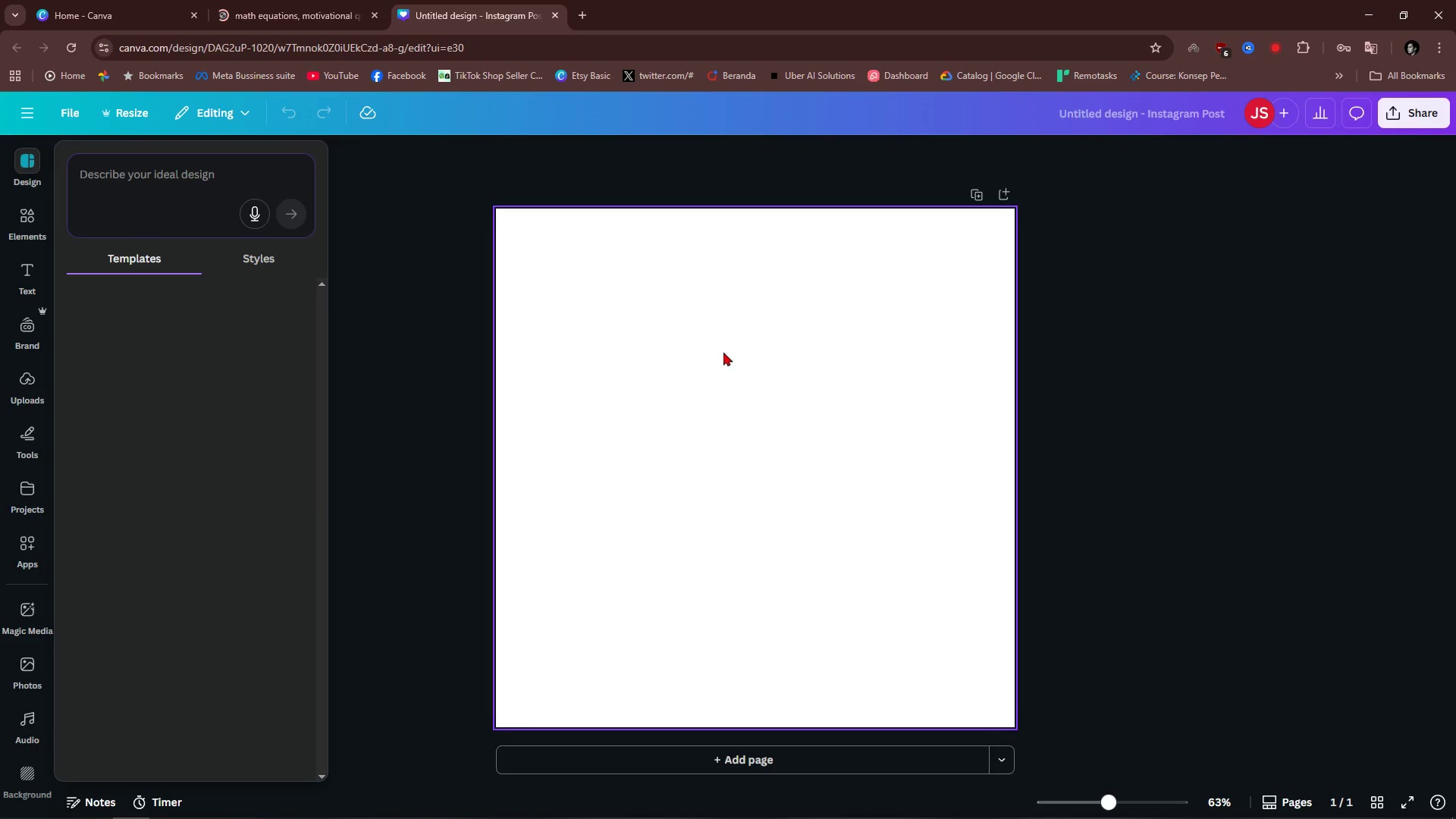 
key(Control+V)
 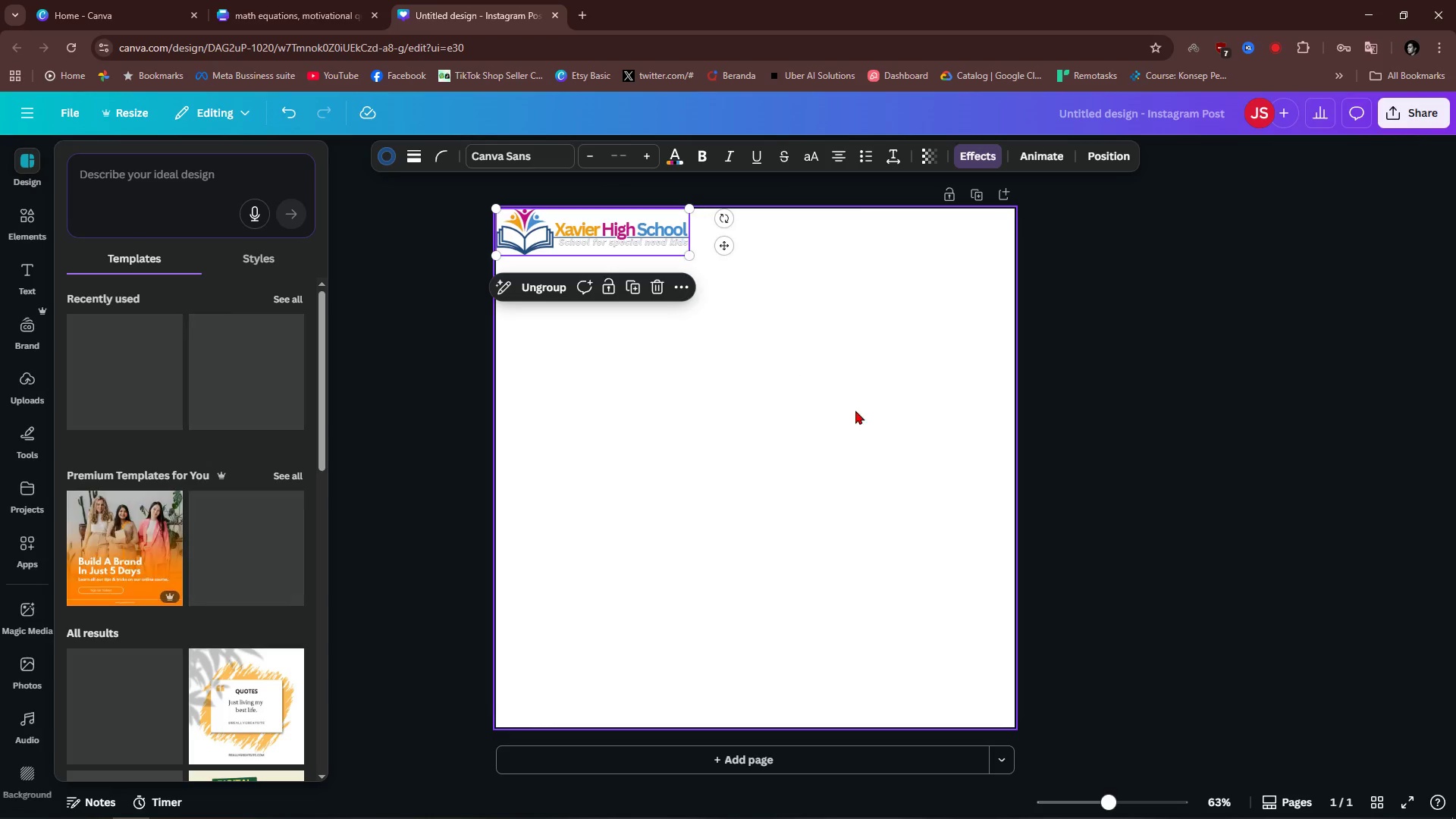 
left_click([907, 419])
 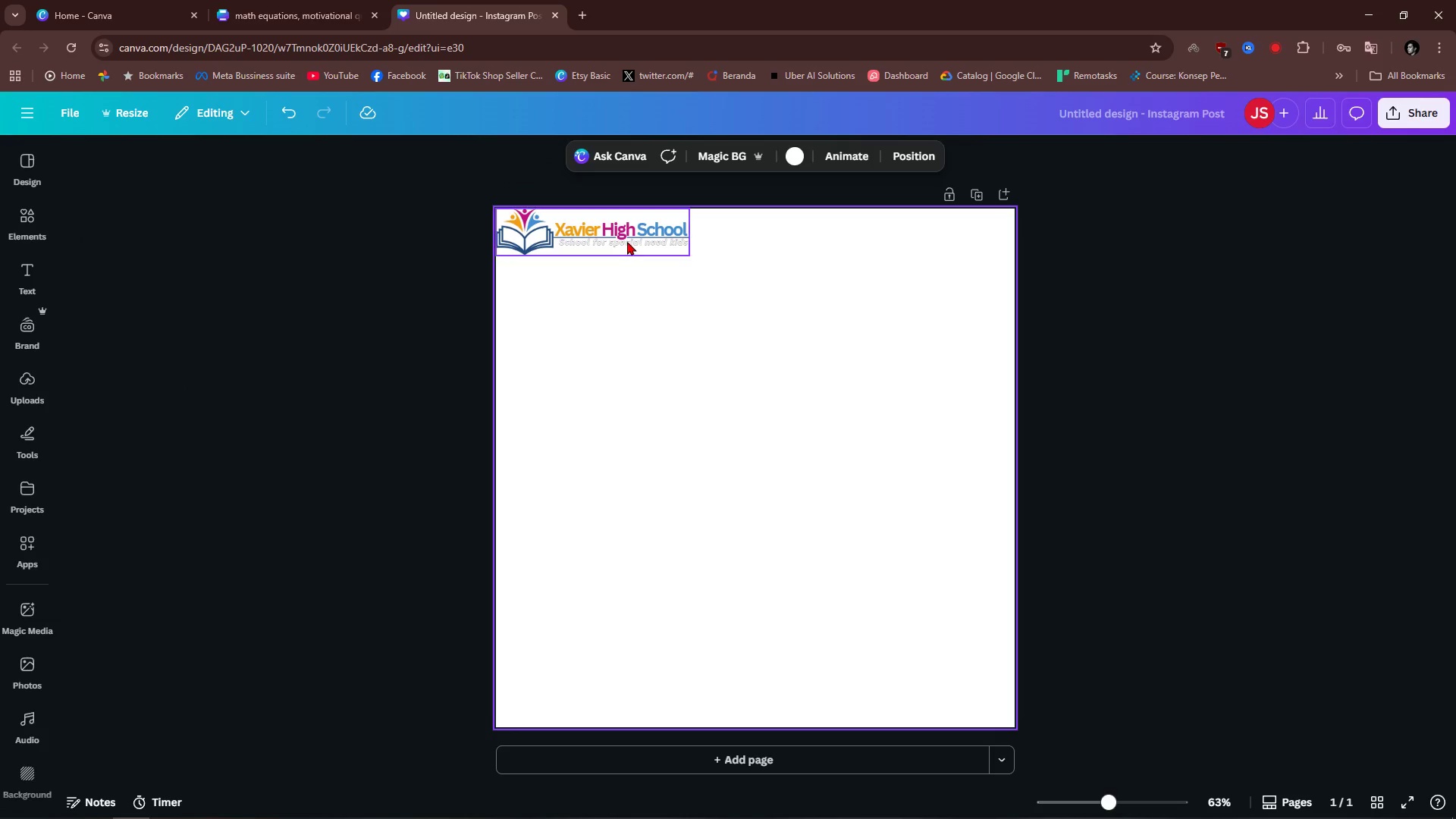 
left_click_drag(start_coordinate=[622, 238], to_coordinate=[641, 251])
 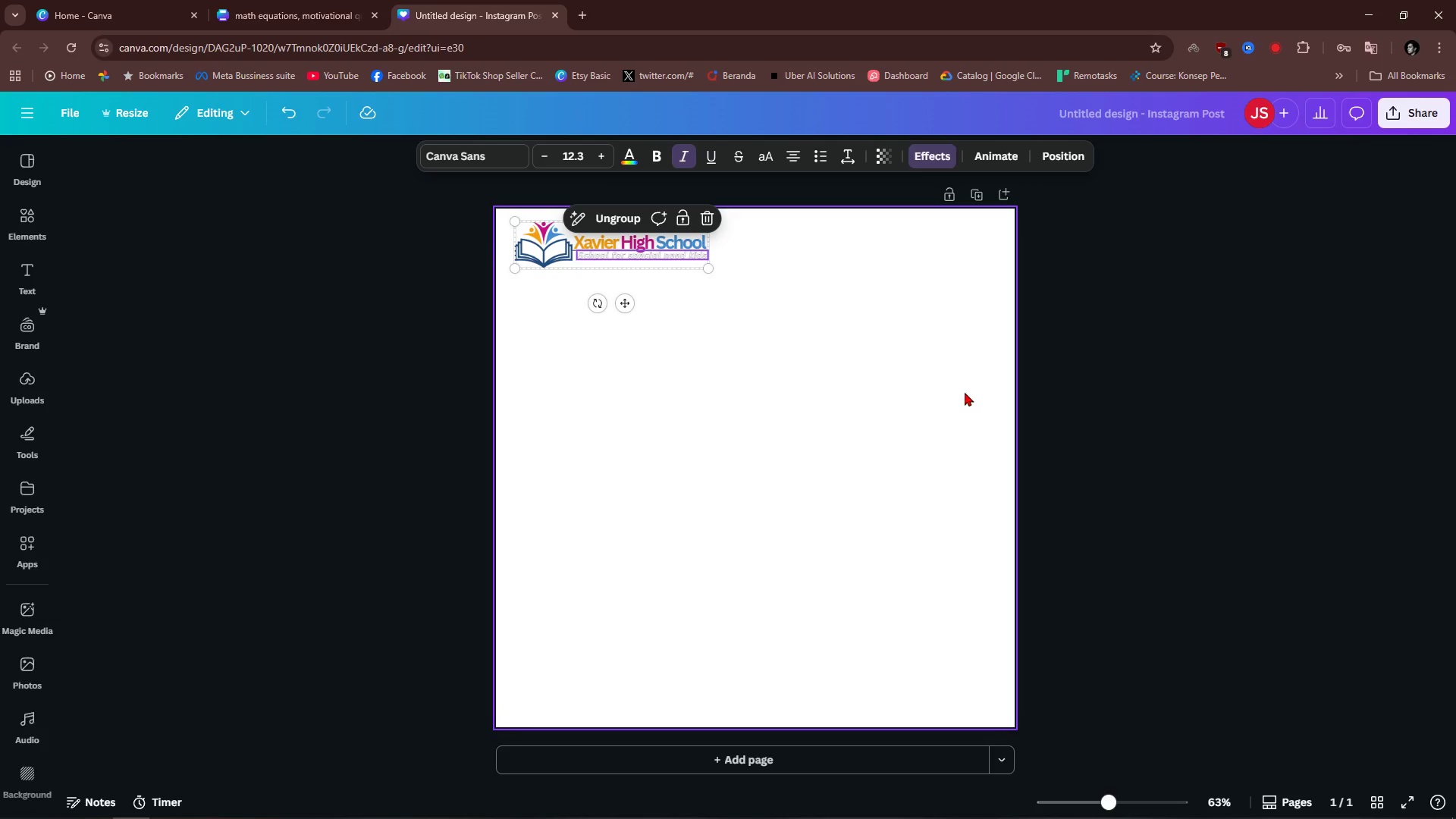 
left_click([965, 392])
 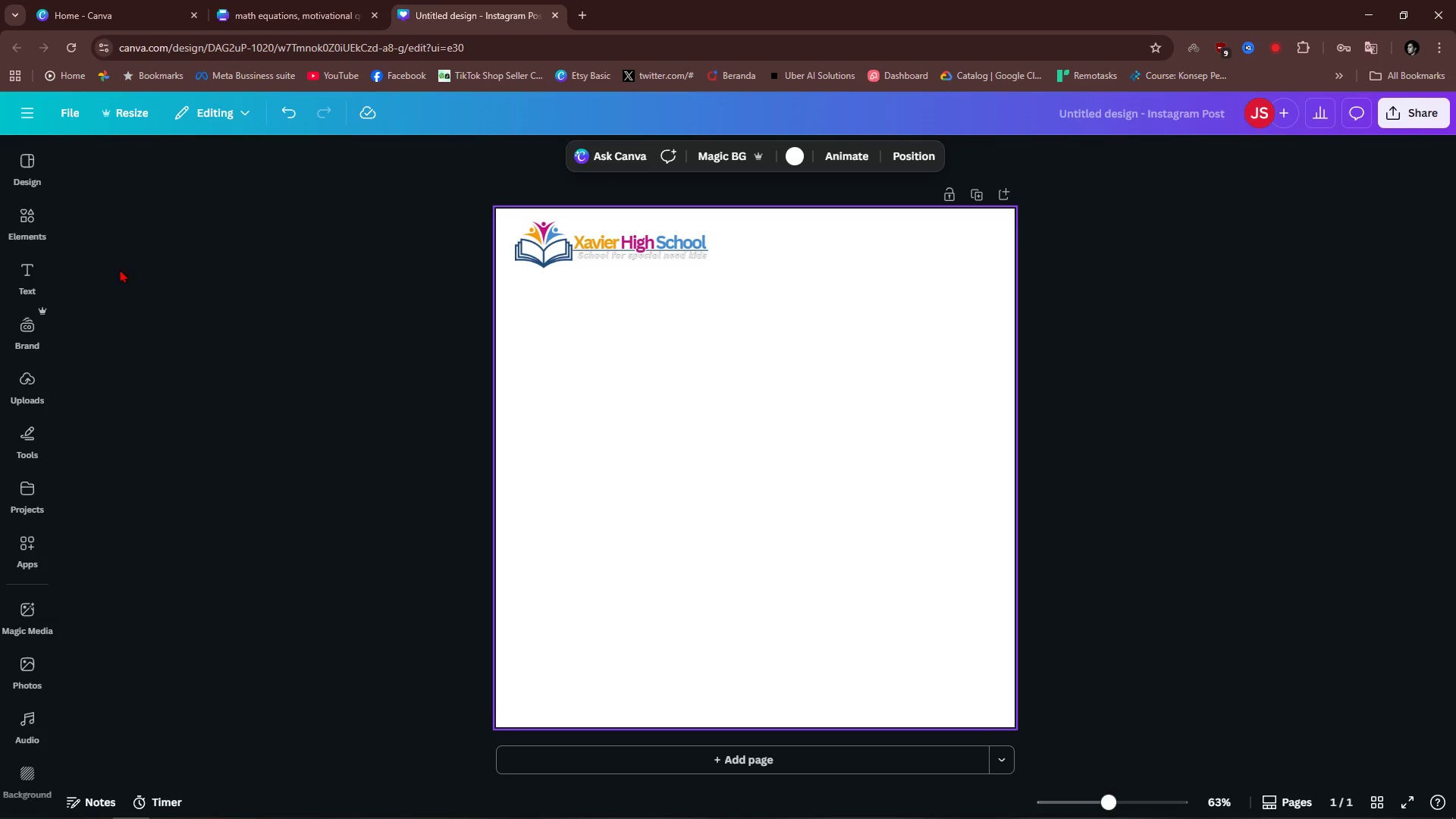 
double_click([37, 221])
 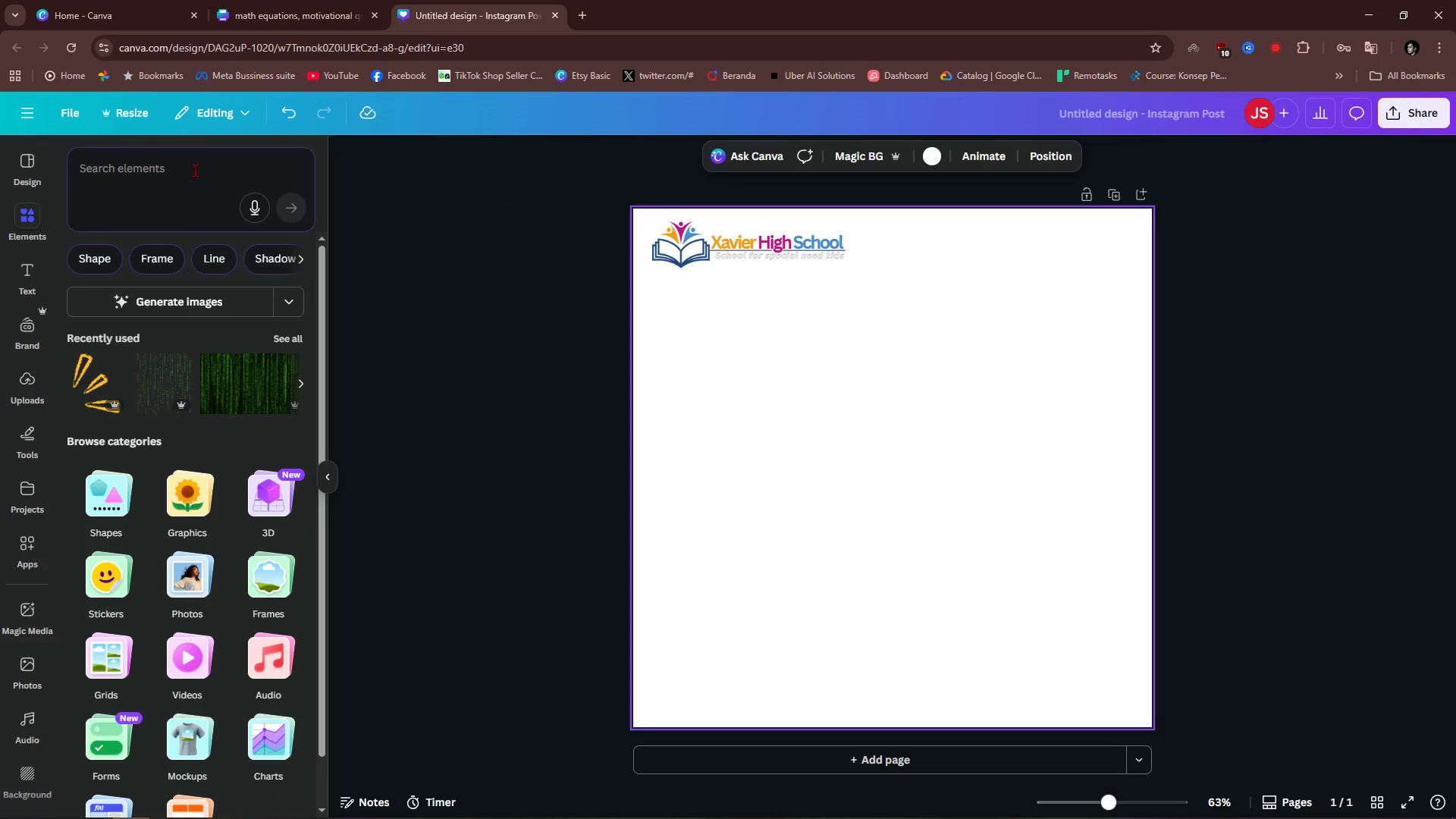 
double_click([195, 166])
 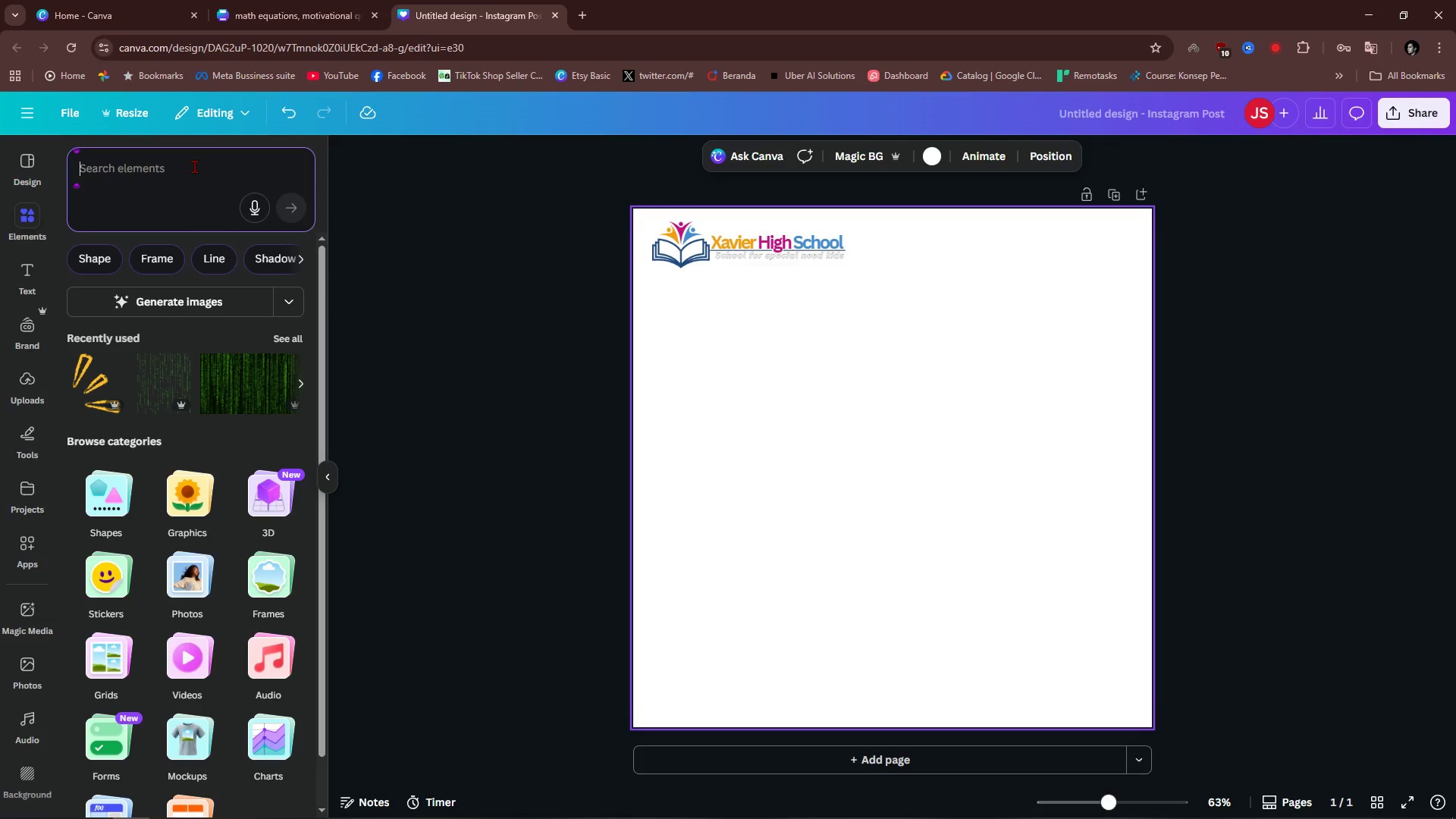 
type(classroom)
 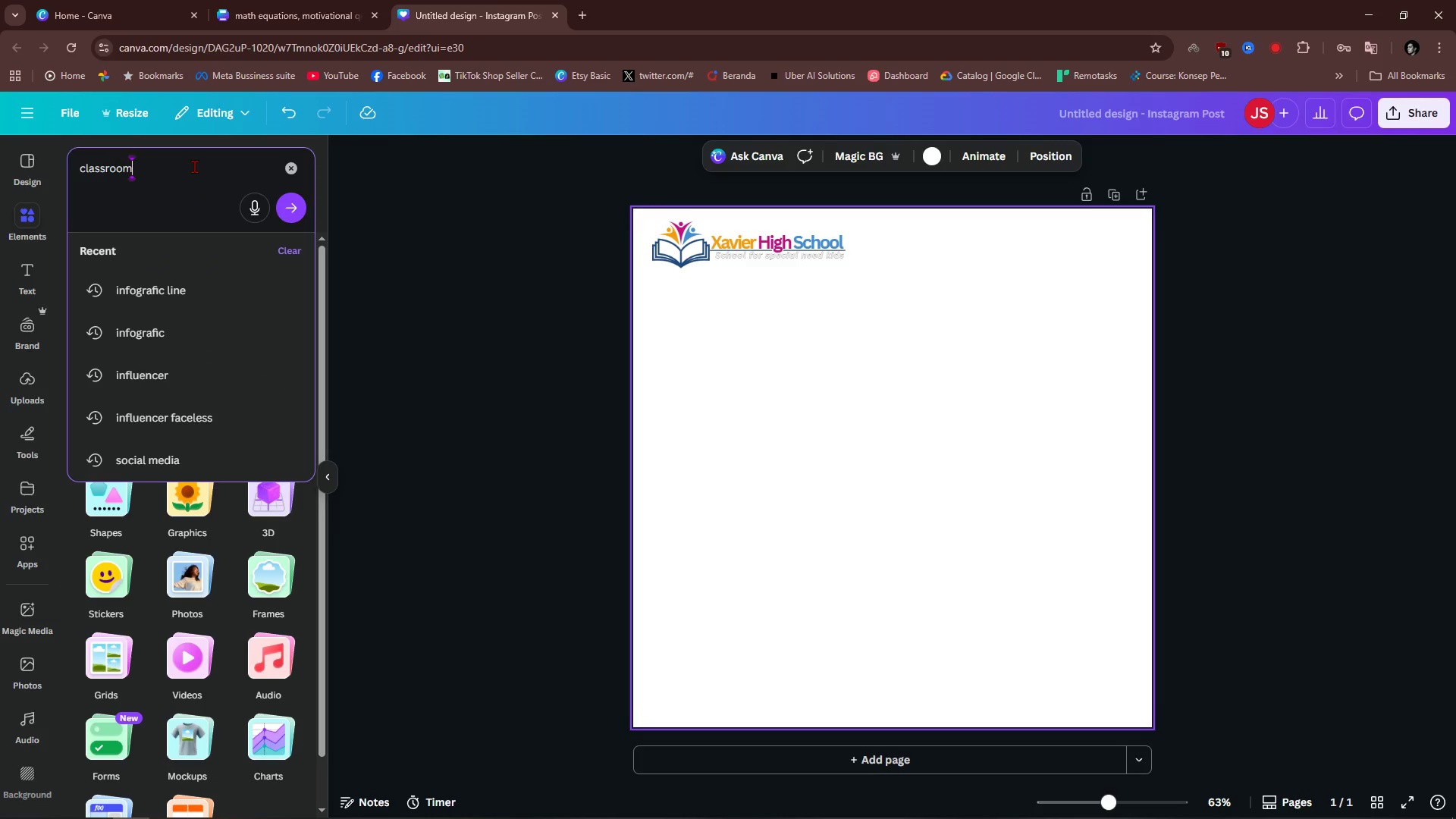 
key(Enter)
 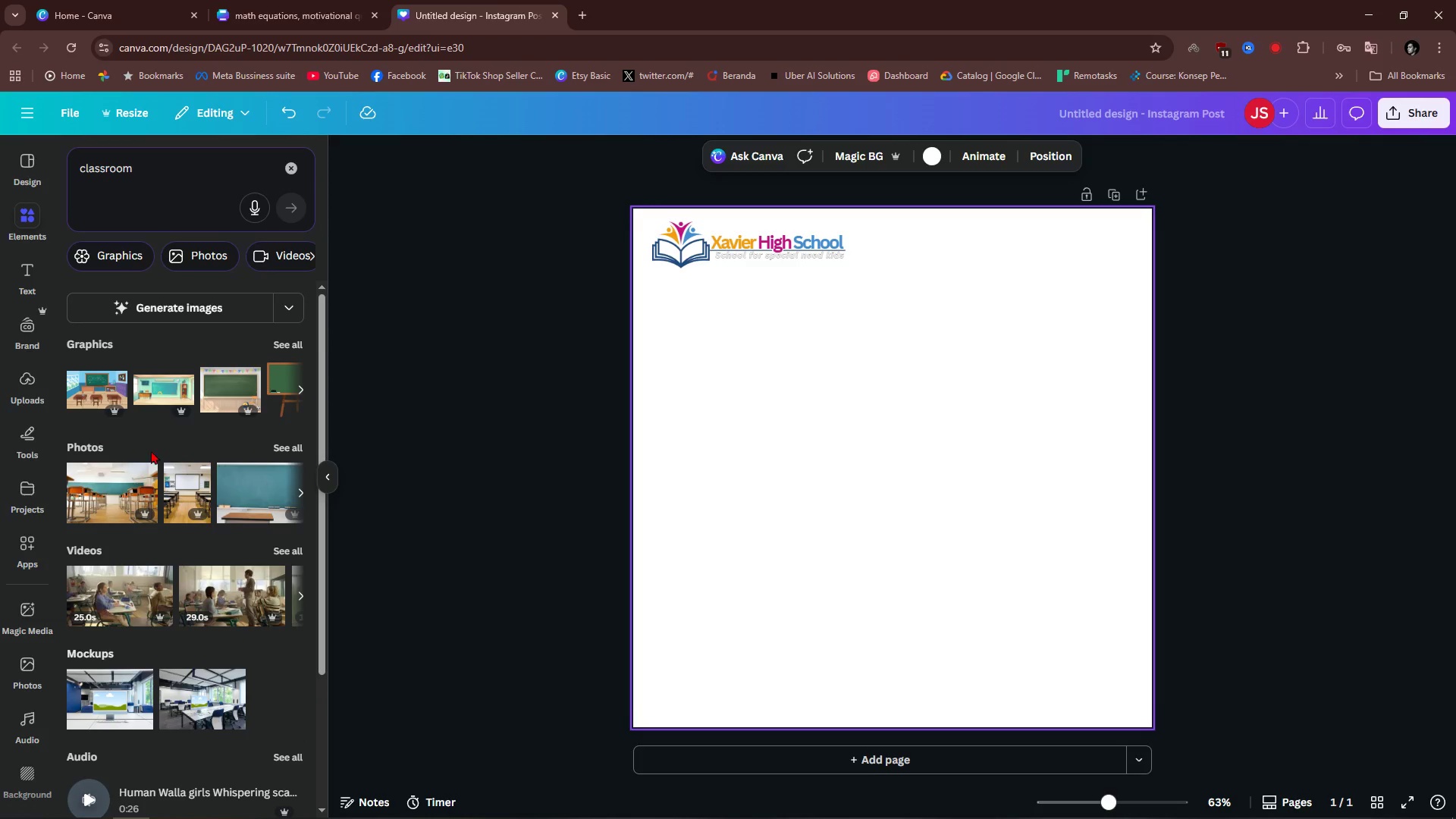 
left_click([280, 449])
 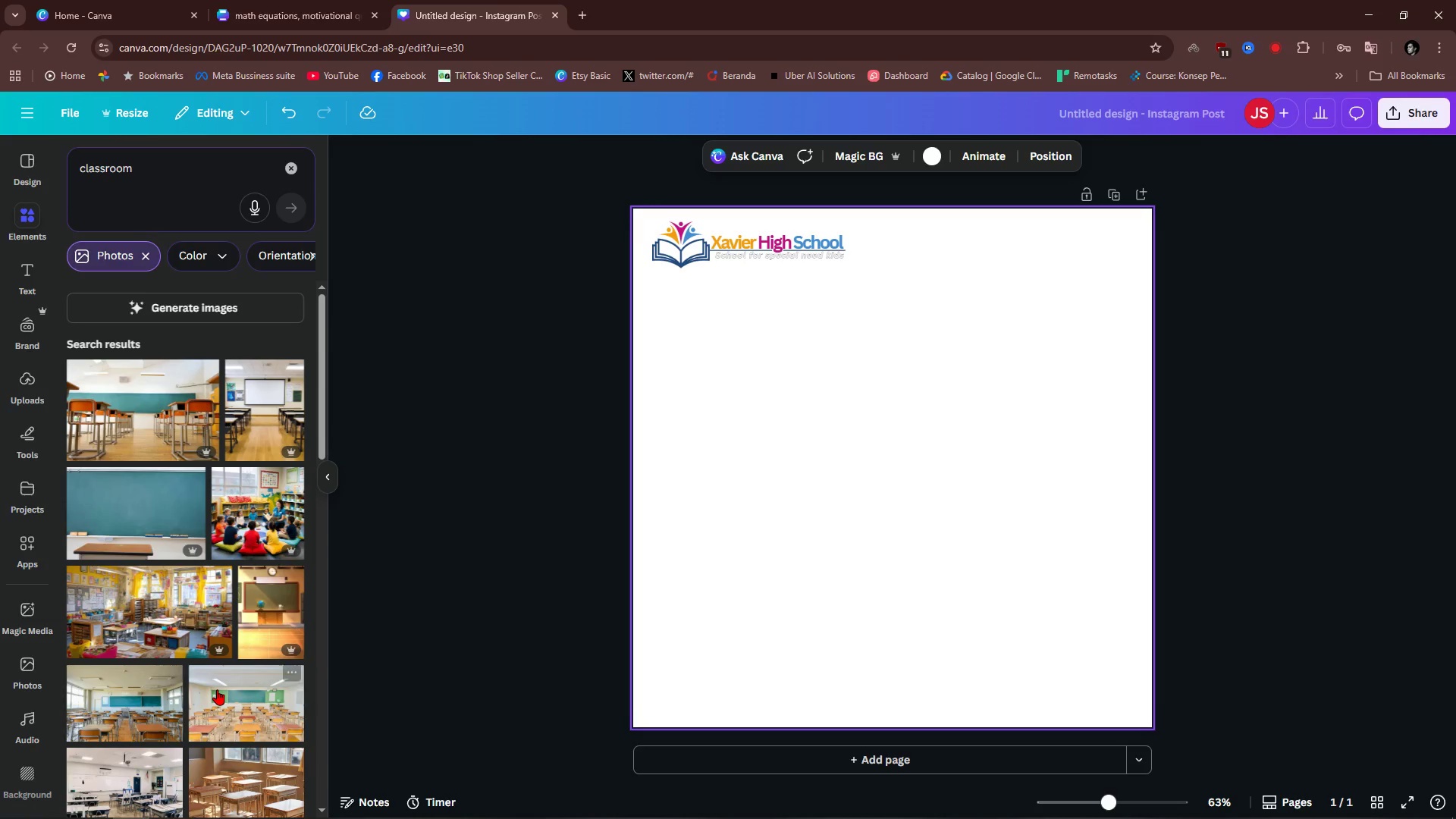 
scroll: coordinate [160, 651], scroll_direction: down, amount: 6.0
 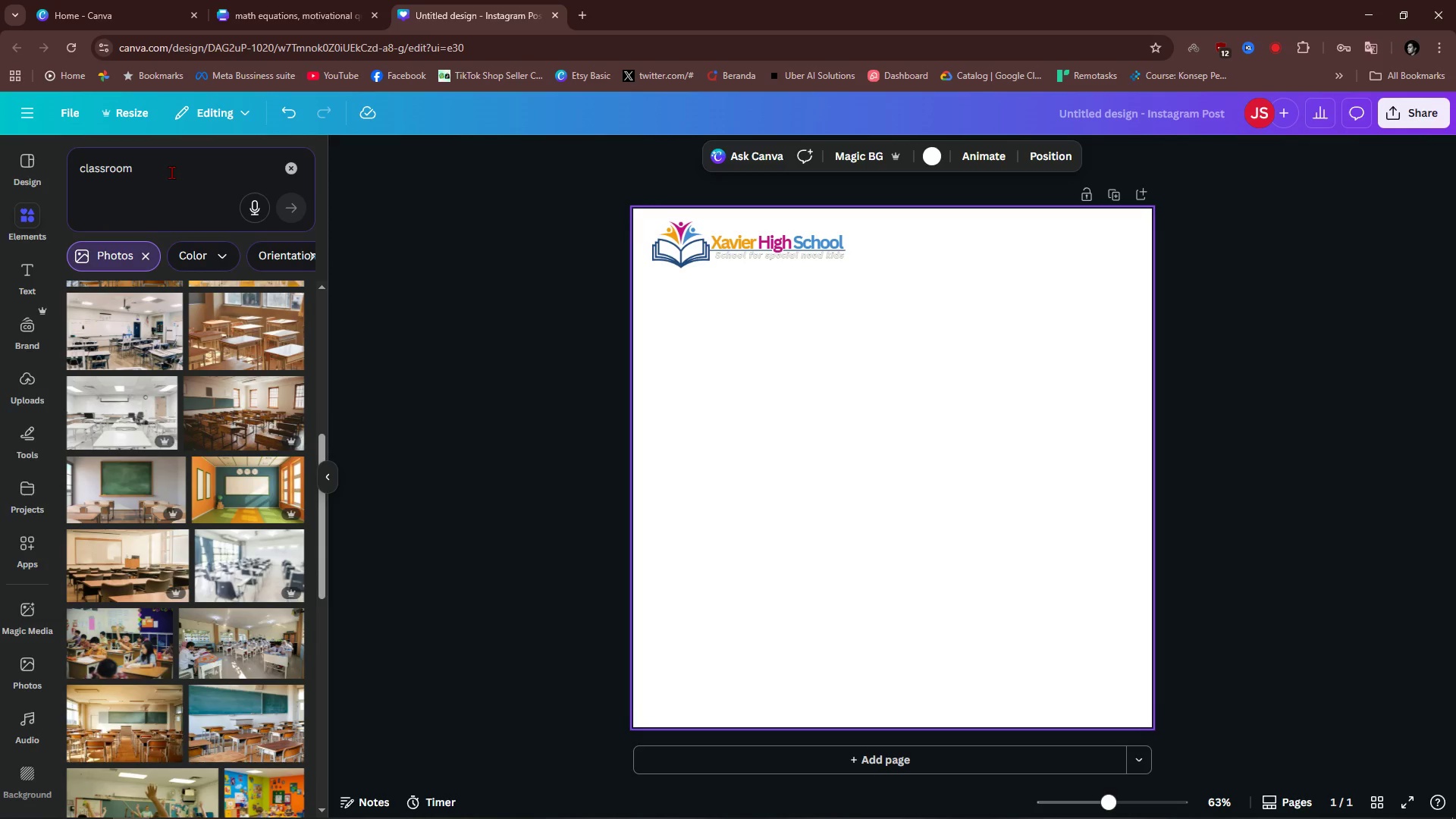 
left_click([171, 172])
 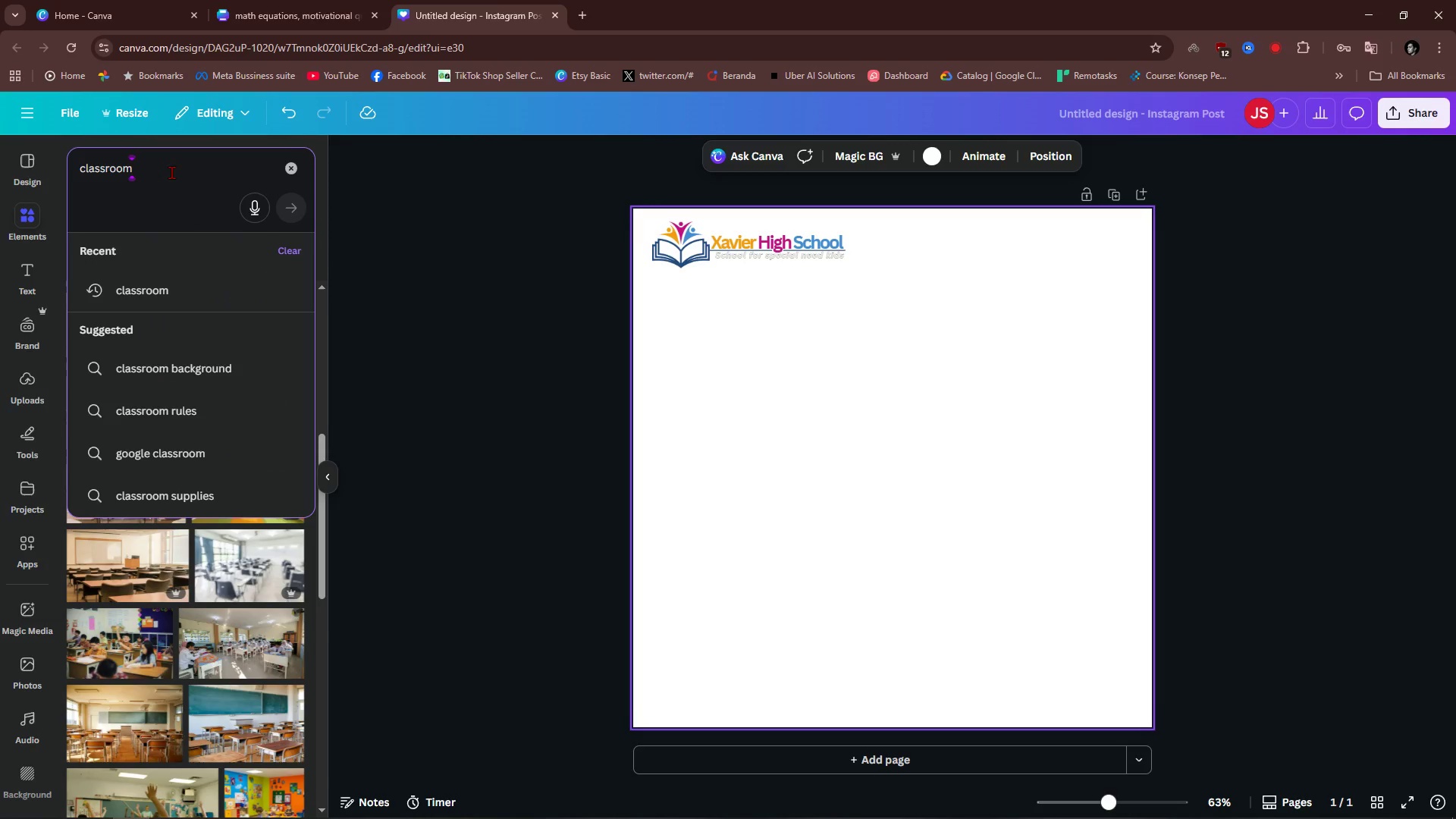 
key(Control+ArrowLeft)
 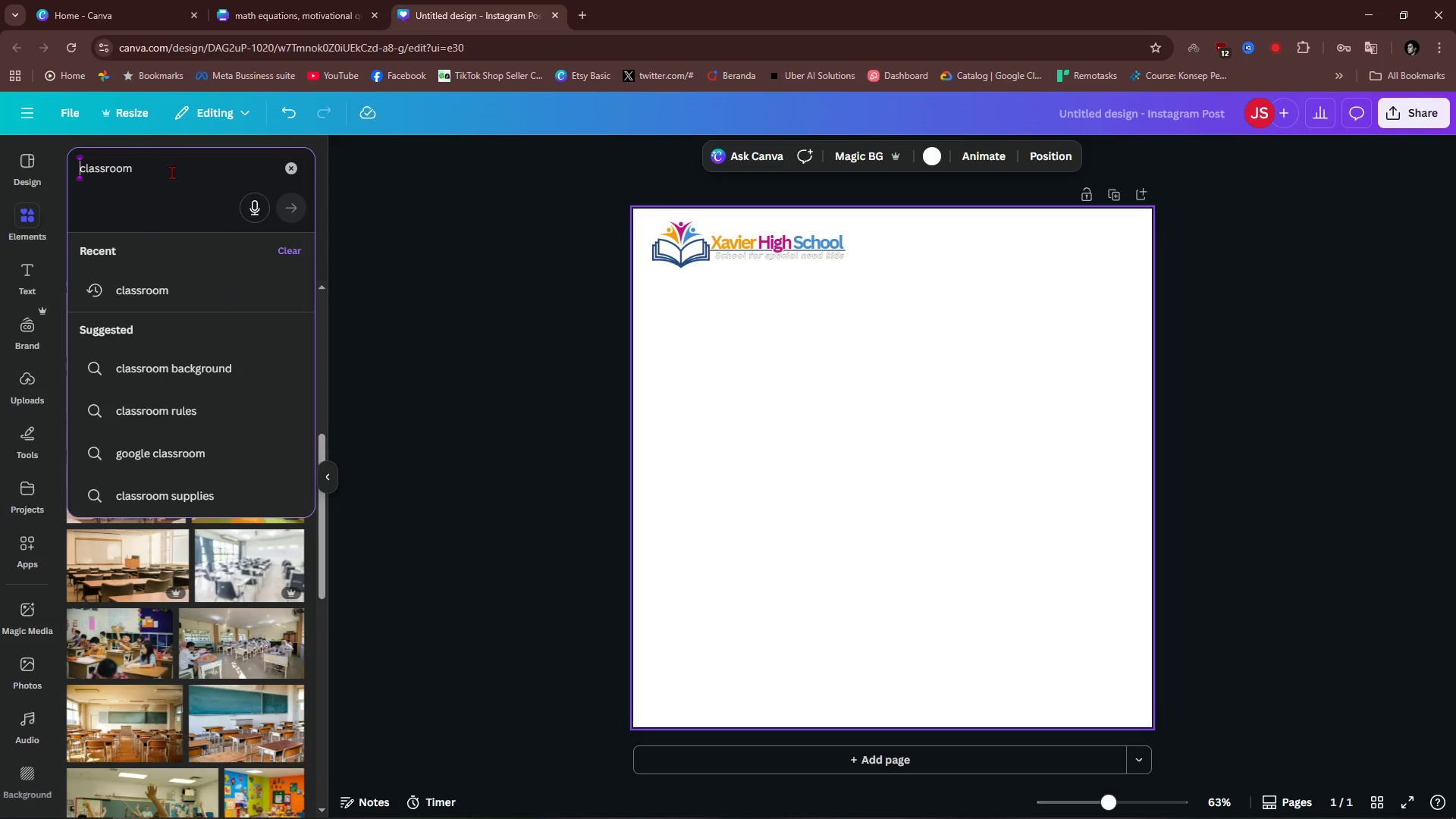 
key(Control+ArrowLeft)
 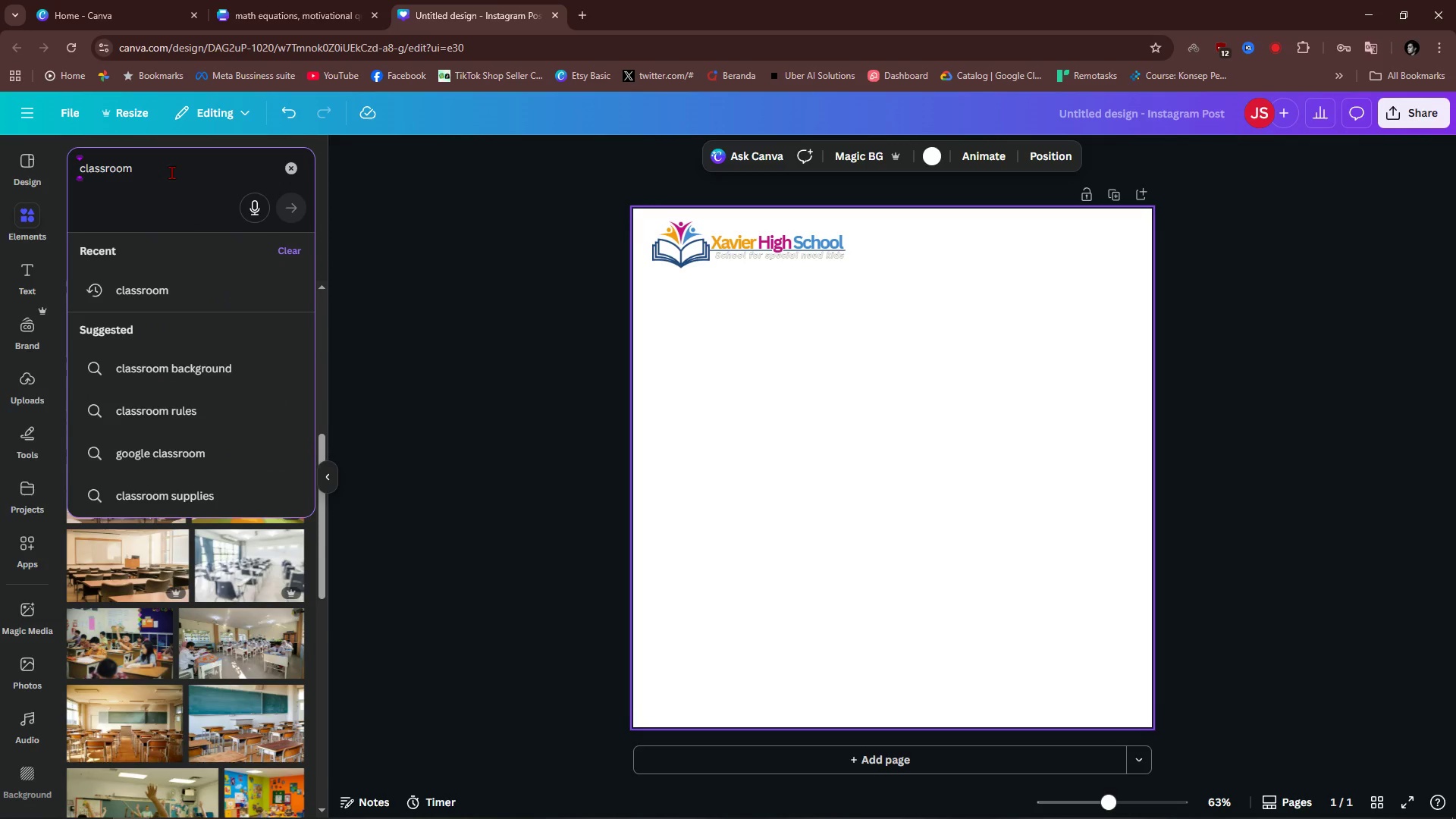 
type(futuristic )
 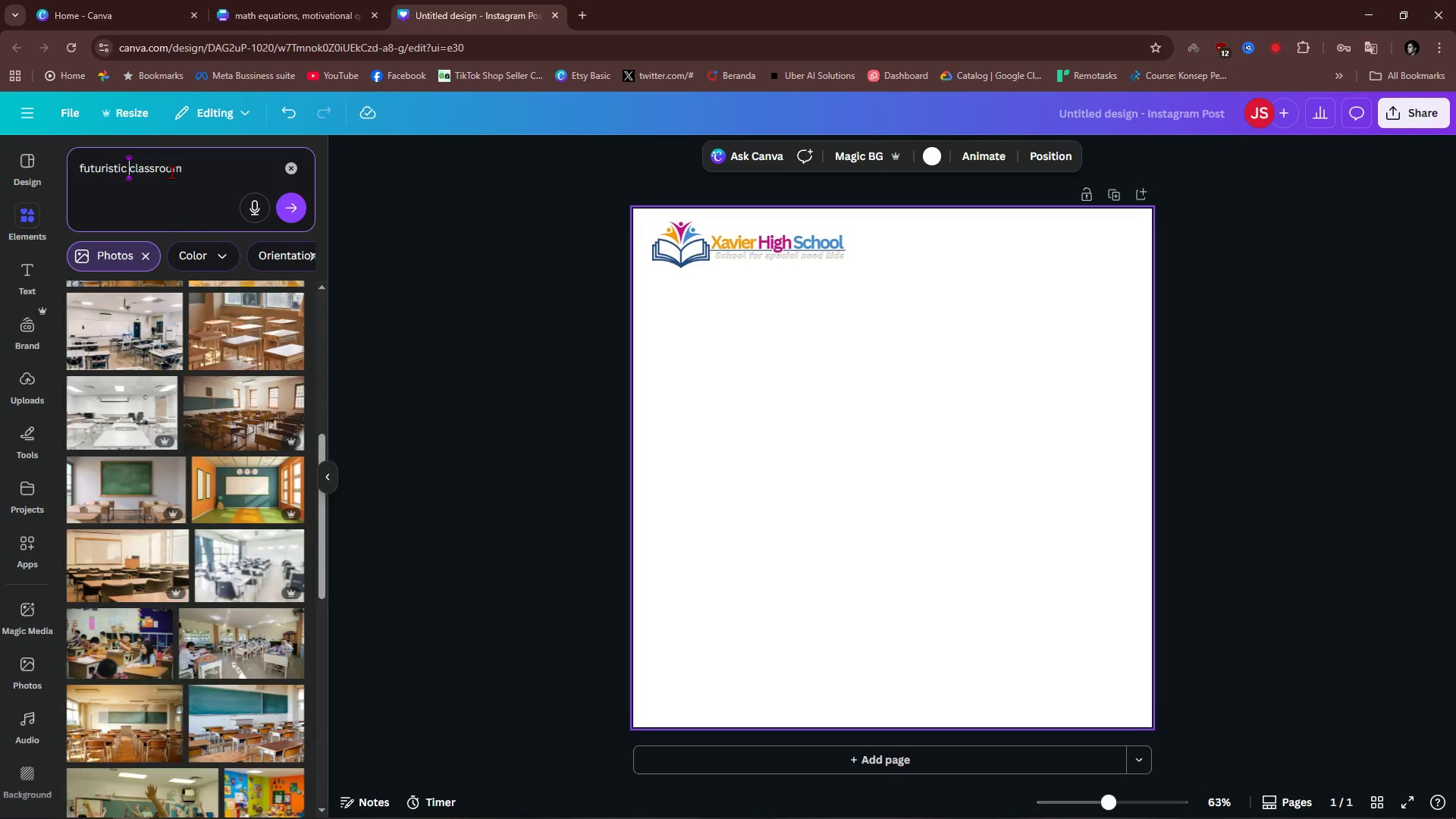 
key(Enter)
 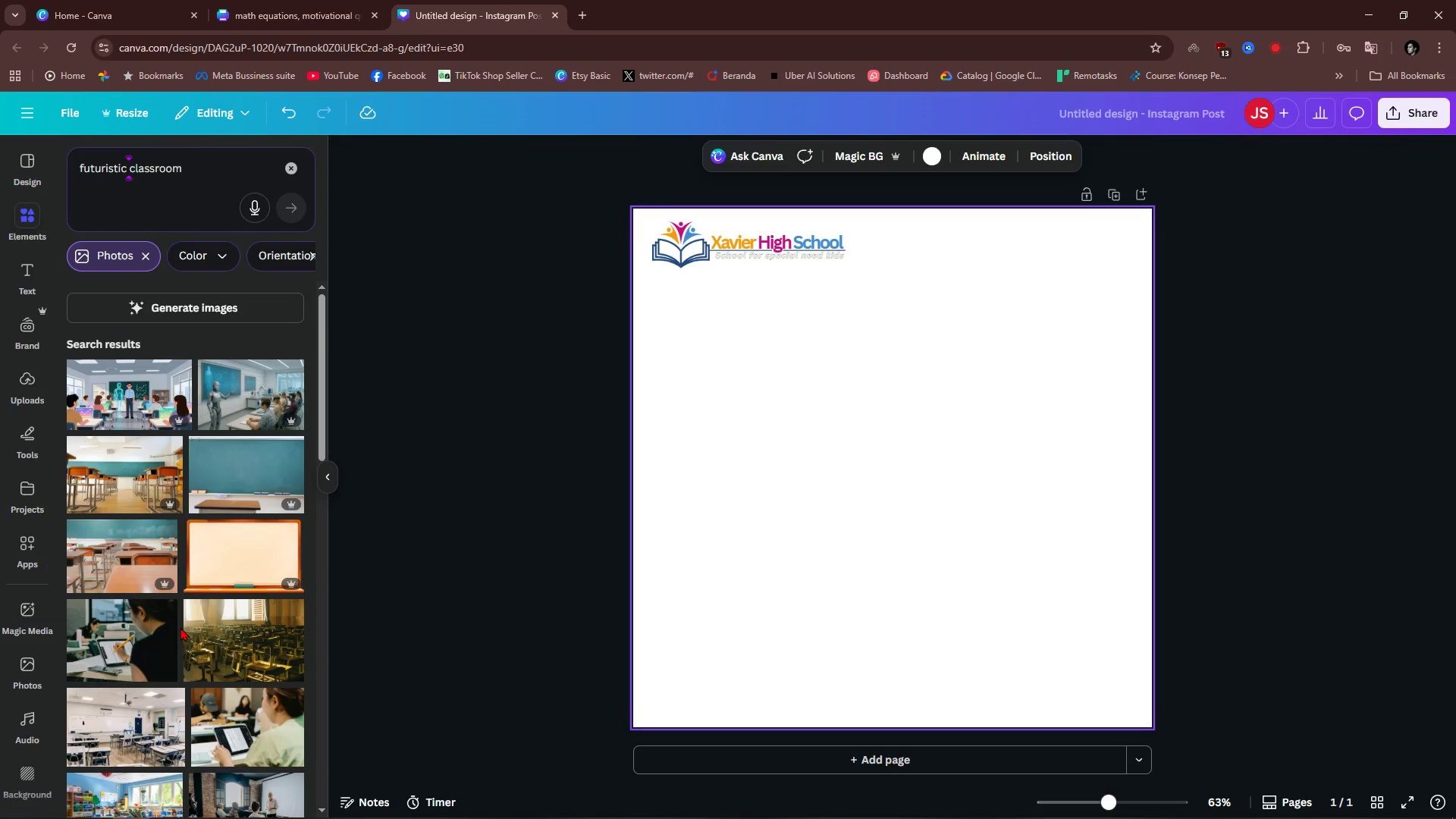 
wait(11.26)
 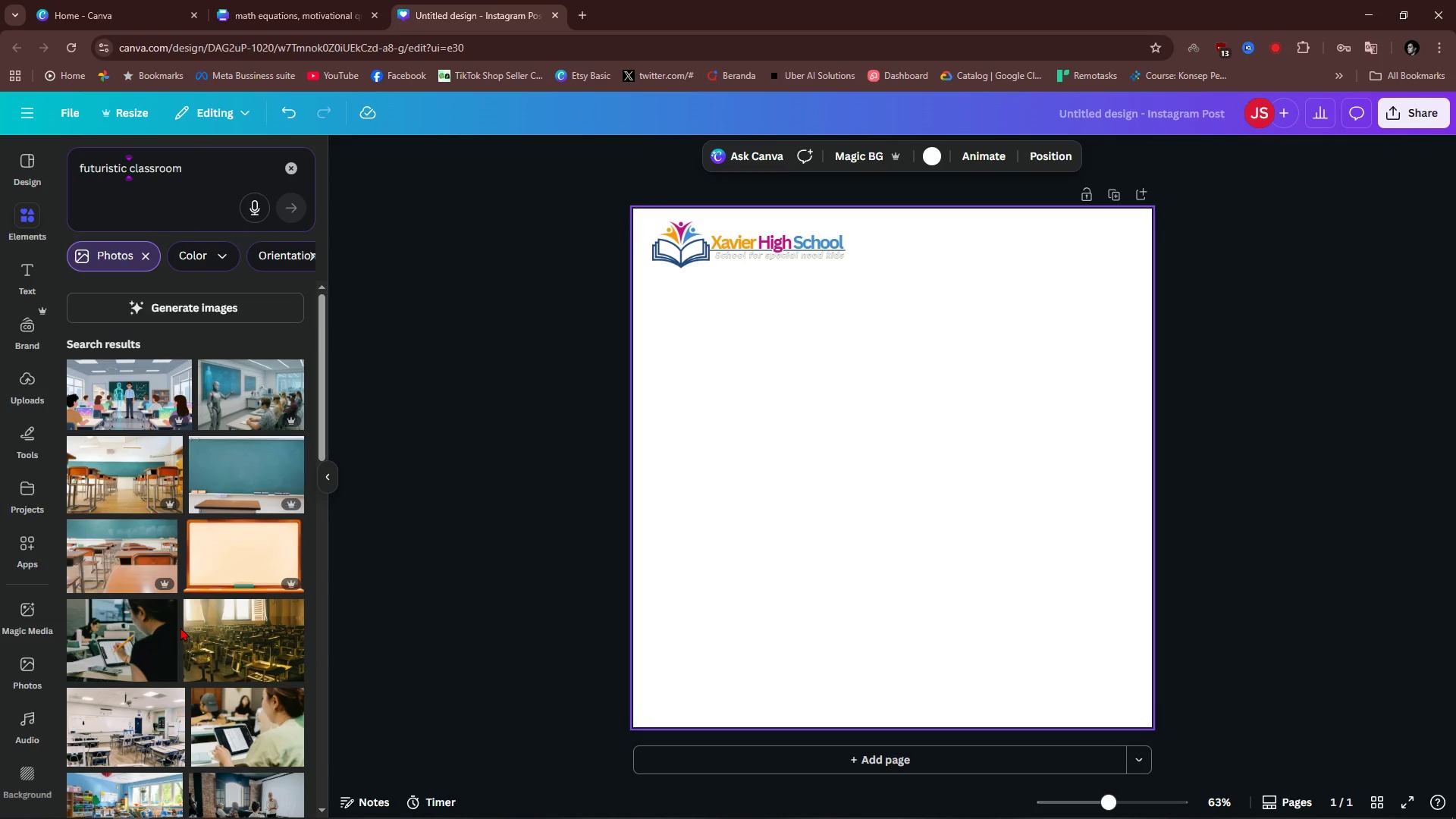 
scroll: coordinate [151, 727], scroll_direction: down, amount: 1.0
 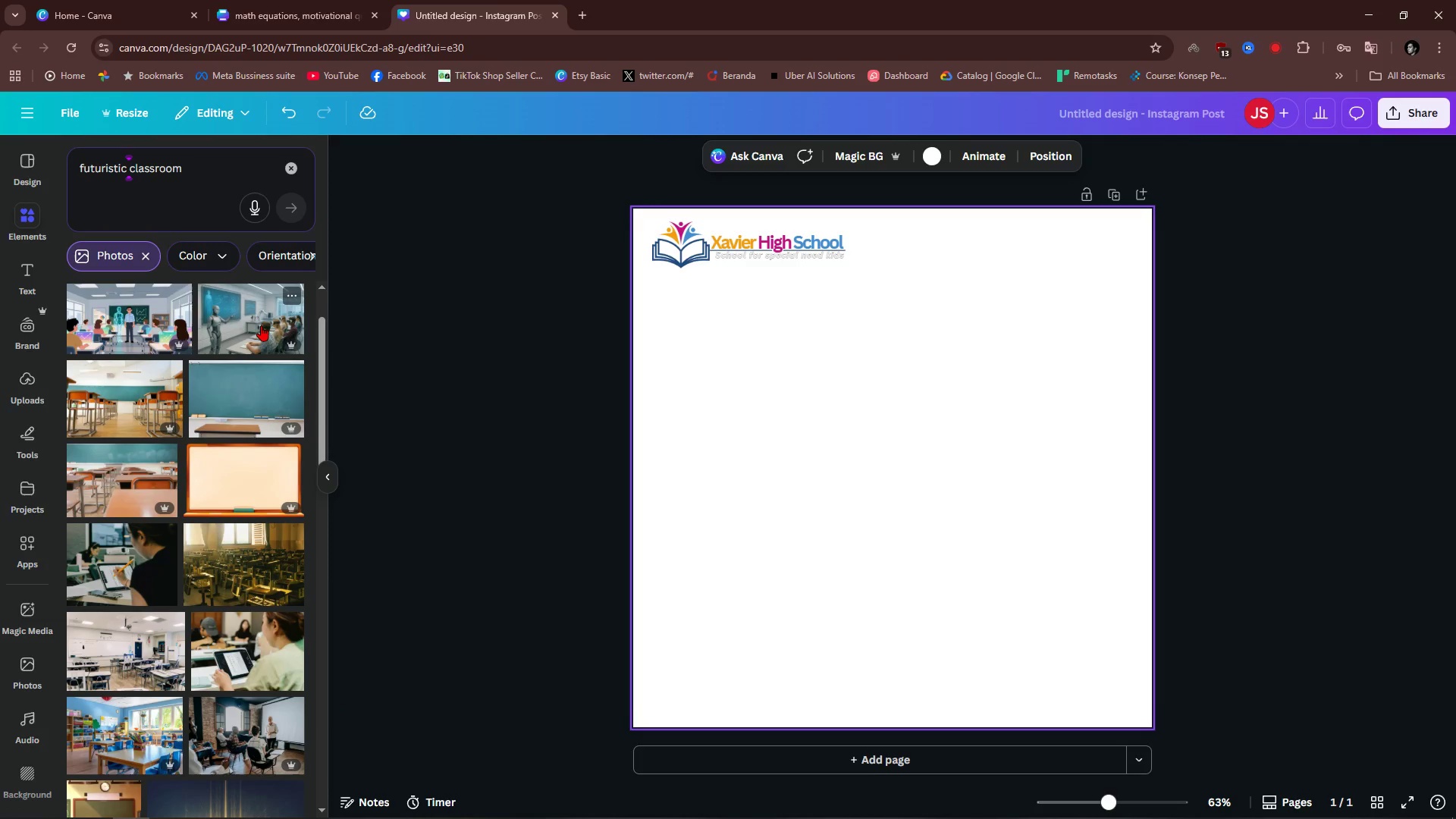 
left_click([249, 328])
 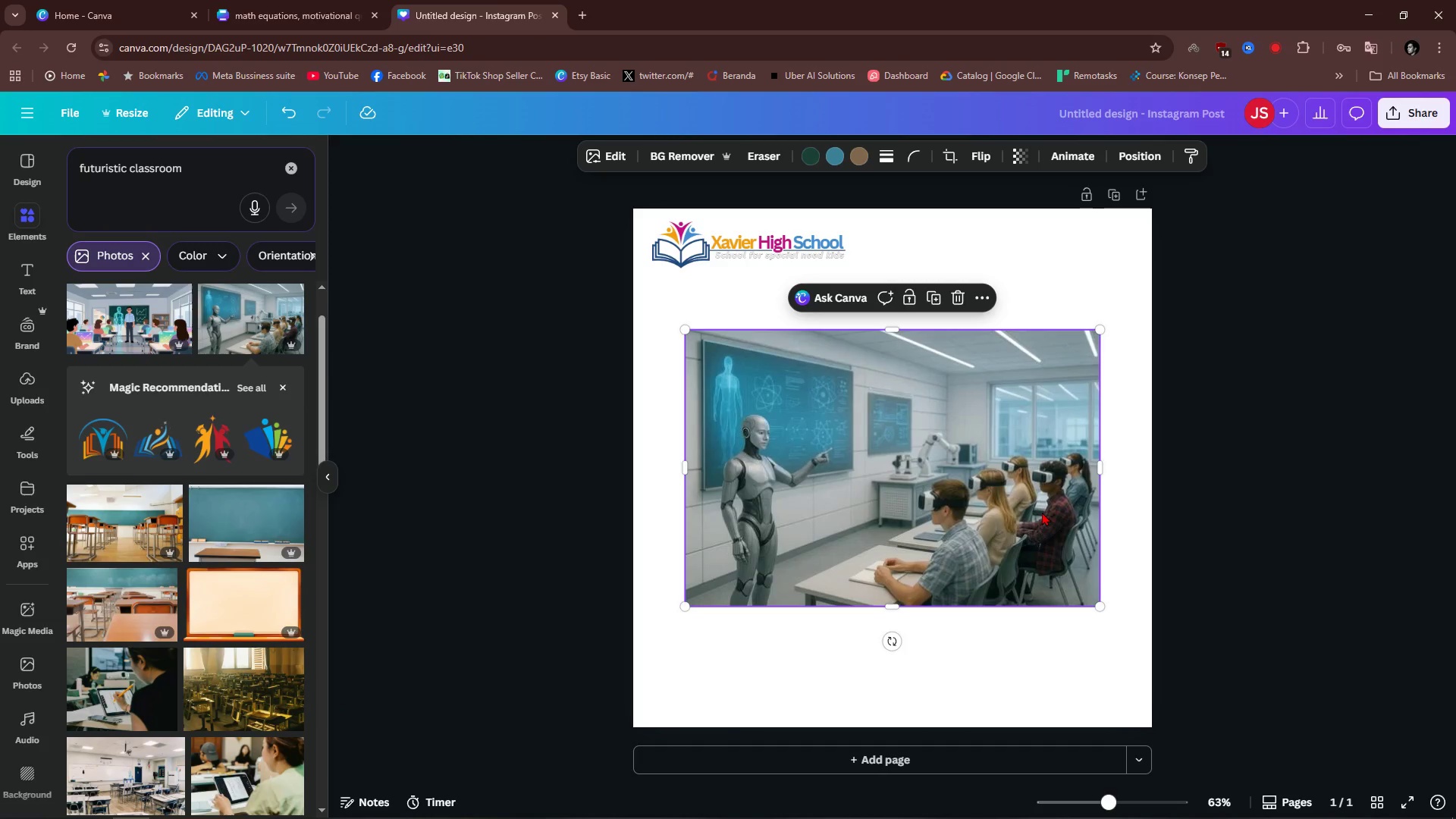 
left_click_drag(start_coordinate=[986, 527], to_coordinate=[979, 508])
 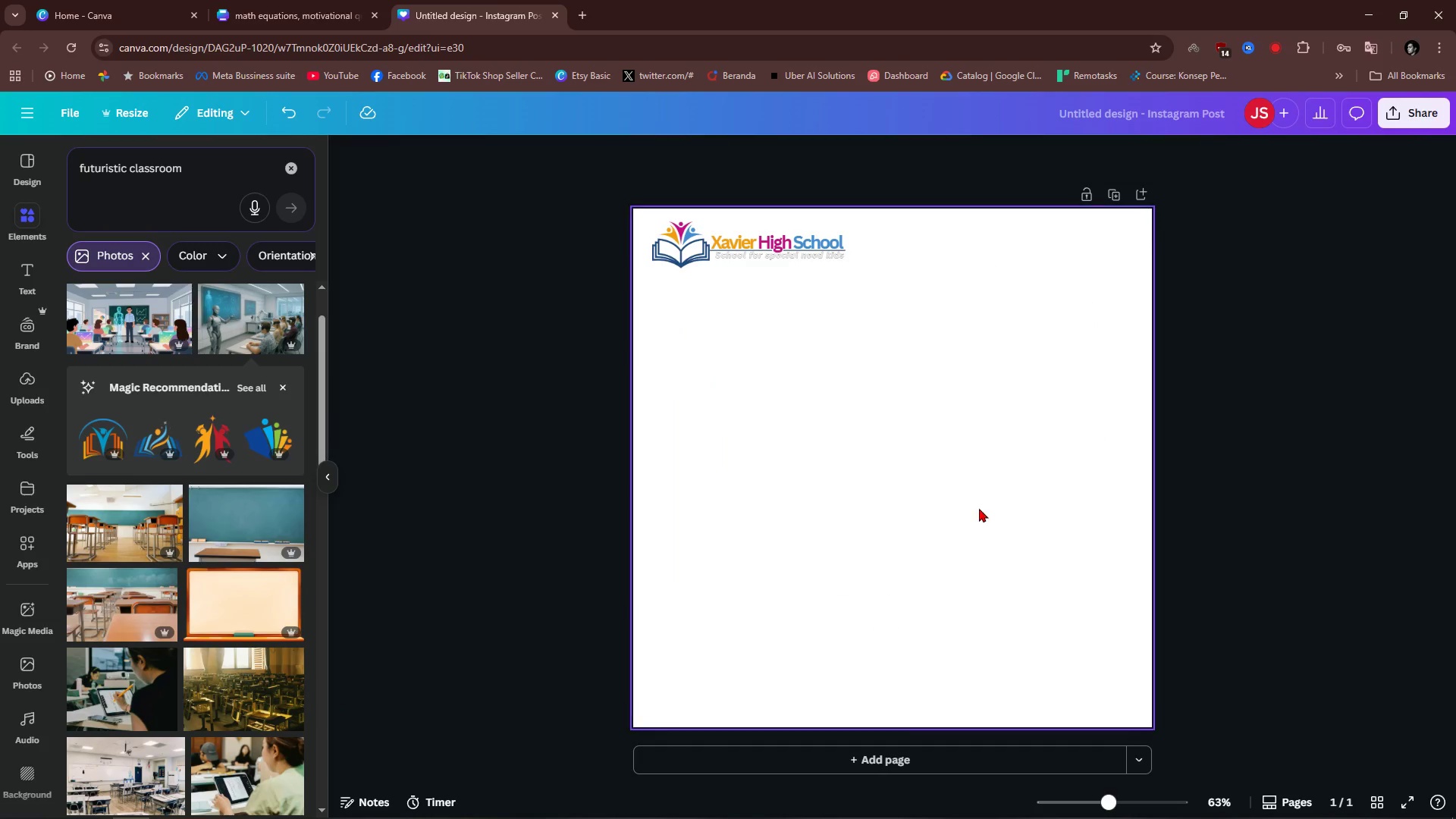 
key(Backspace)
 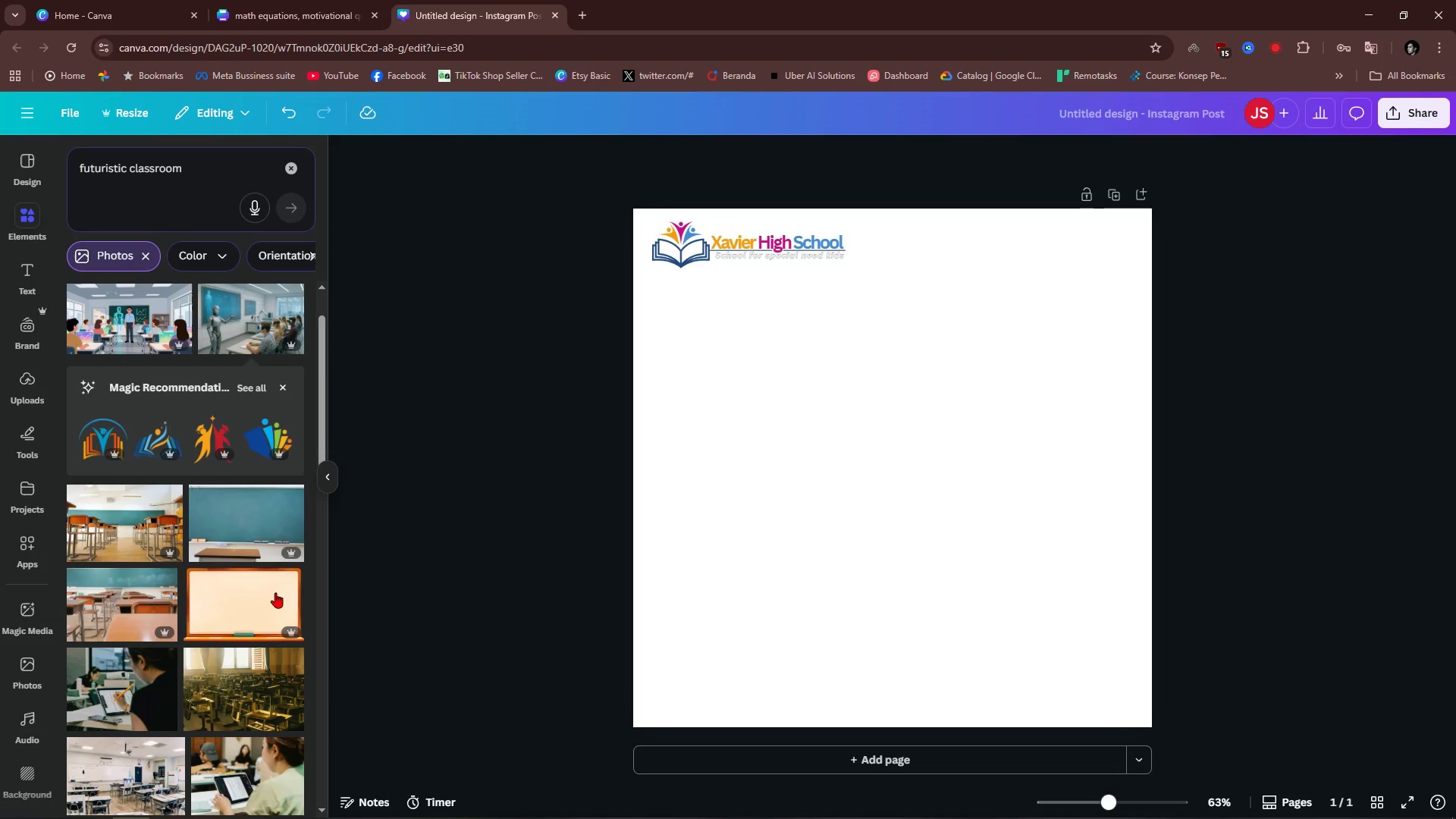 
scroll: coordinate [146, 701], scroll_direction: down, amount: 3.0
 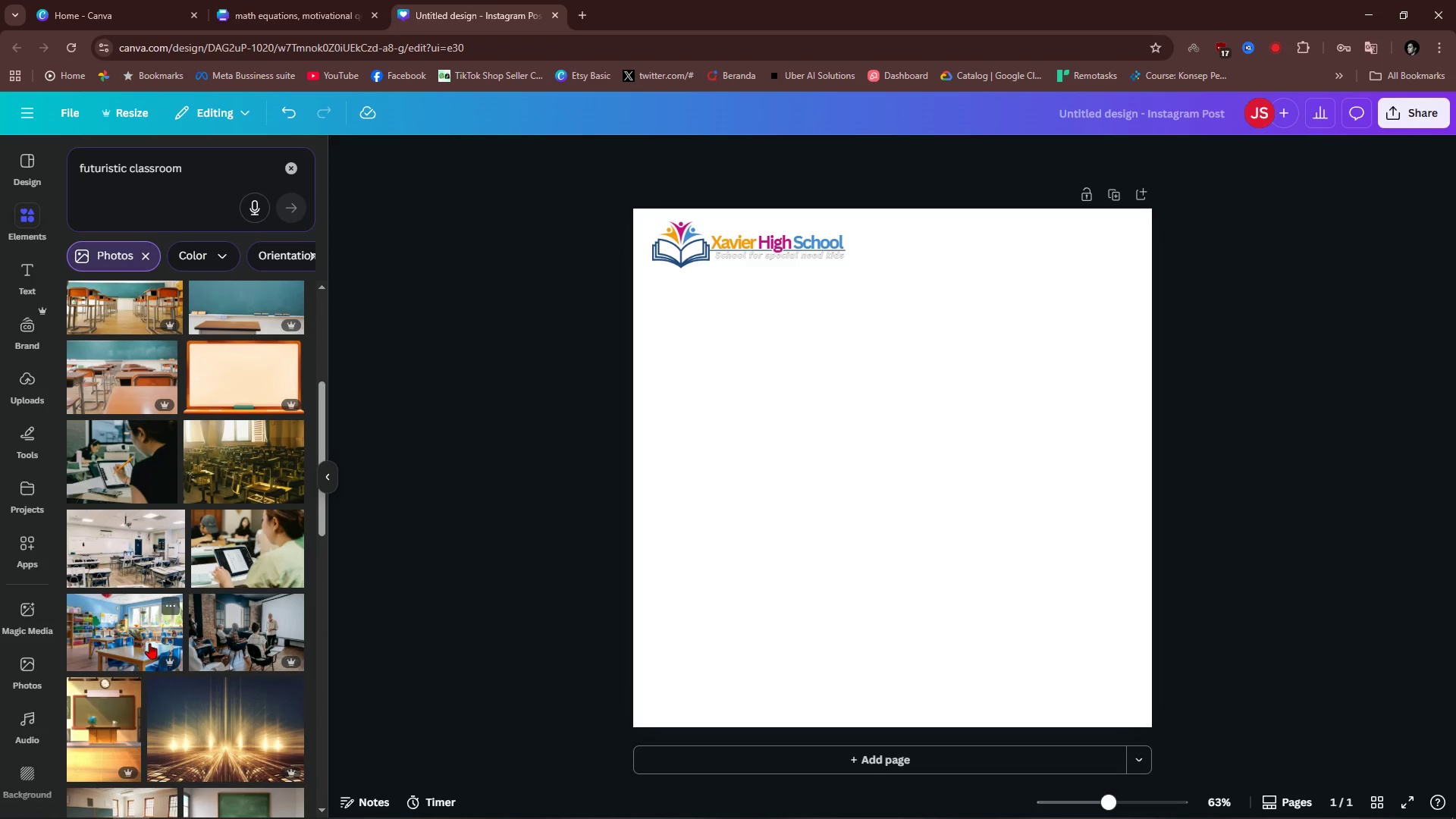 
left_click([141, 617])
 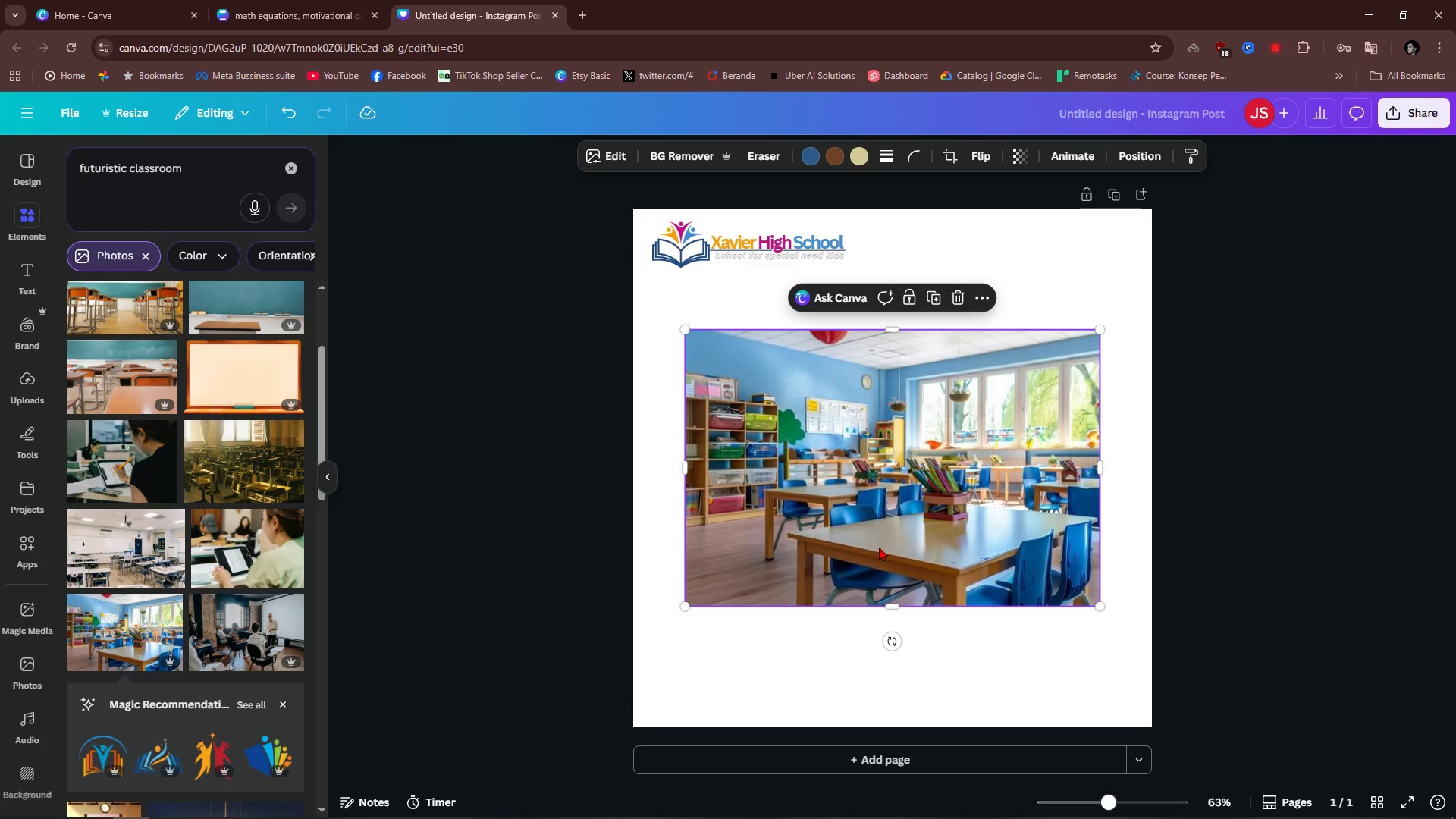 
left_click_drag(start_coordinate=[837, 527], to_coordinate=[785, 481])
 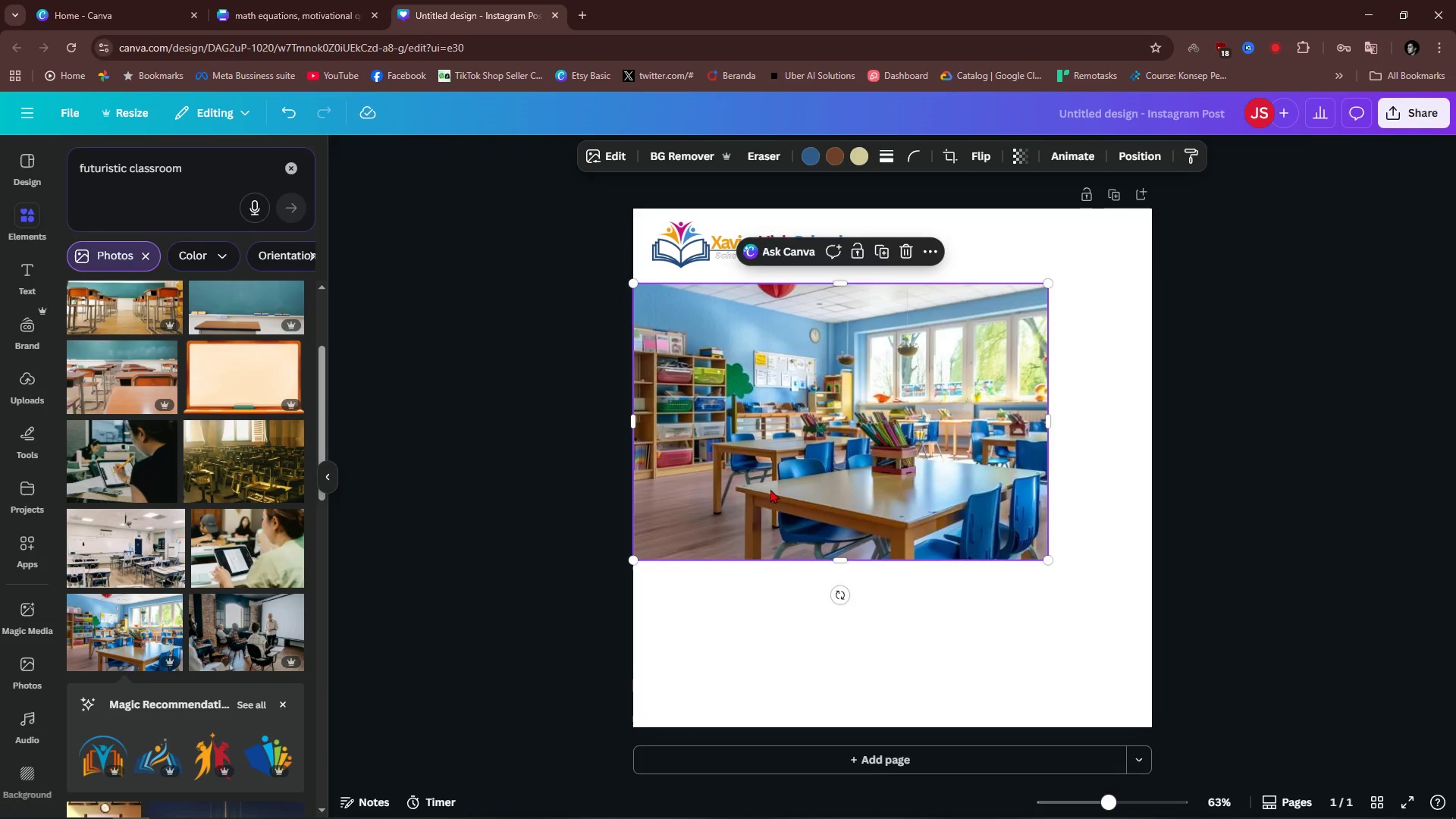 
key(Backspace)
 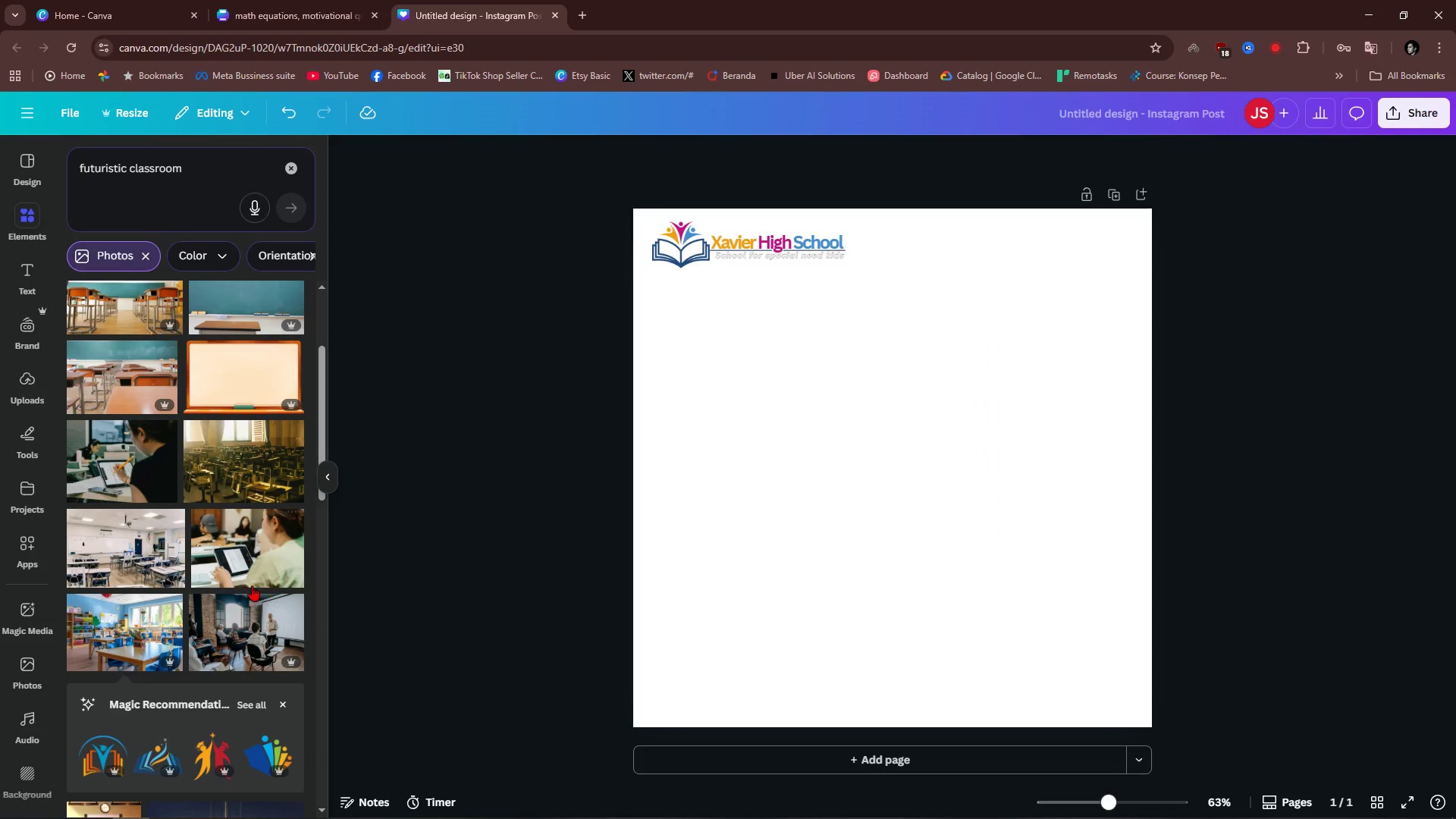 
scroll: coordinate [223, 621], scroll_direction: down, amount: 3.0
 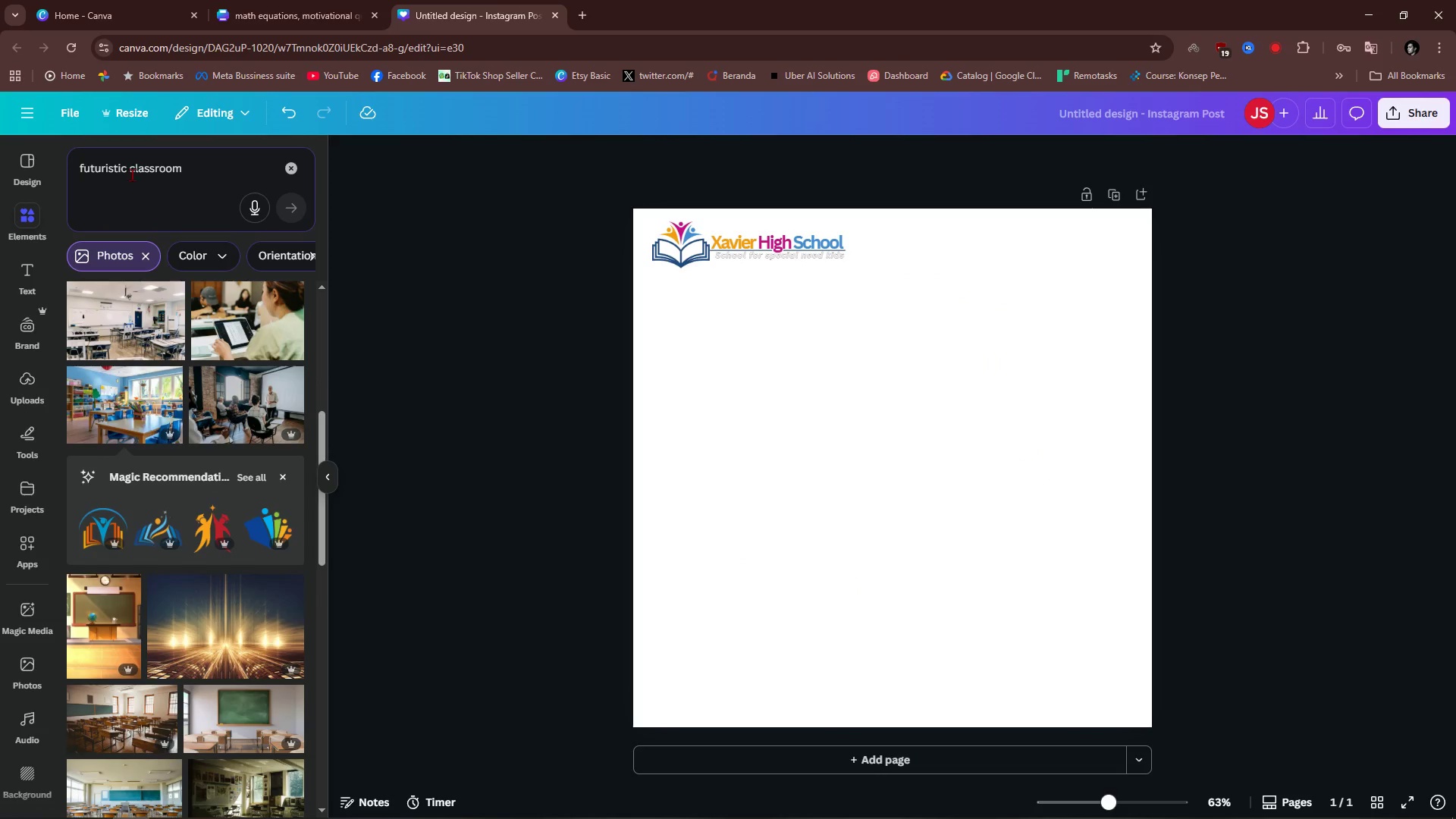 
left_click([130, 160])
 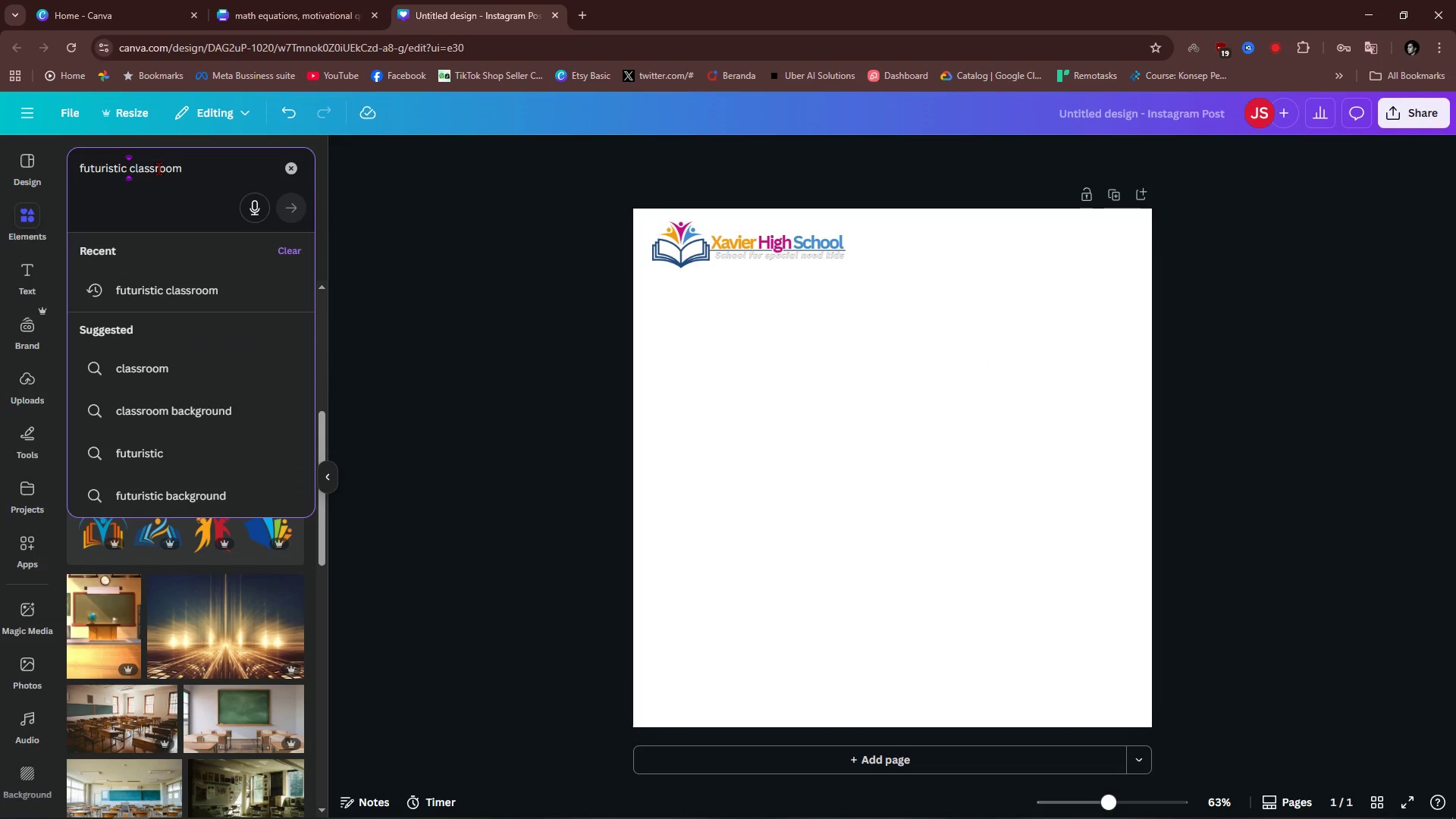 
key(Control+ArrowRight)
 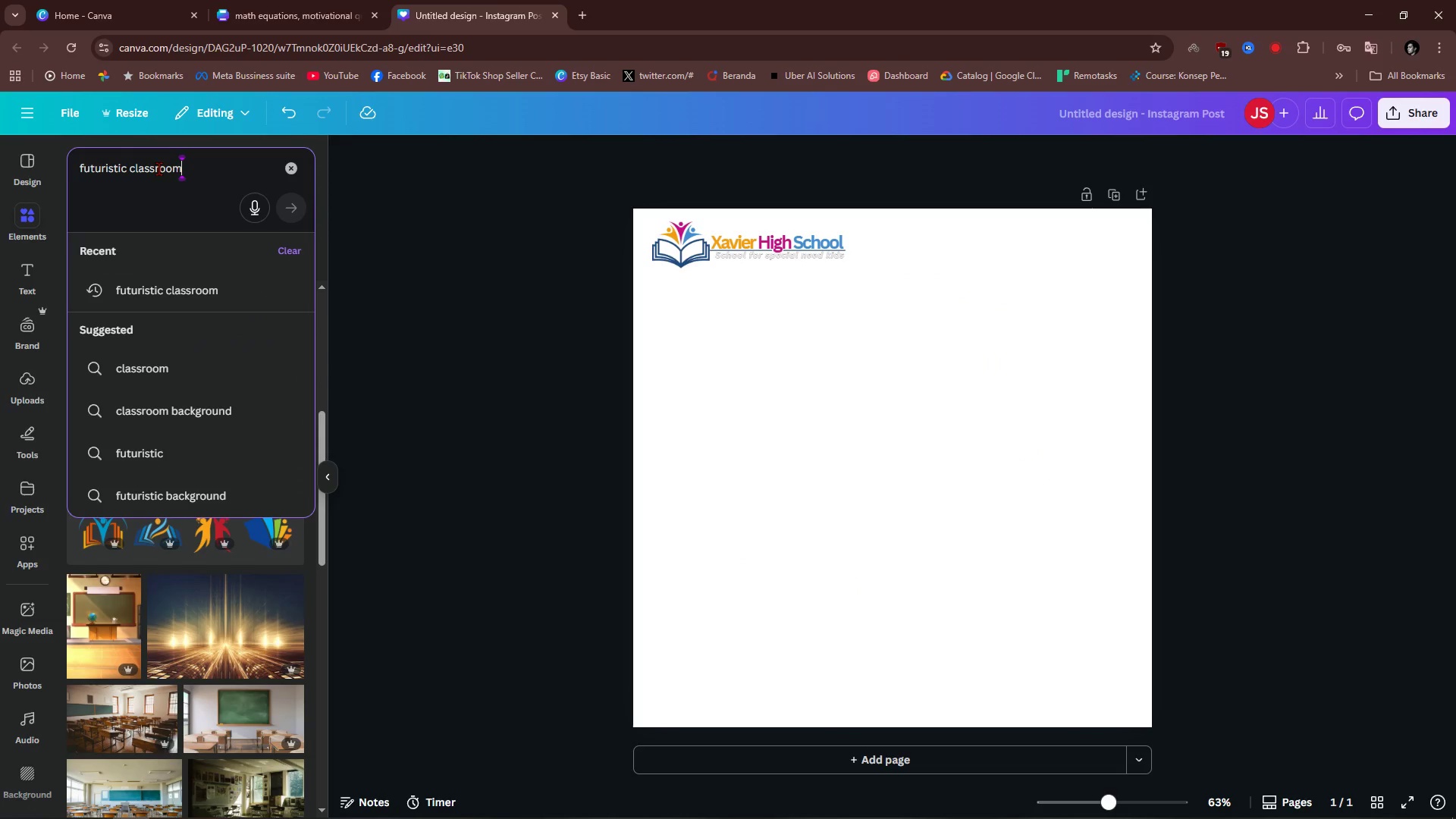 
key(Control+ArrowRight)
 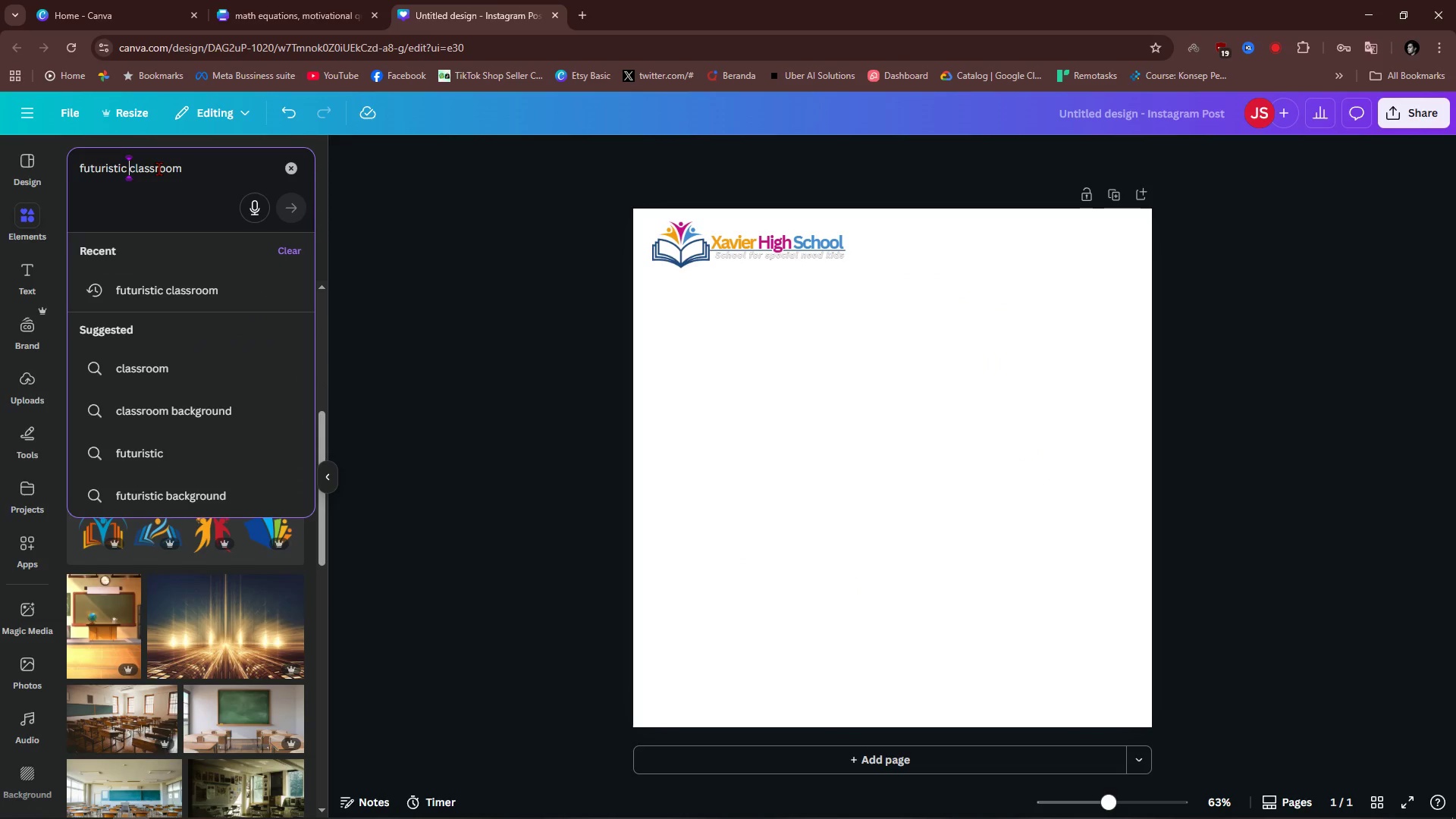 
key(Control+ArrowLeft)
 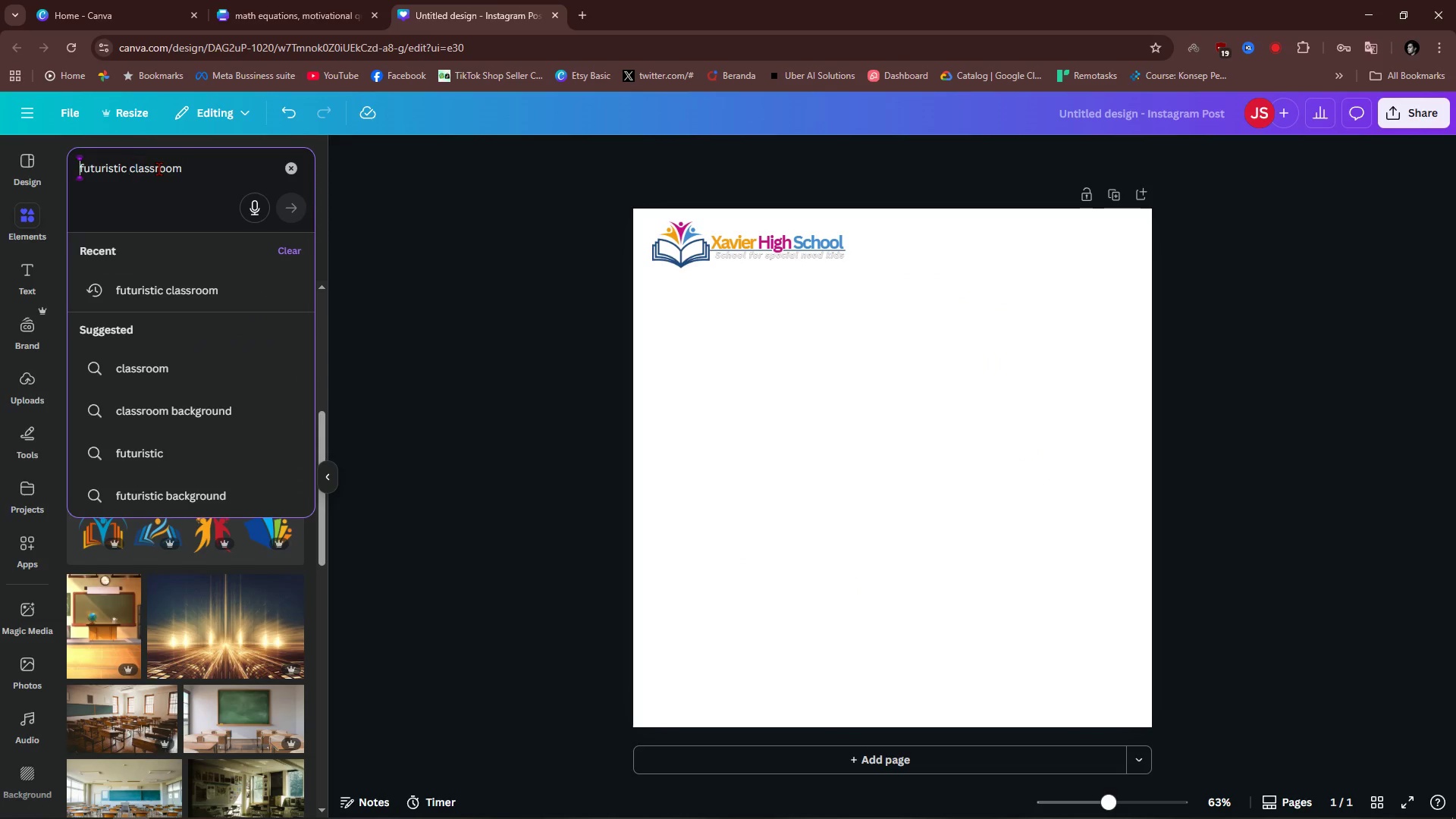 
key(Control+ArrowLeft)
 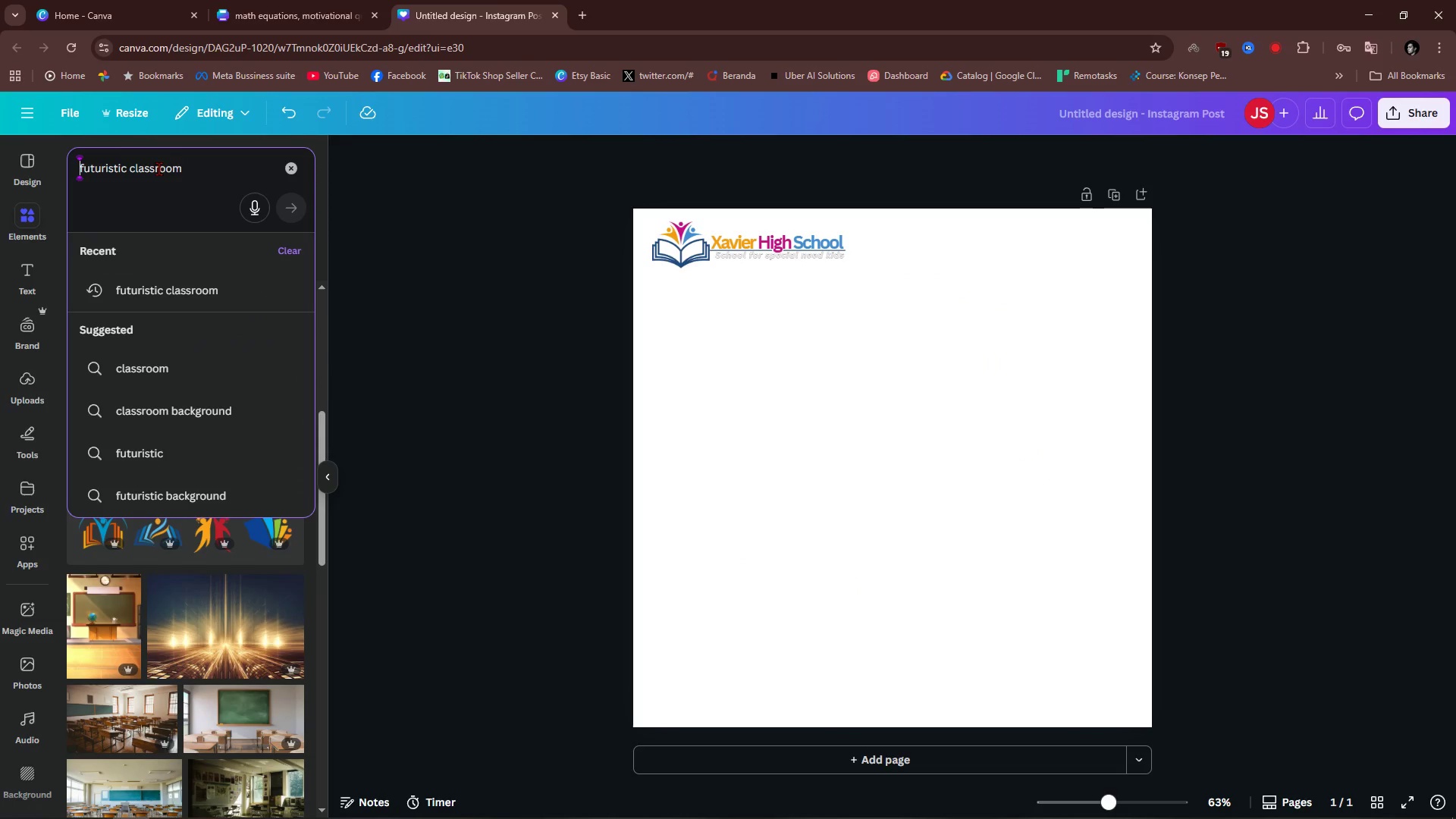 
key(Control+ArrowLeft)
 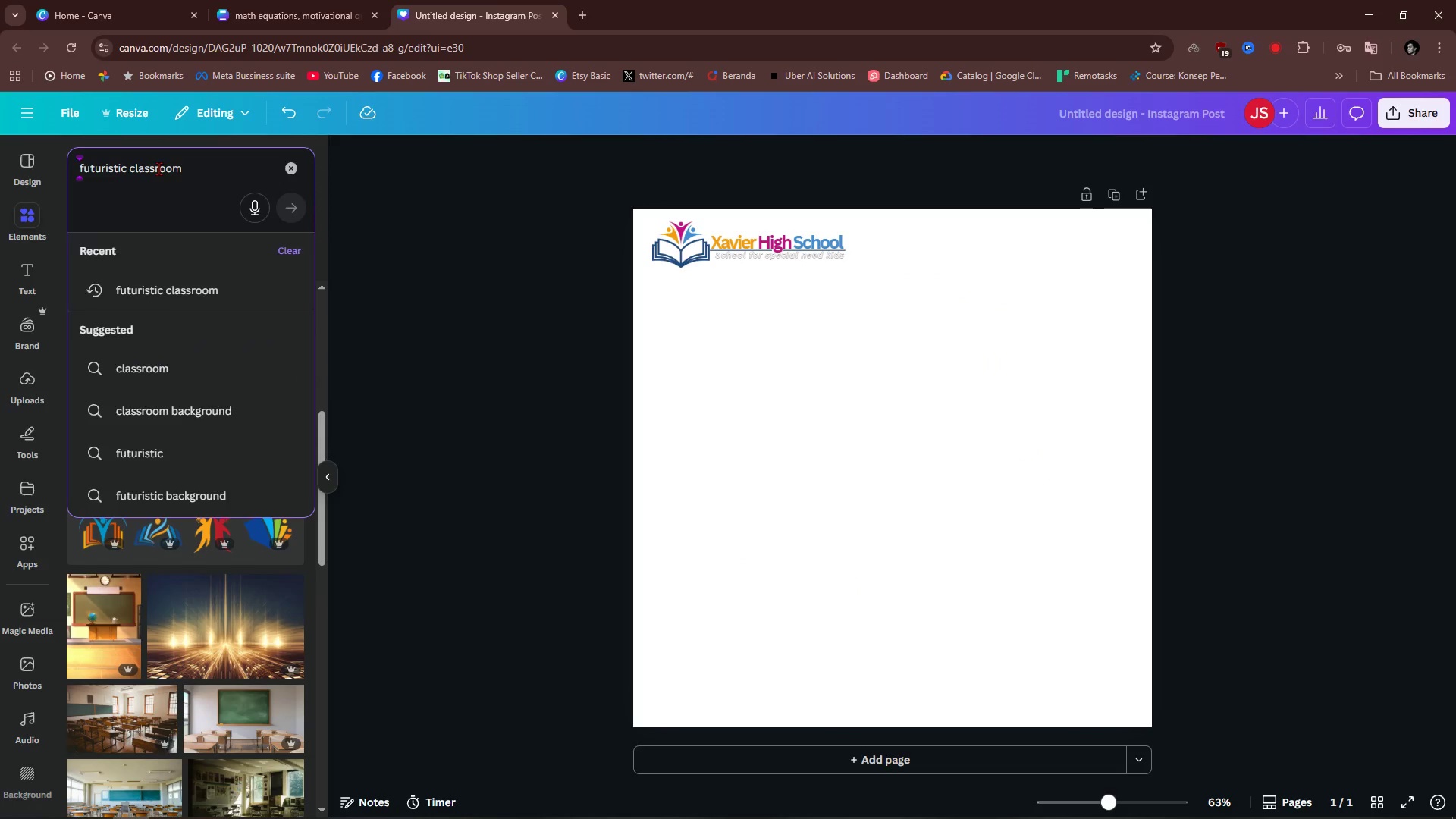 
type(kids )
 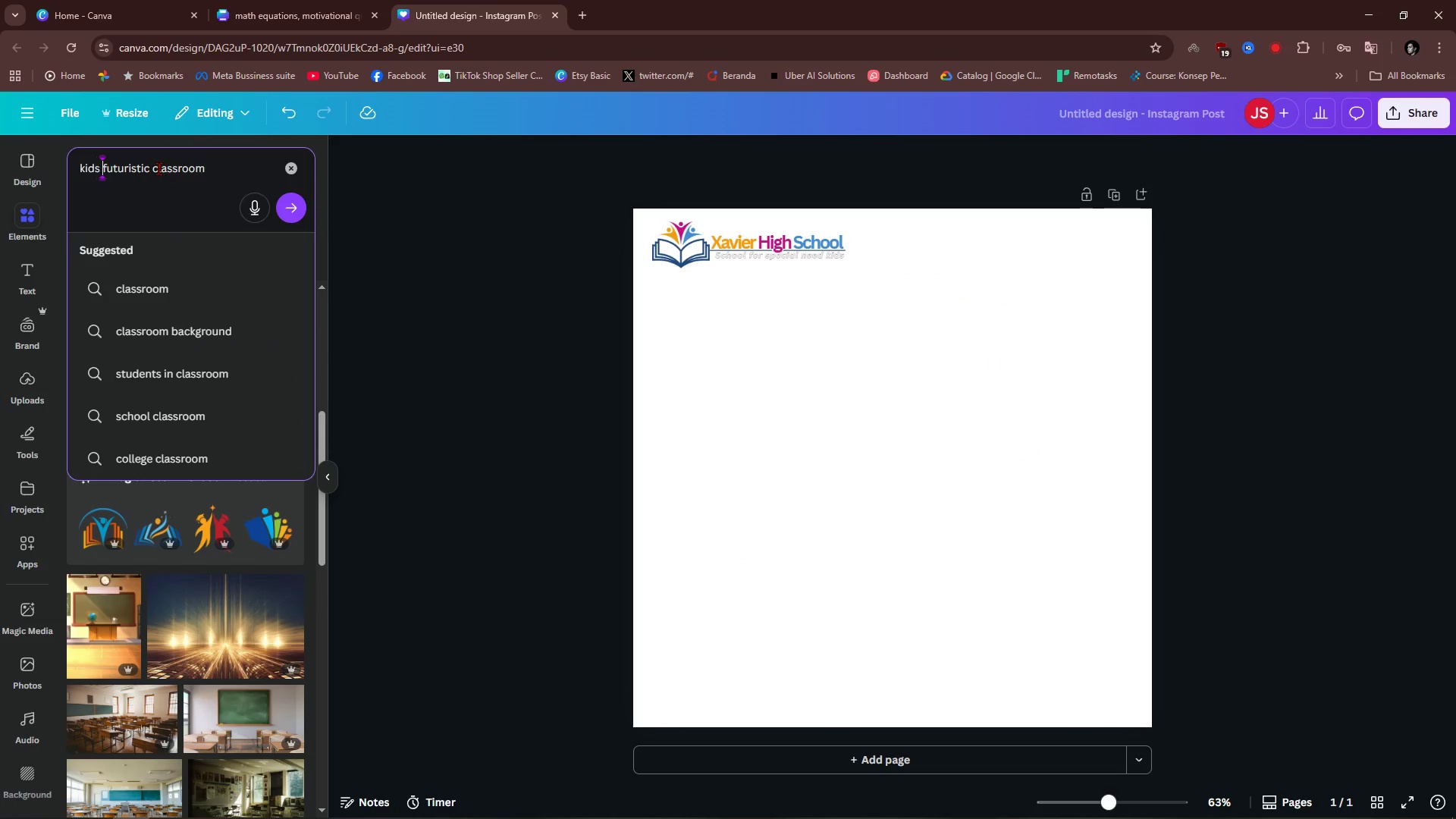 
key(Enter)
 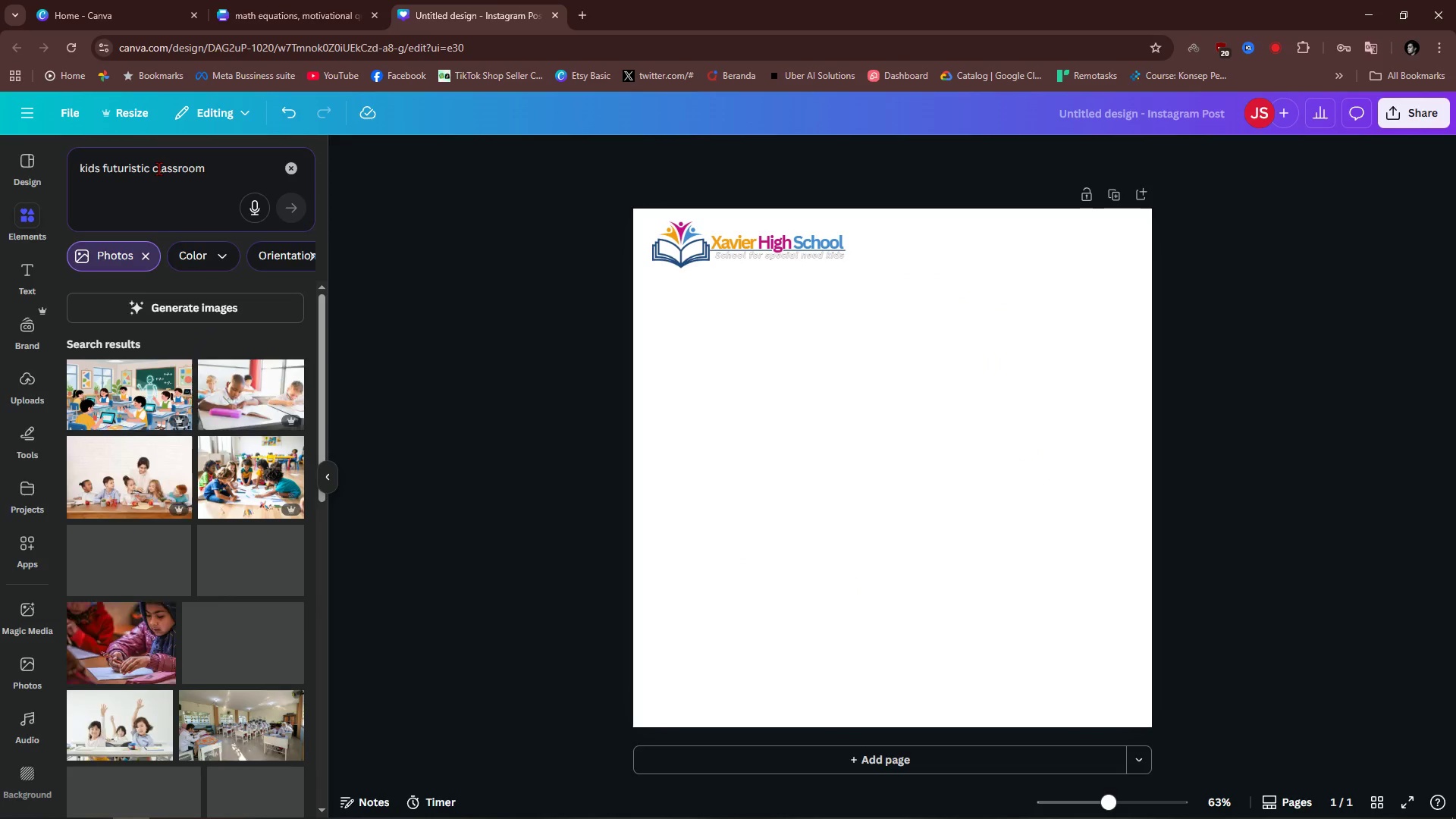 
mouse_move([117, 629])
 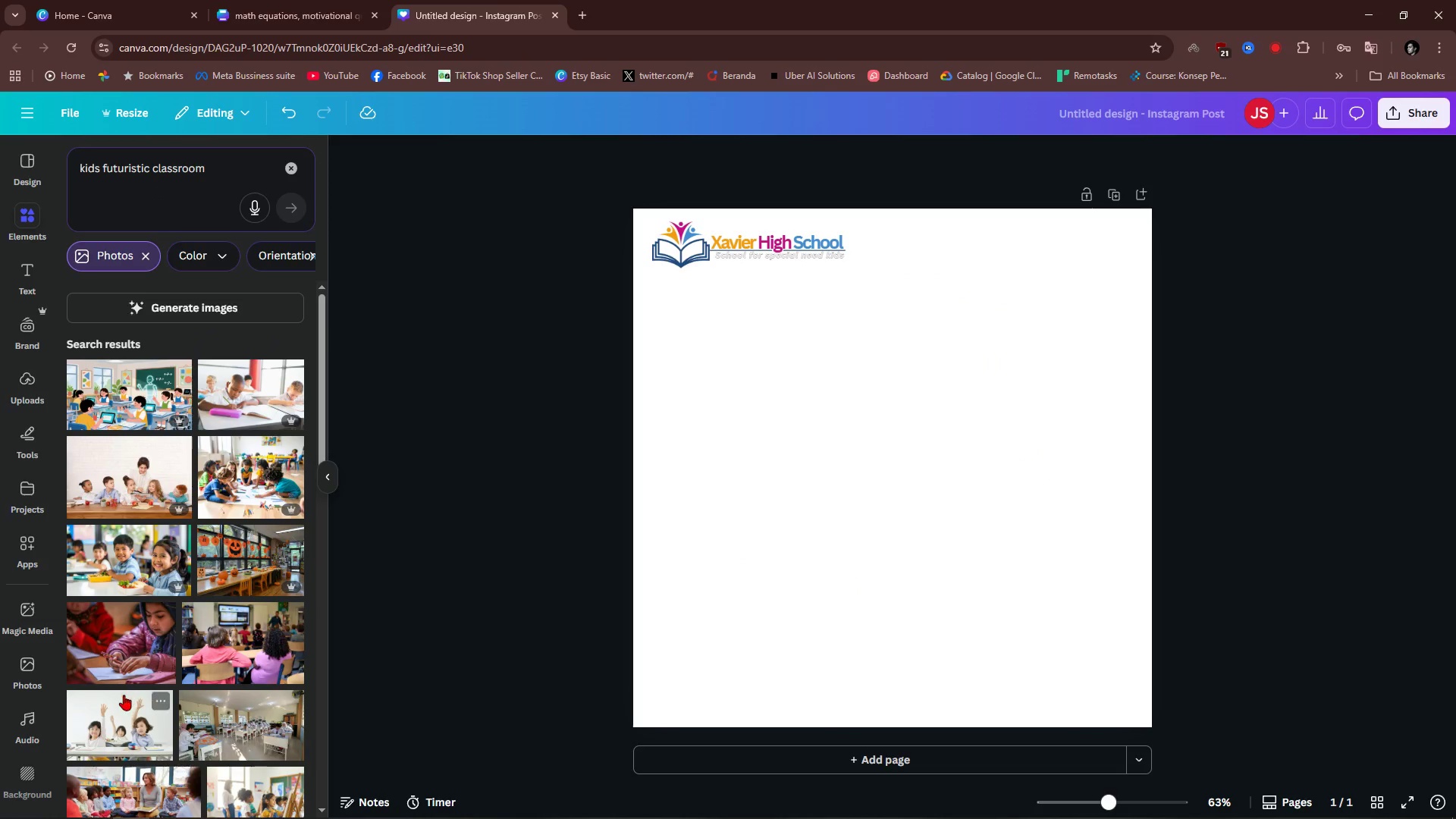 
scroll: coordinate [66, 717], scroll_direction: down, amount: 3.0
 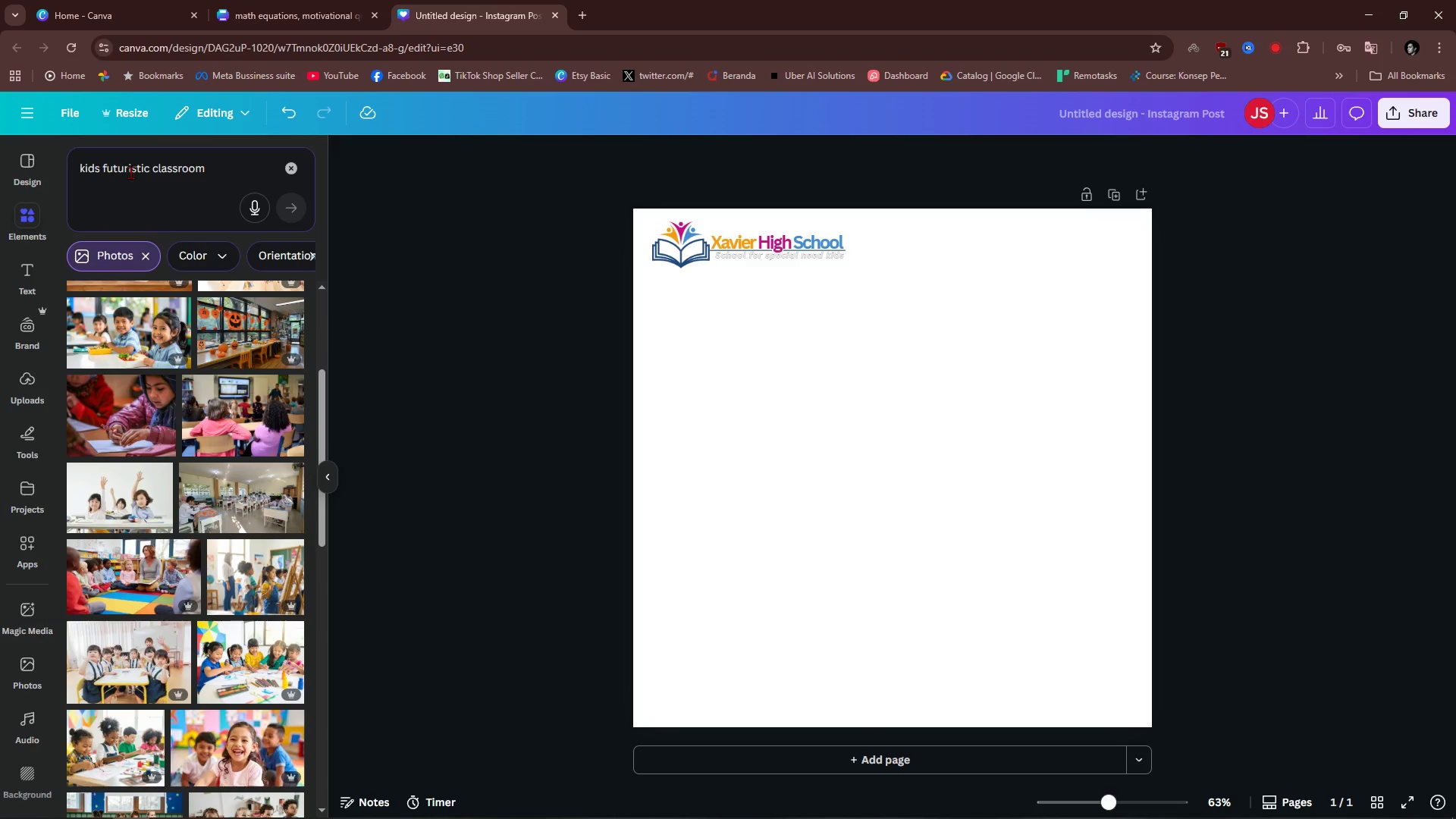 
double_click([133, 169])
 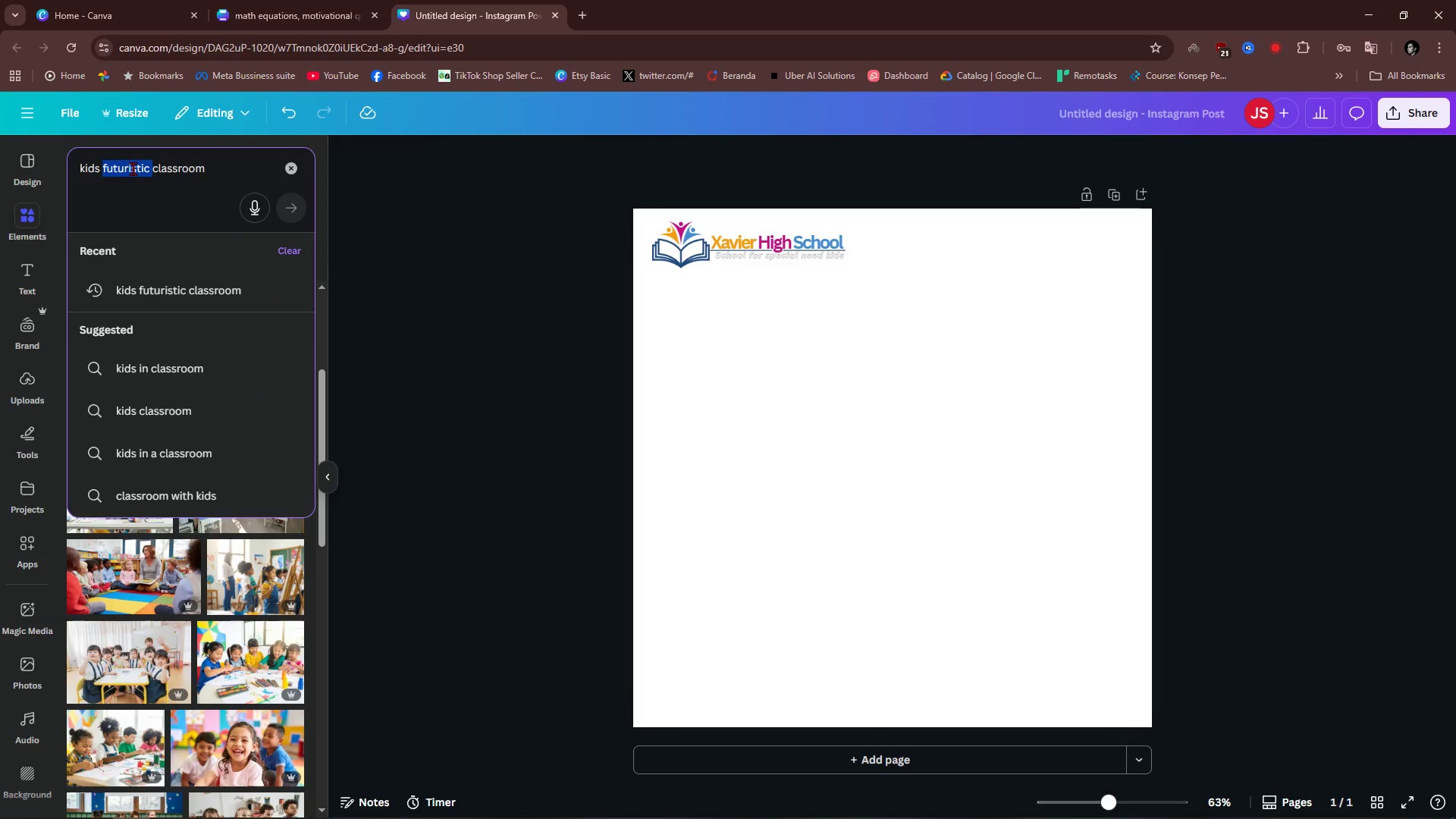 
key(Backspace)
 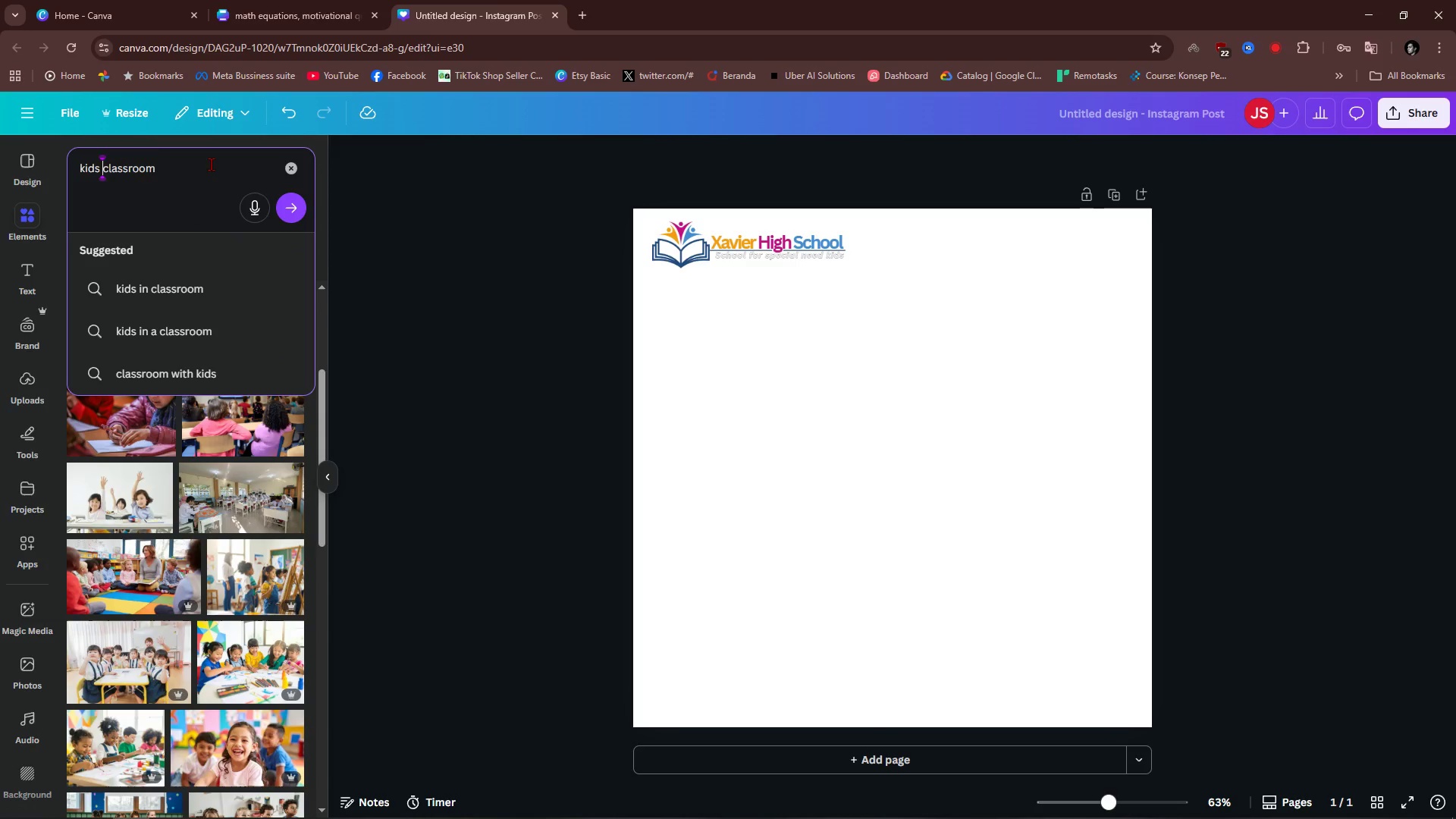 
left_click([212, 163])
 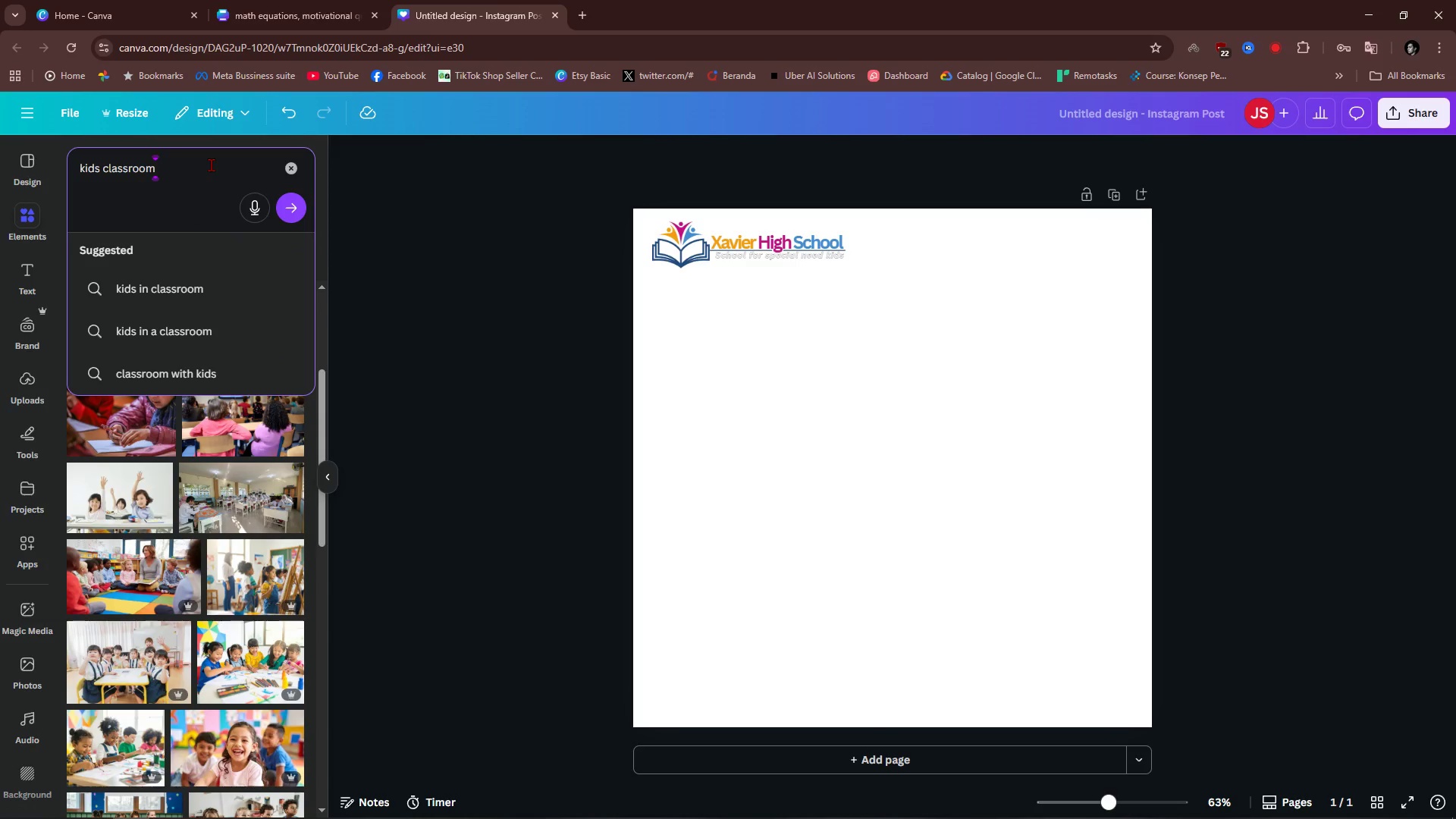 
type( tech)
 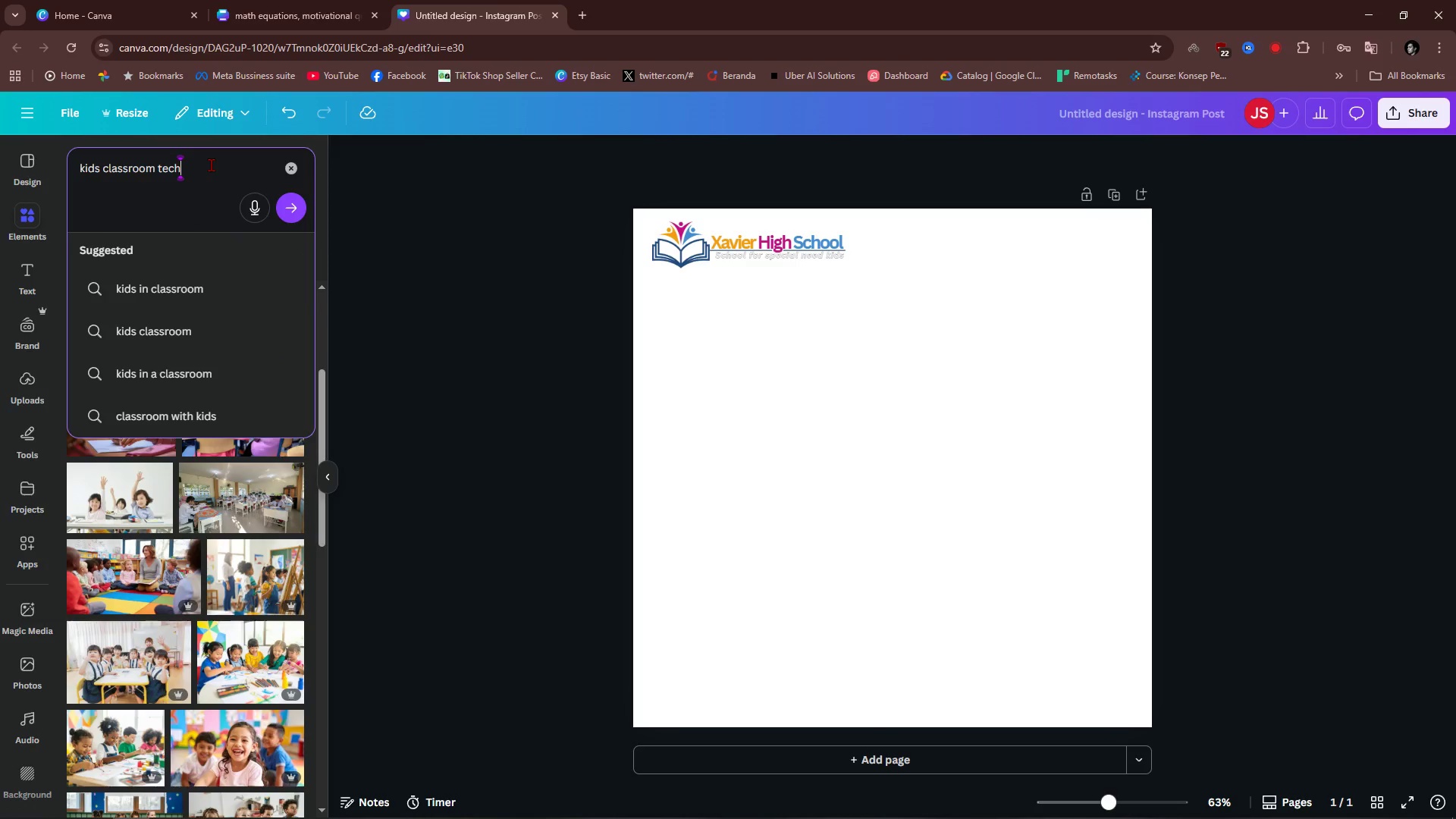 
key(Enter)
 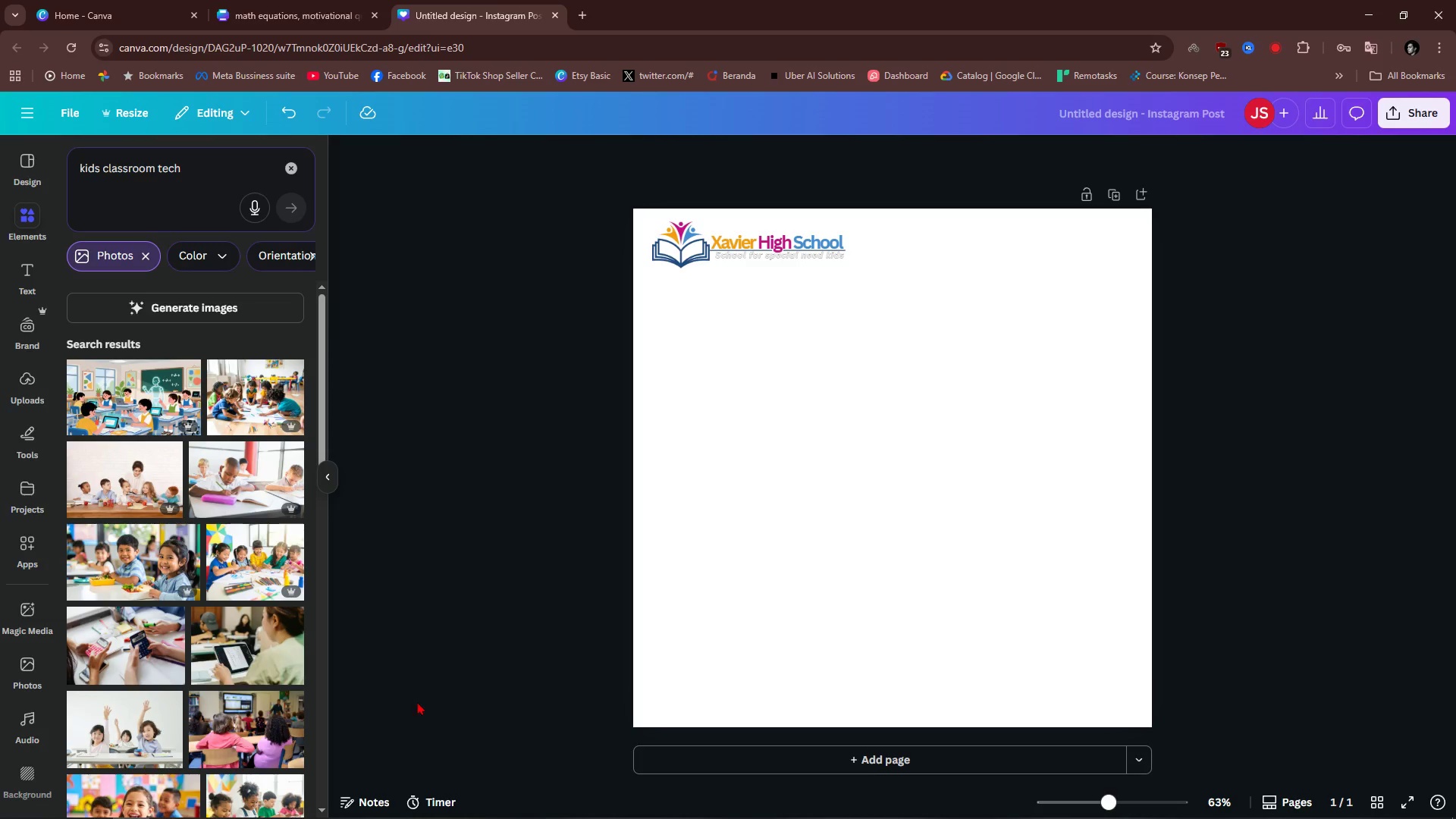 
wait(7.39)
 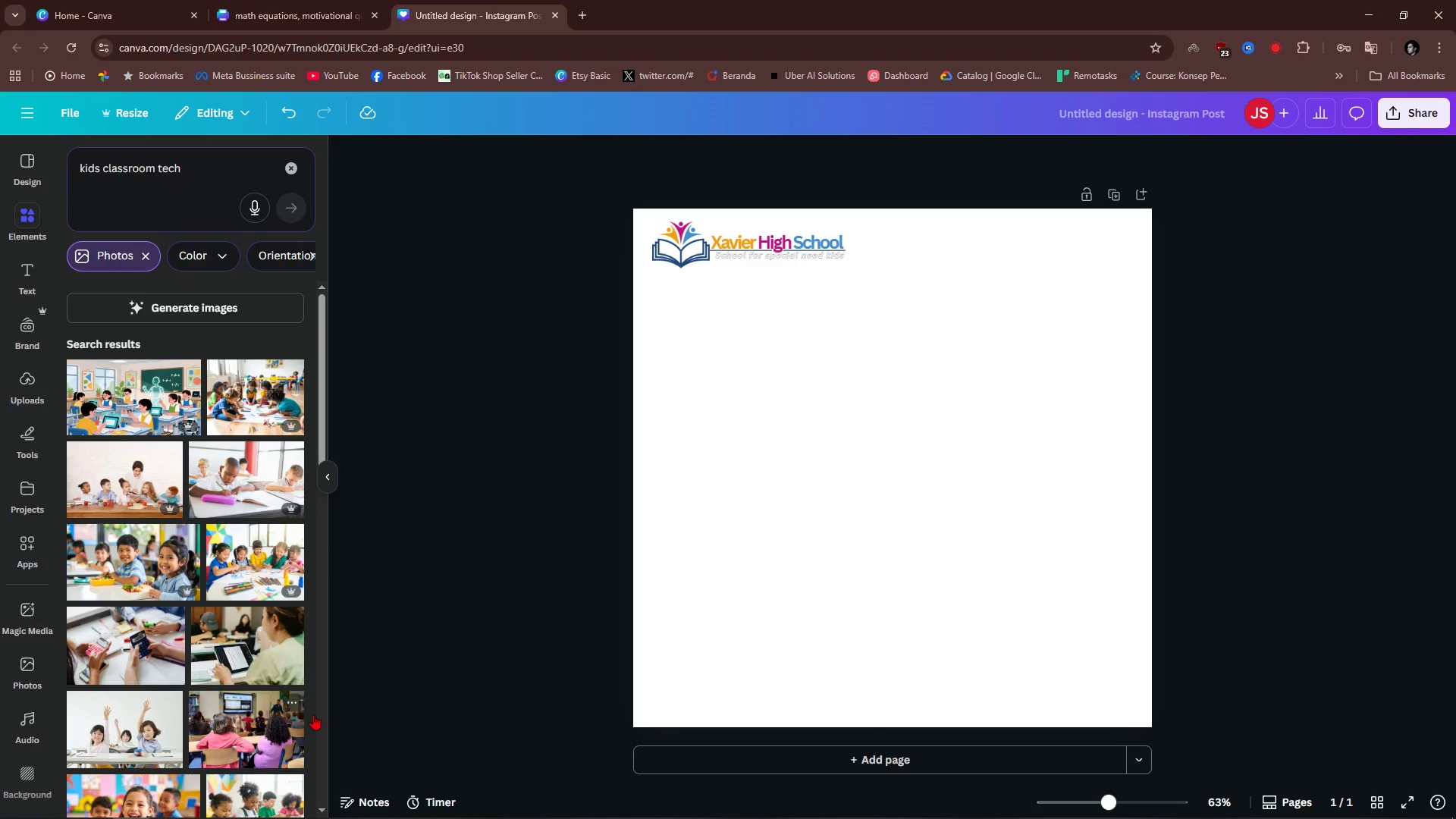 
scroll: coordinate [191, 633], scroll_direction: down, amount: 2.0
 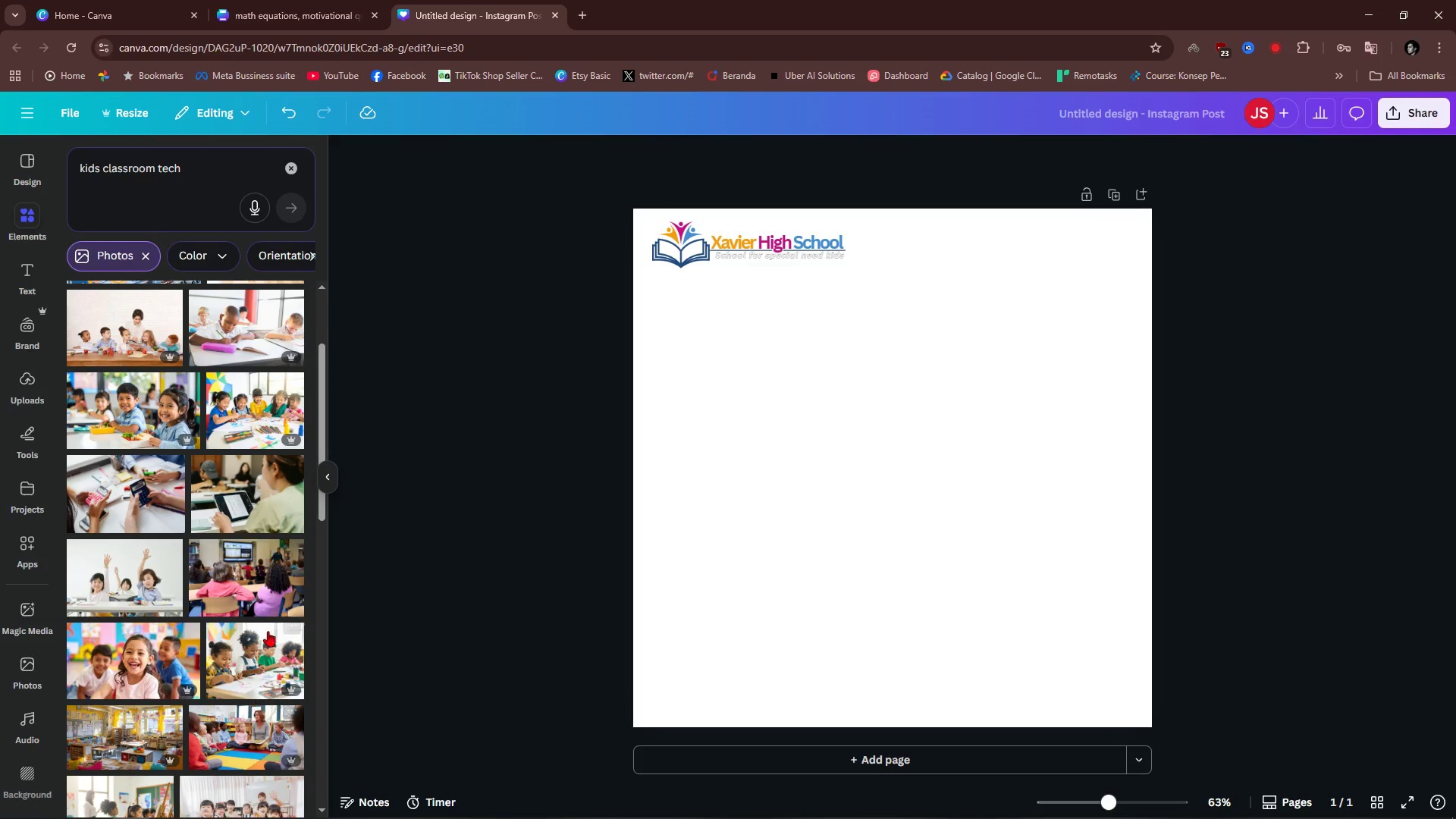 
left_click([262, 566])
 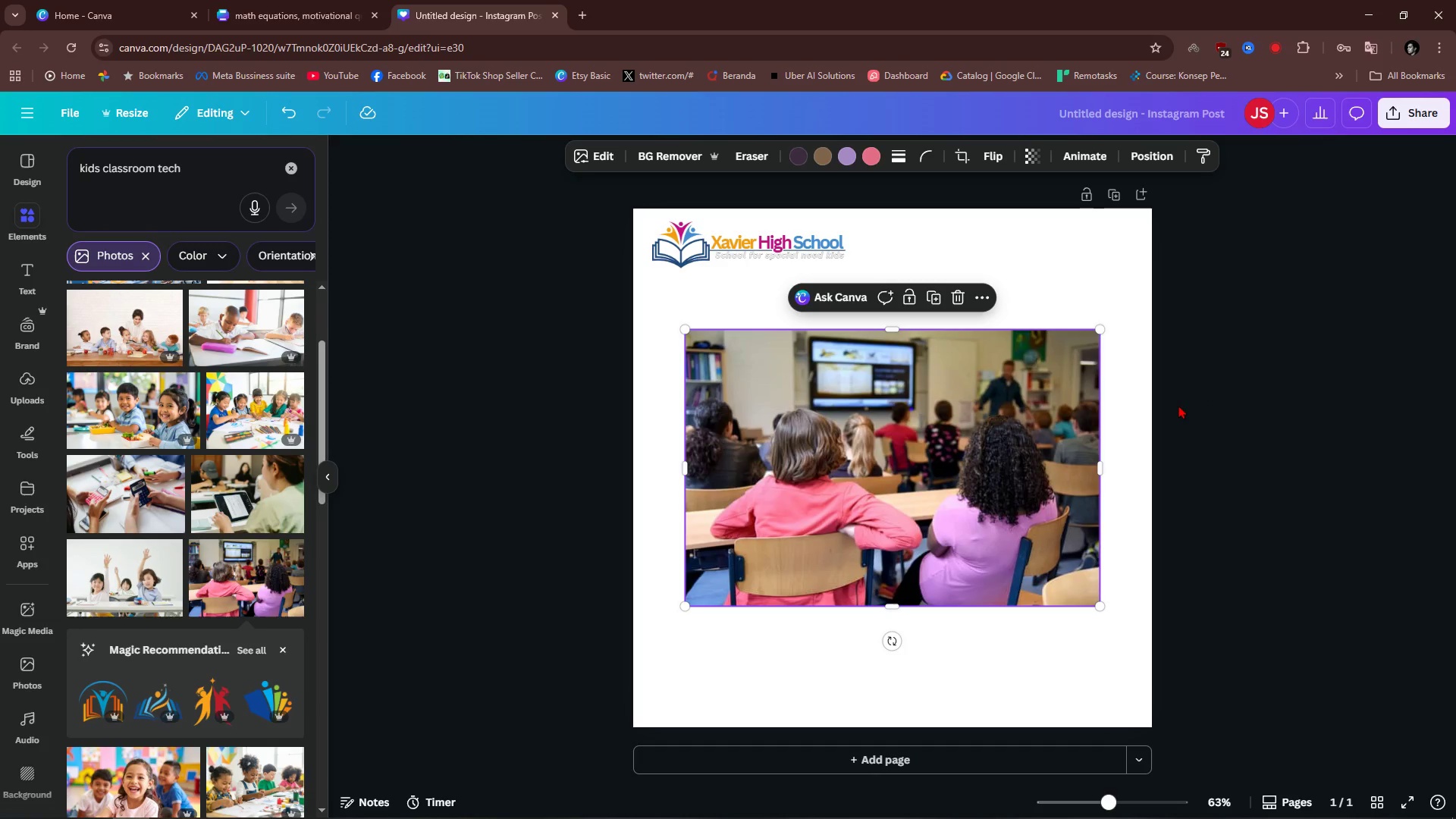 
left_click([1192, 404])
 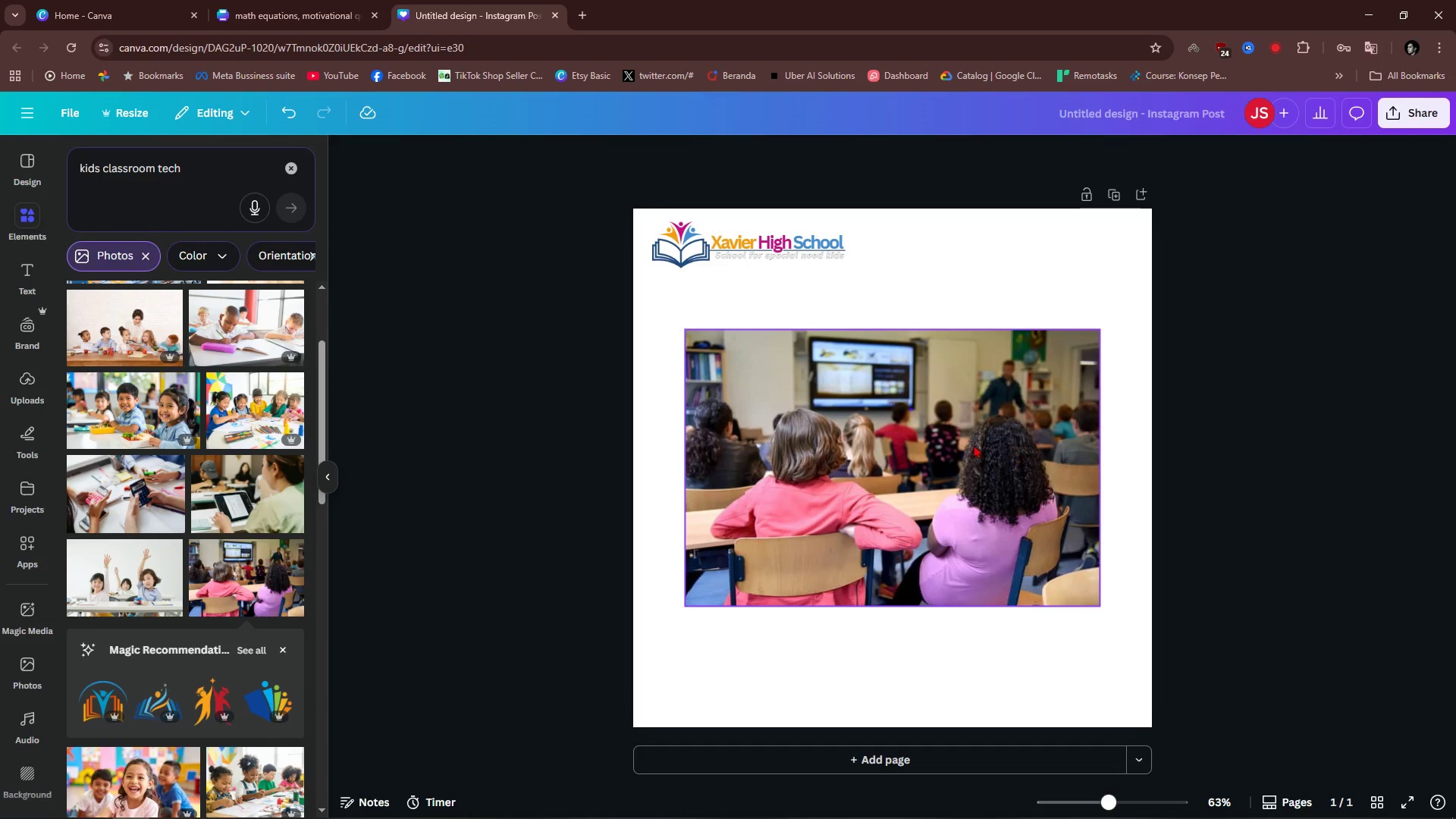 
left_click_drag(start_coordinate=[949, 448], to_coordinate=[896, 404])
 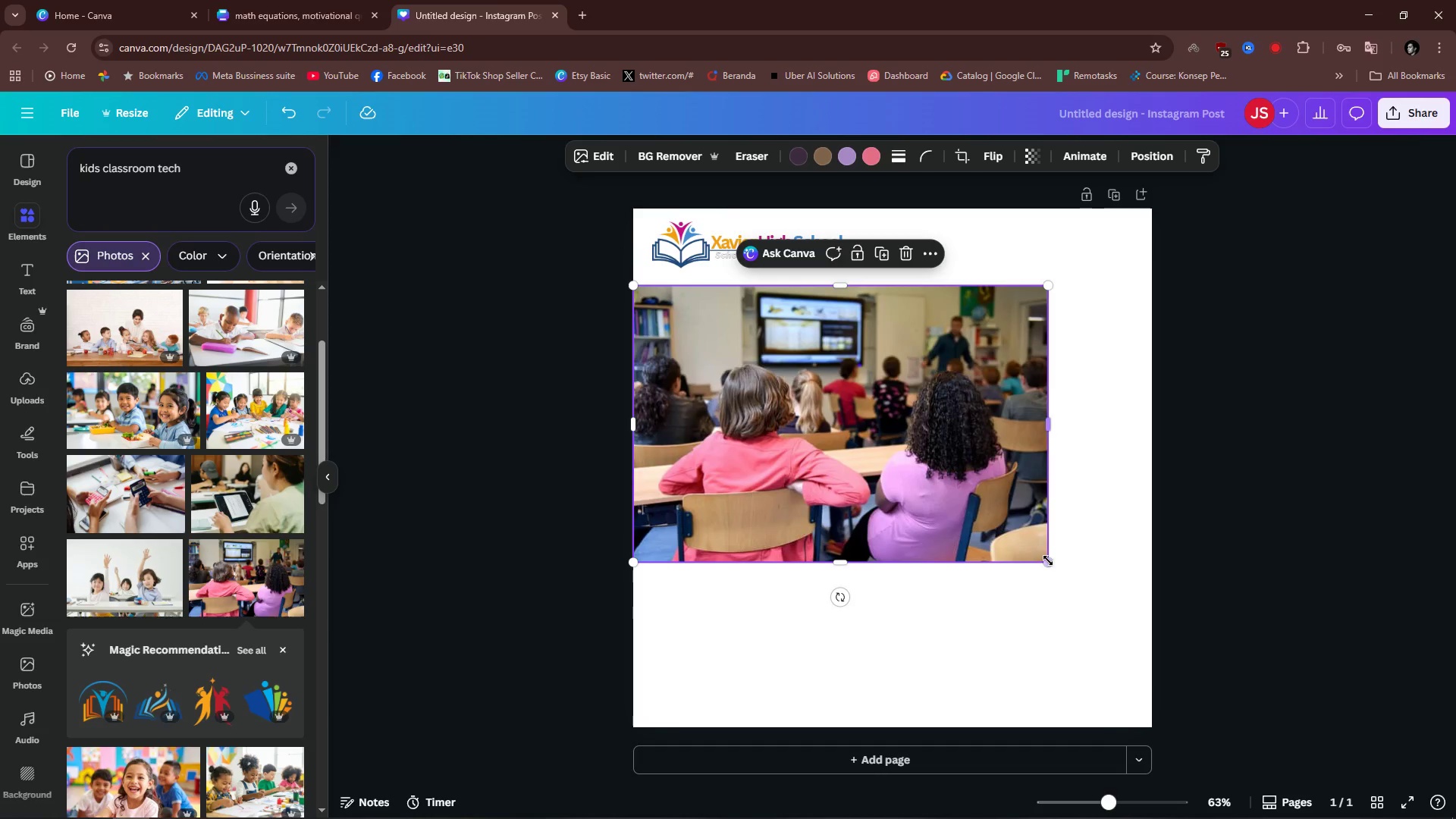 
left_click_drag(start_coordinate=[1050, 564], to_coordinate=[1158, 635])
 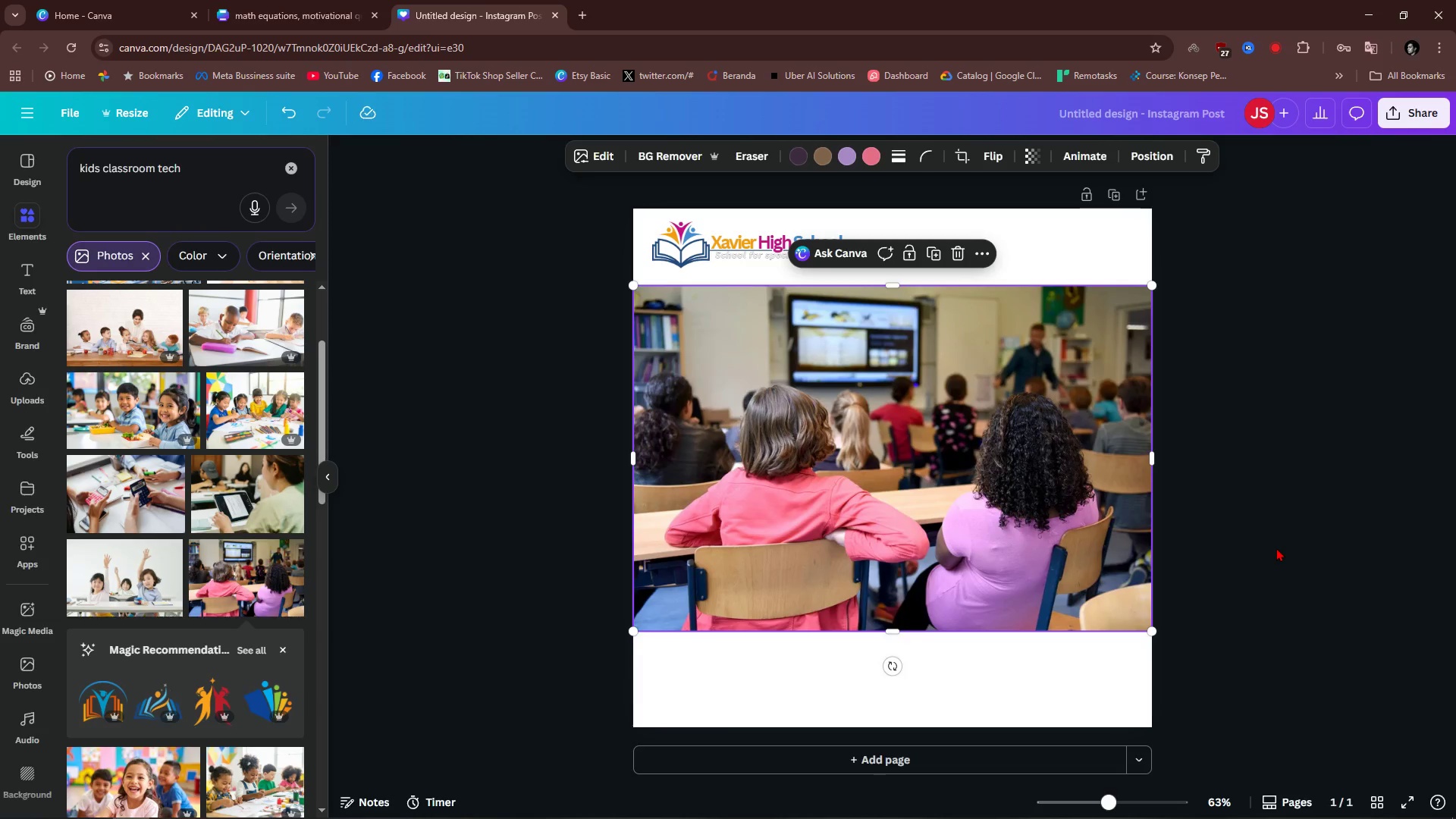 
left_click([1276, 548])
 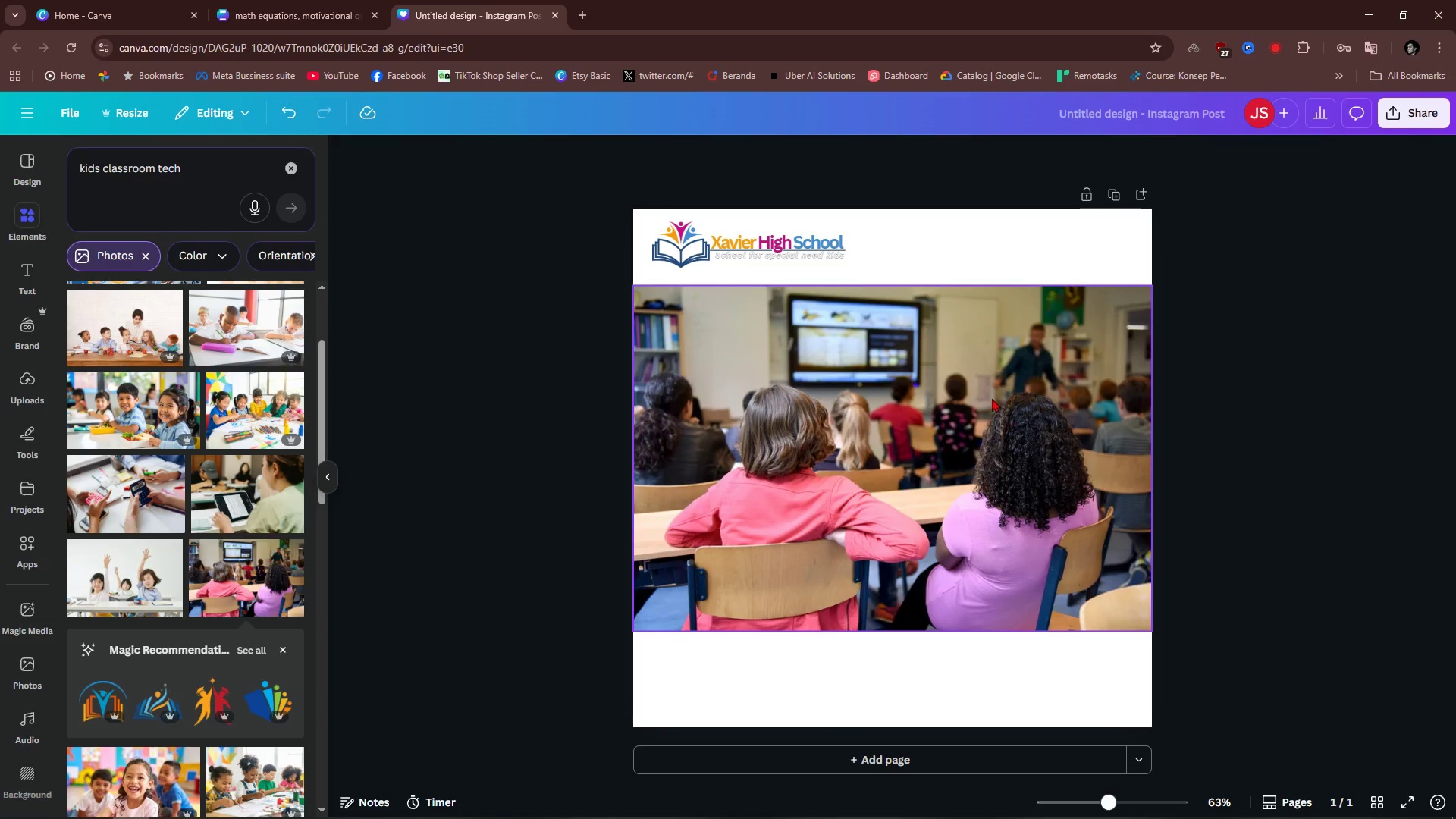 
scroll: coordinate [987, 378], scroll_direction: up, amount: 2.0
 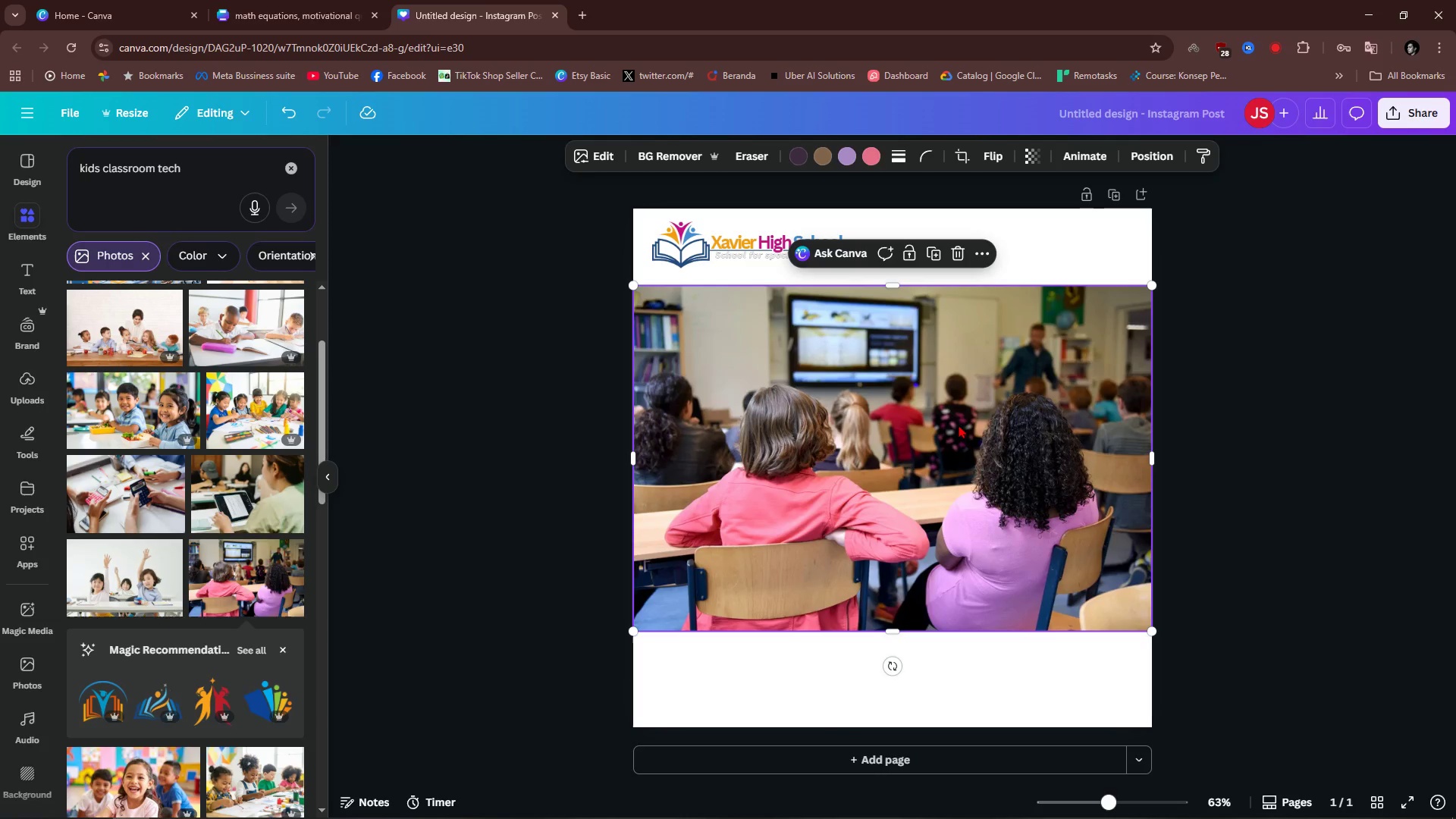 
left_click([959, 425])
 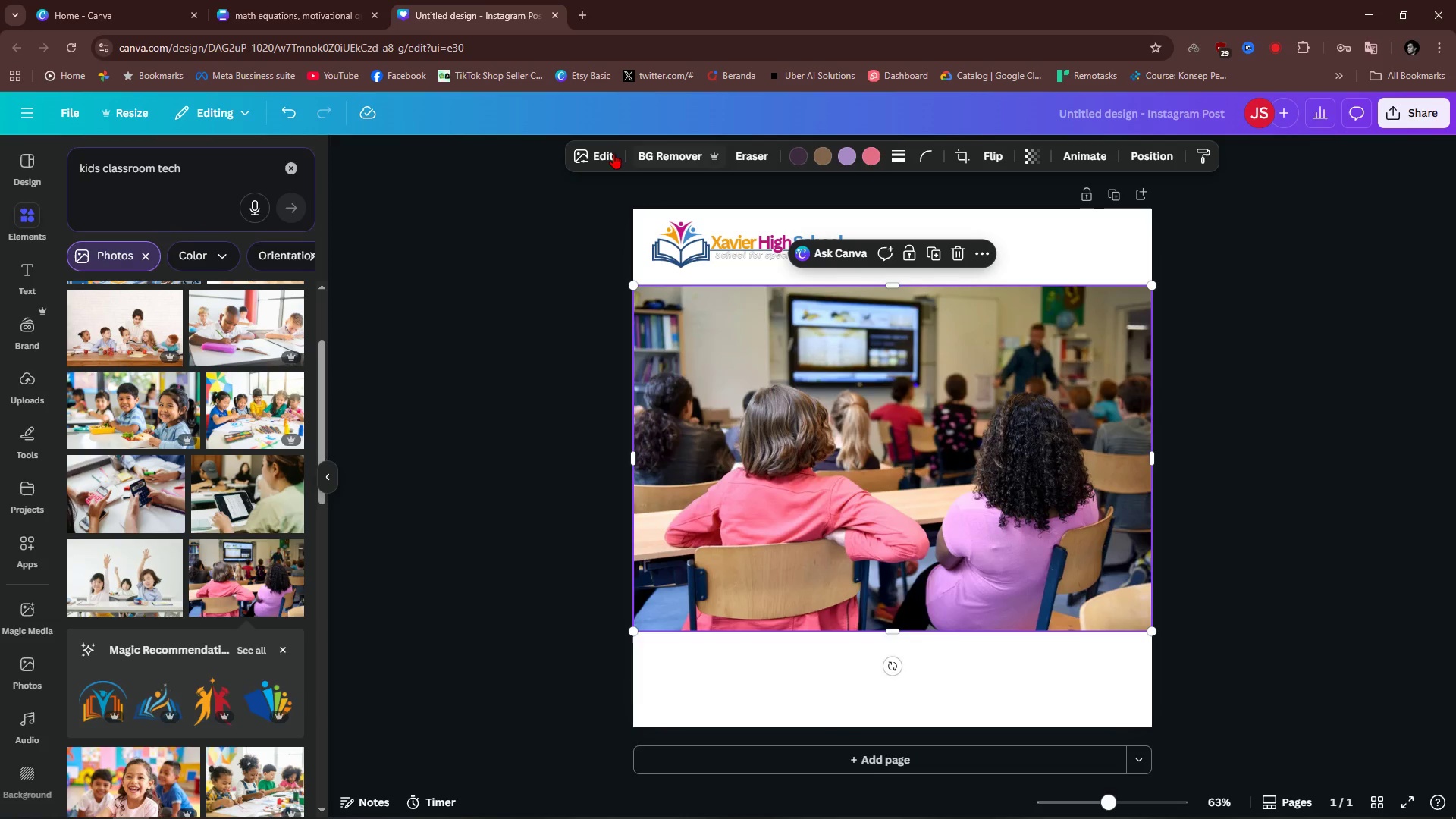 
left_click([610, 153])
 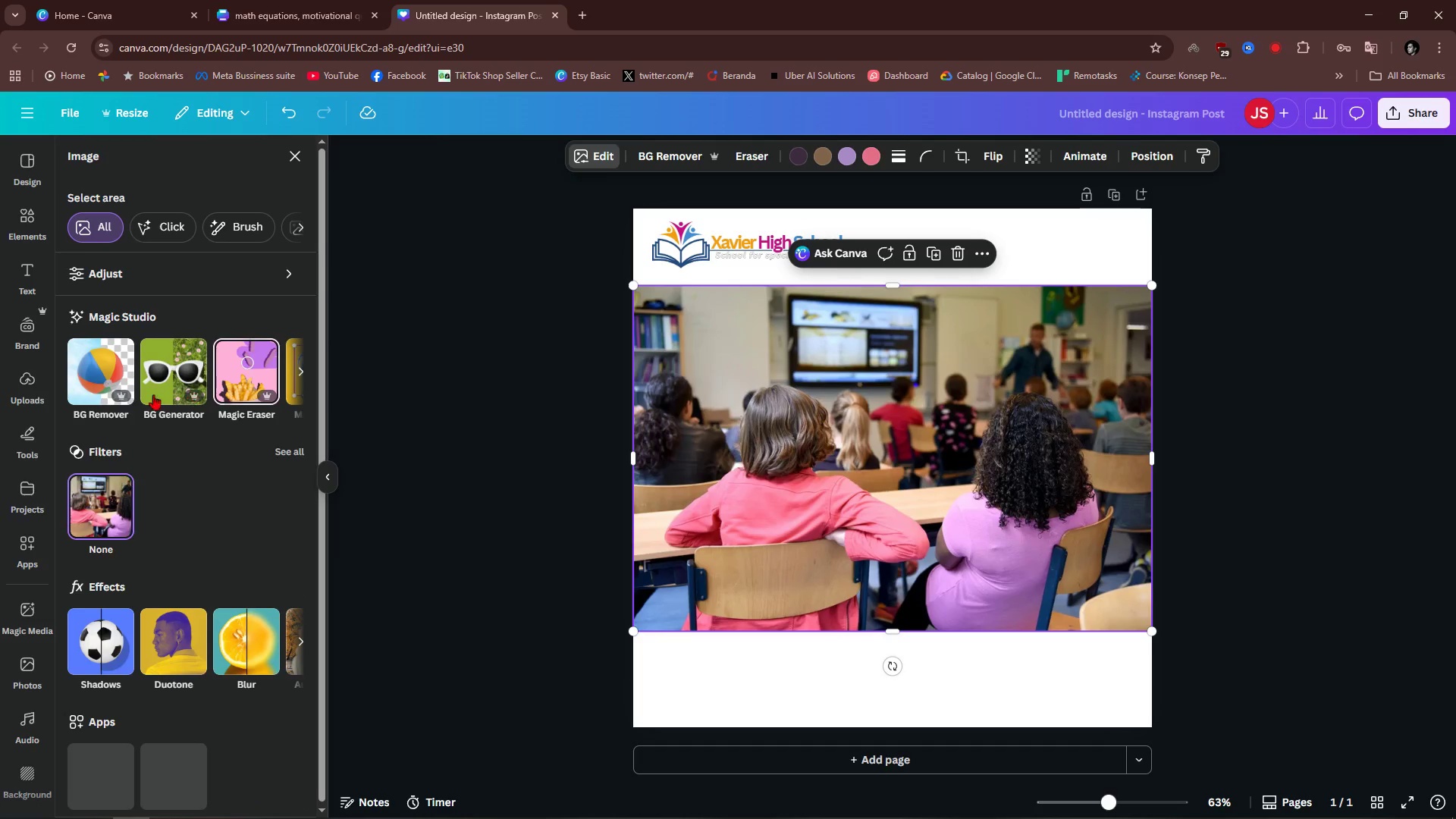 
left_click([180, 267])
 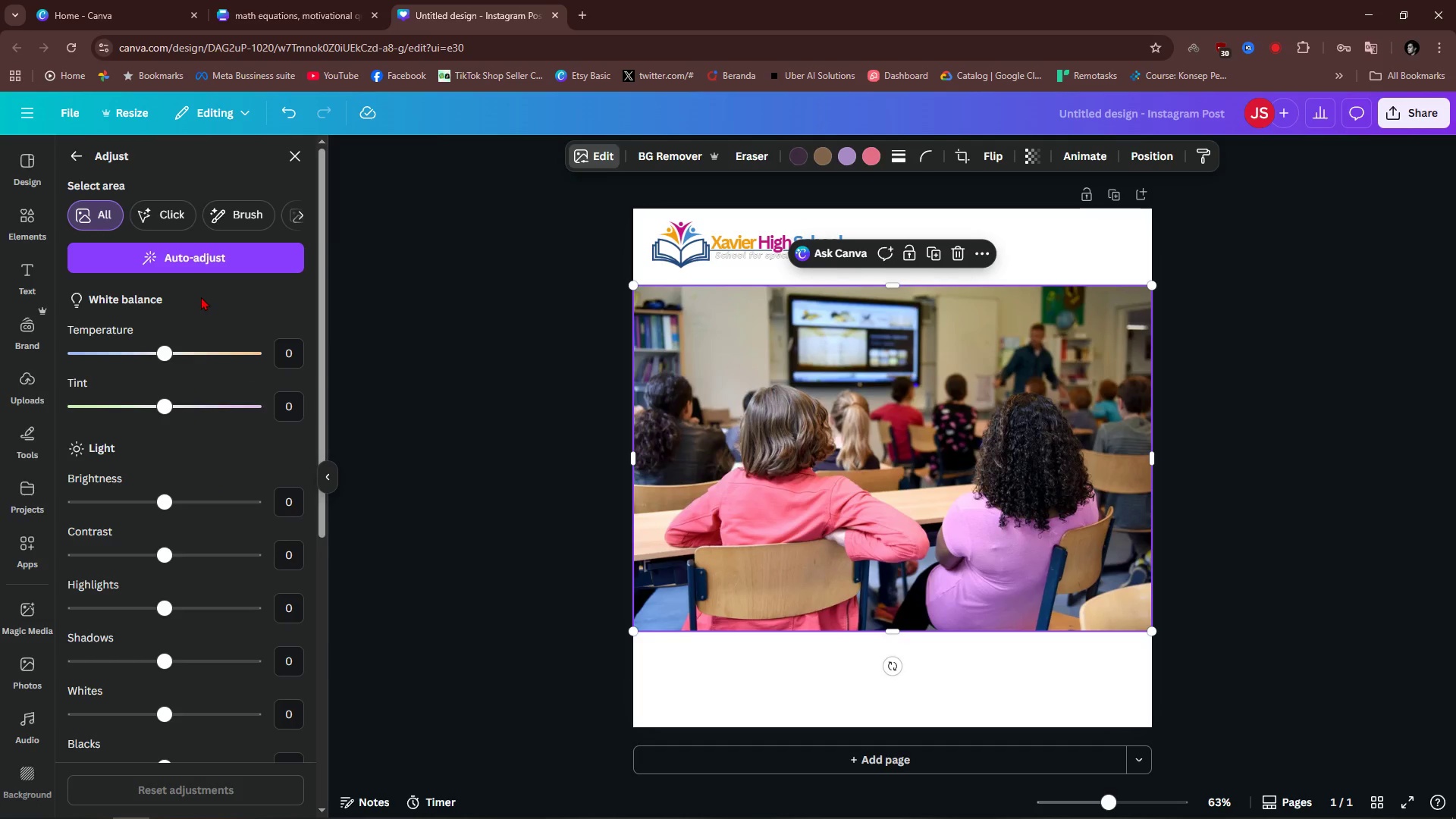 
left_click([198, 263])
 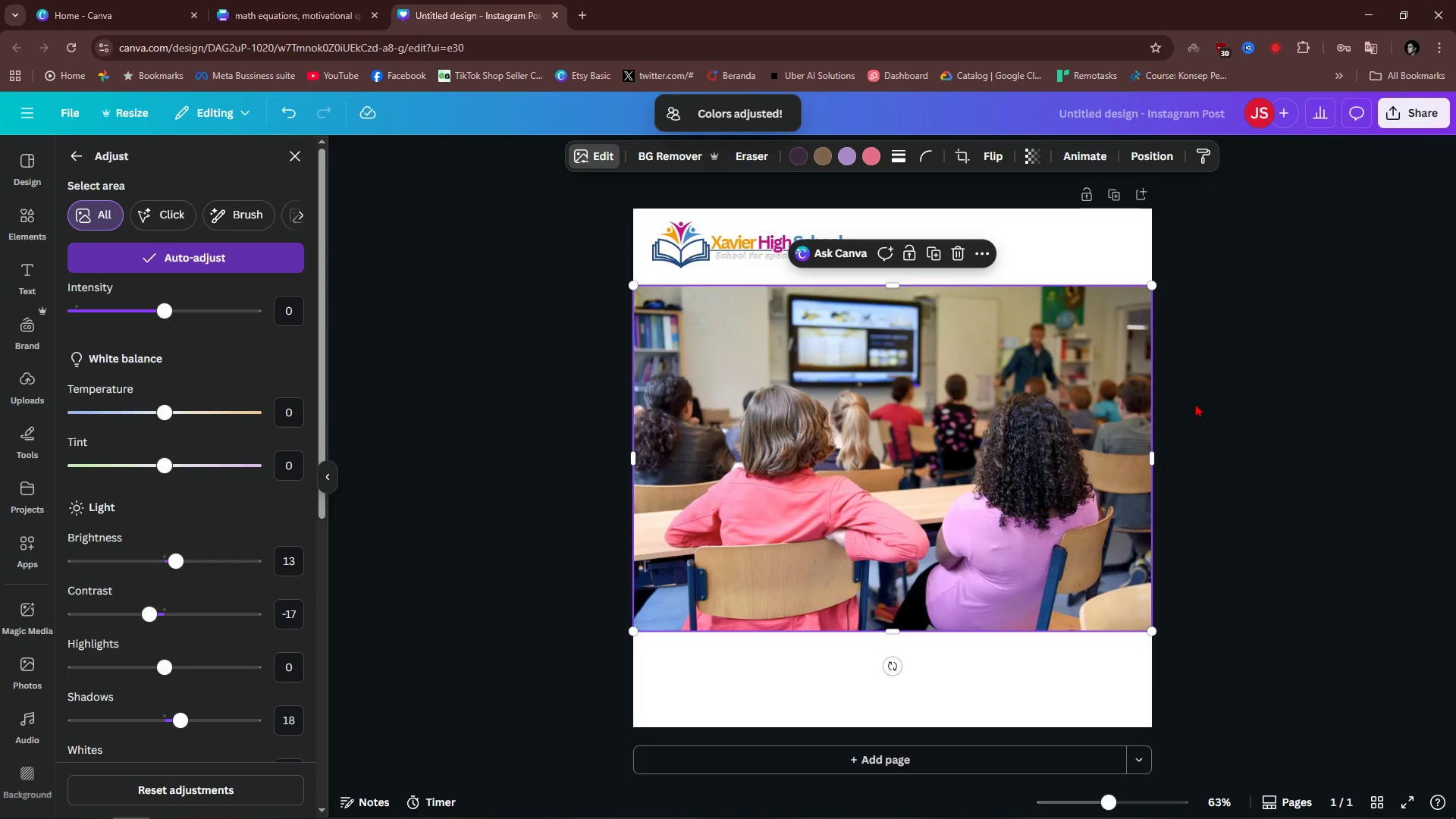 
left_click([1218, 359])
 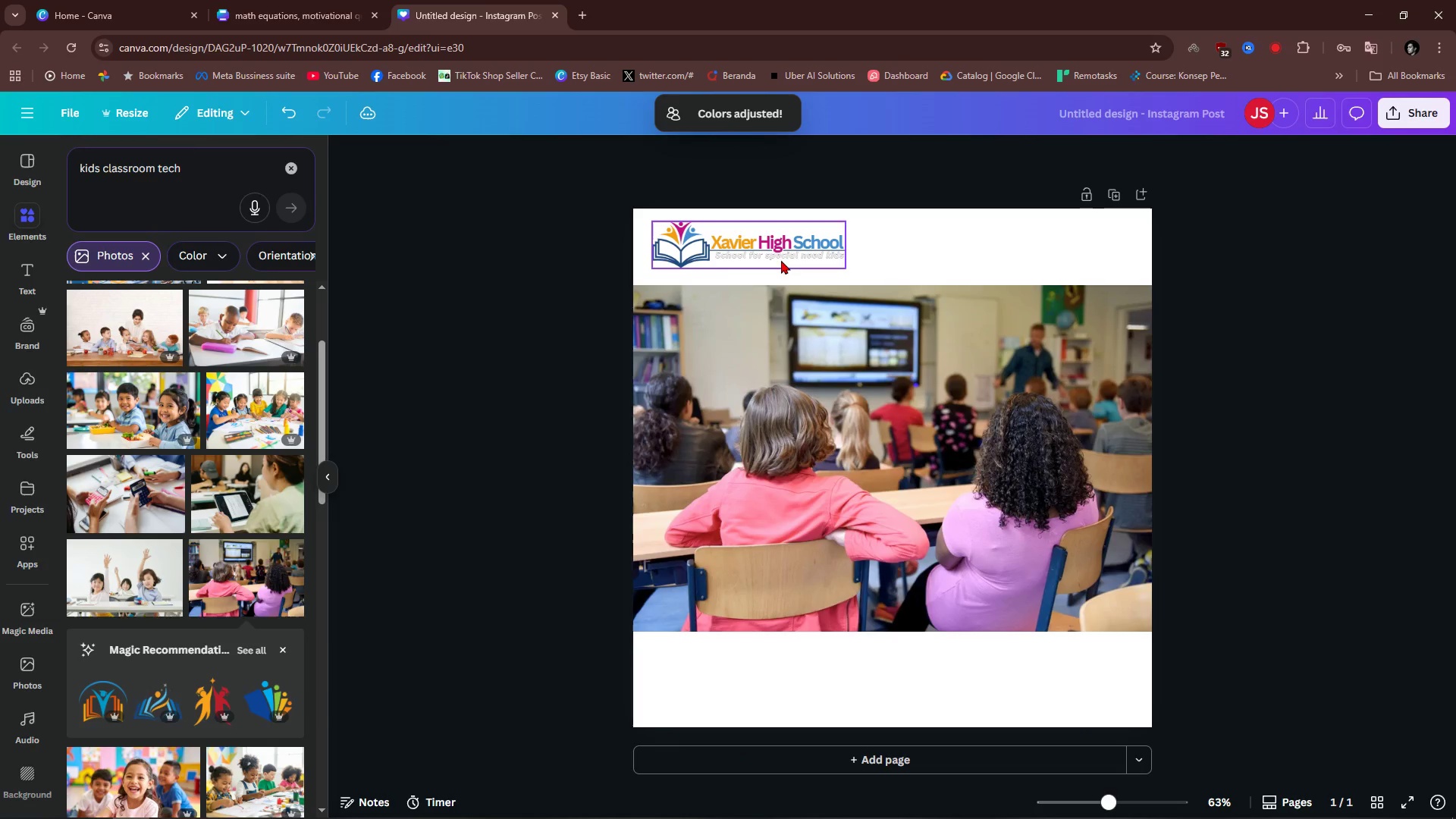 
left_click([860, 401])
 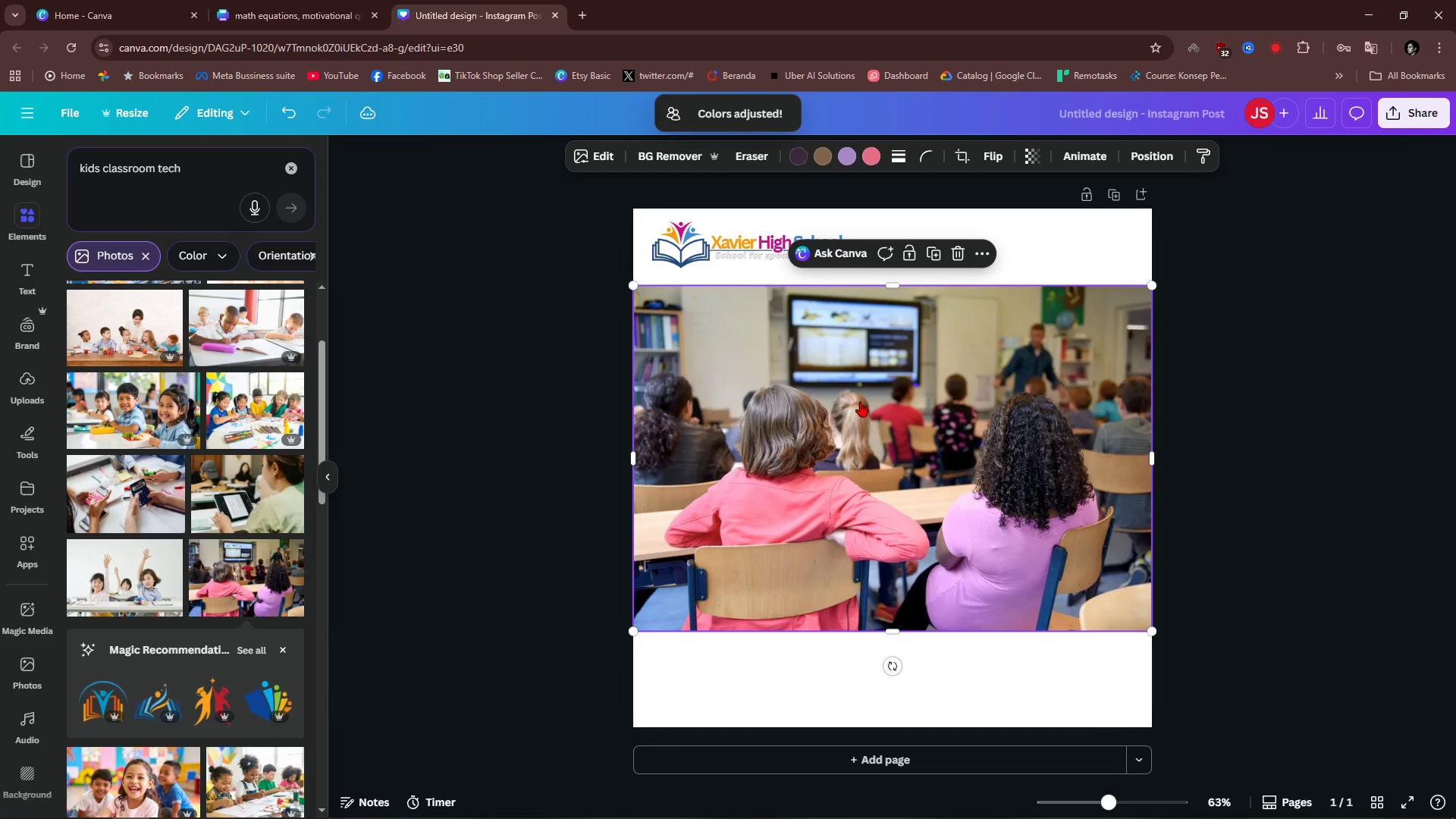 
right_click([860, 401])
 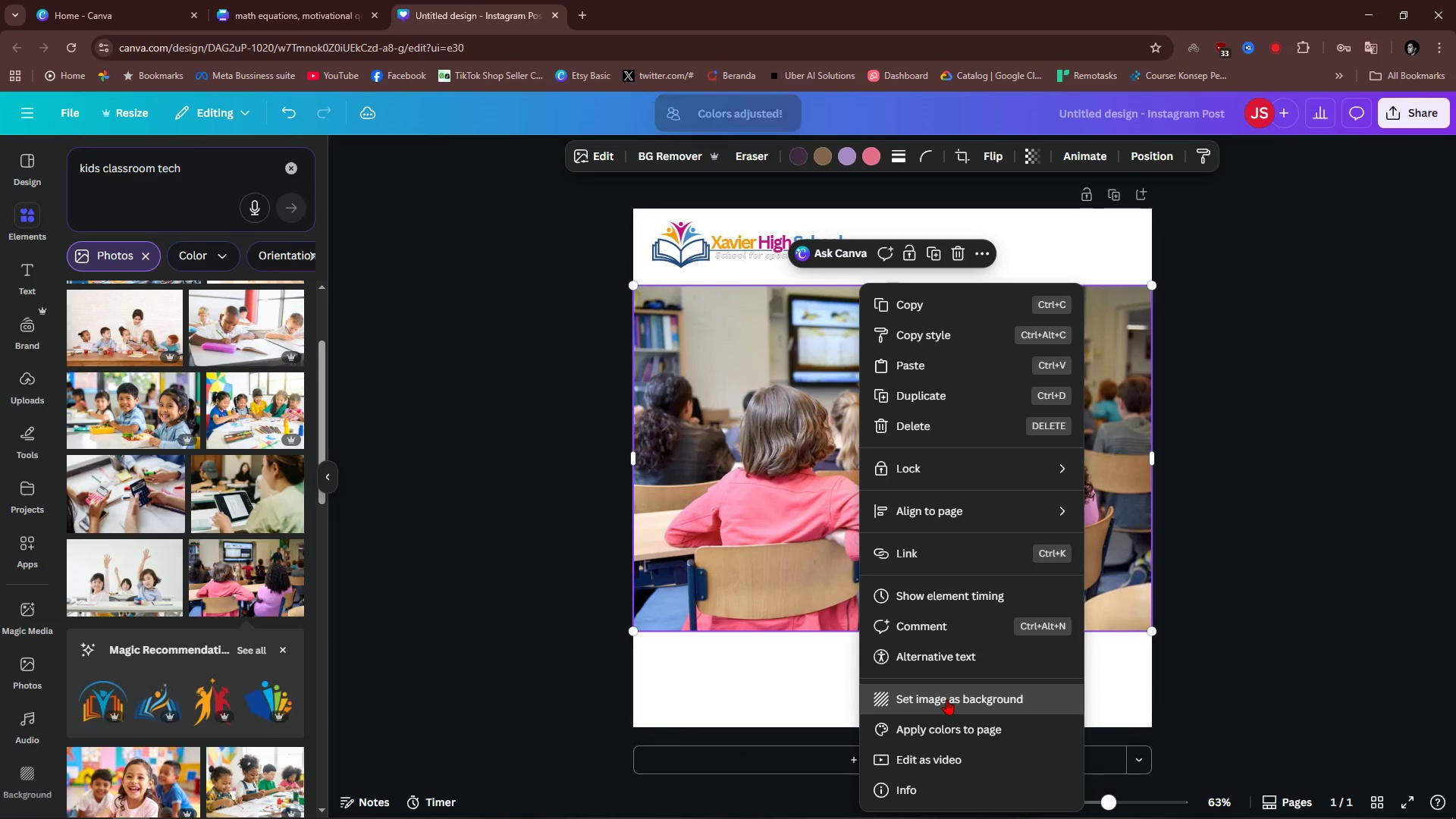 
left_click([946, 699])
 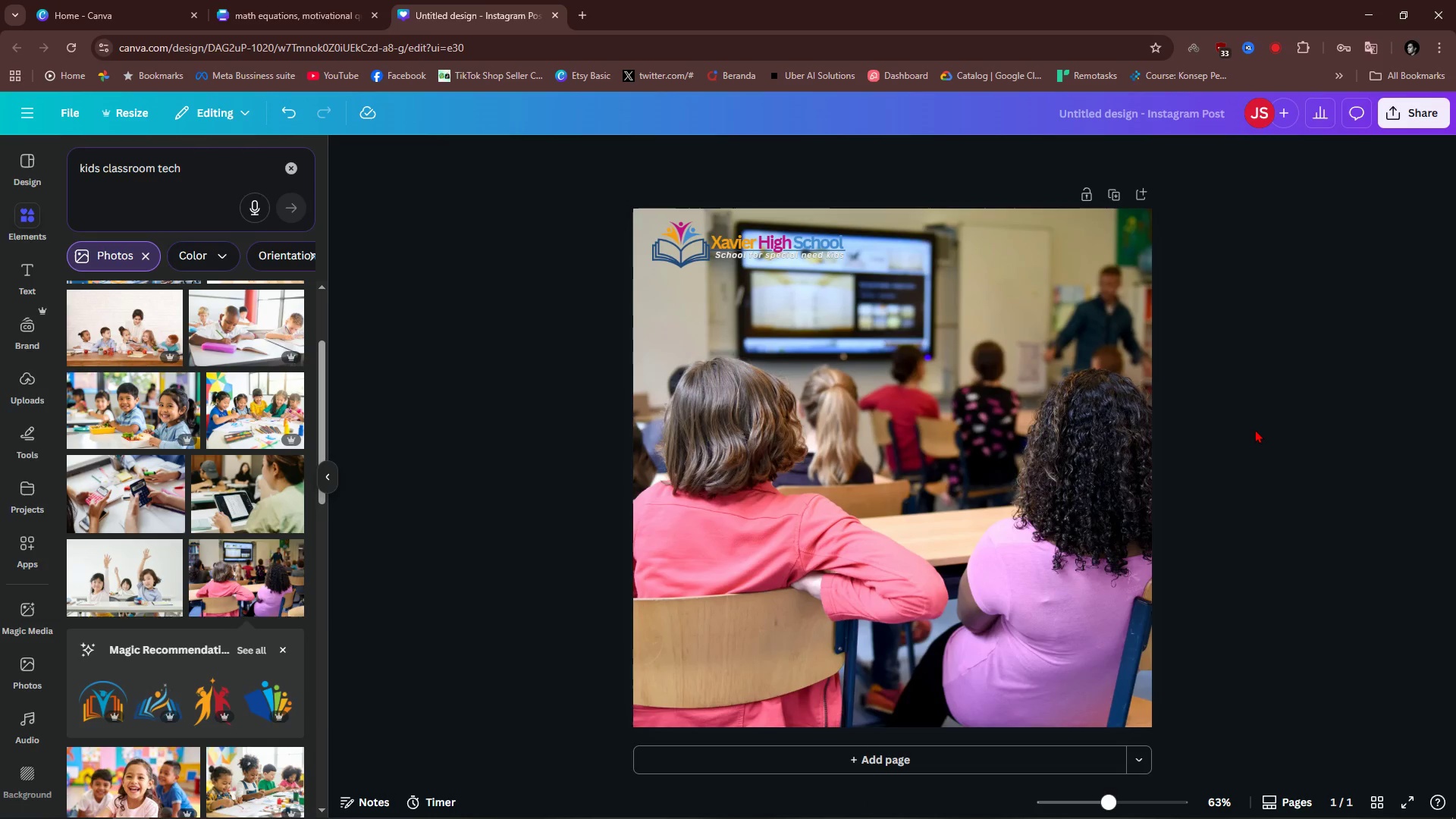 
left_click([1255, 425])
 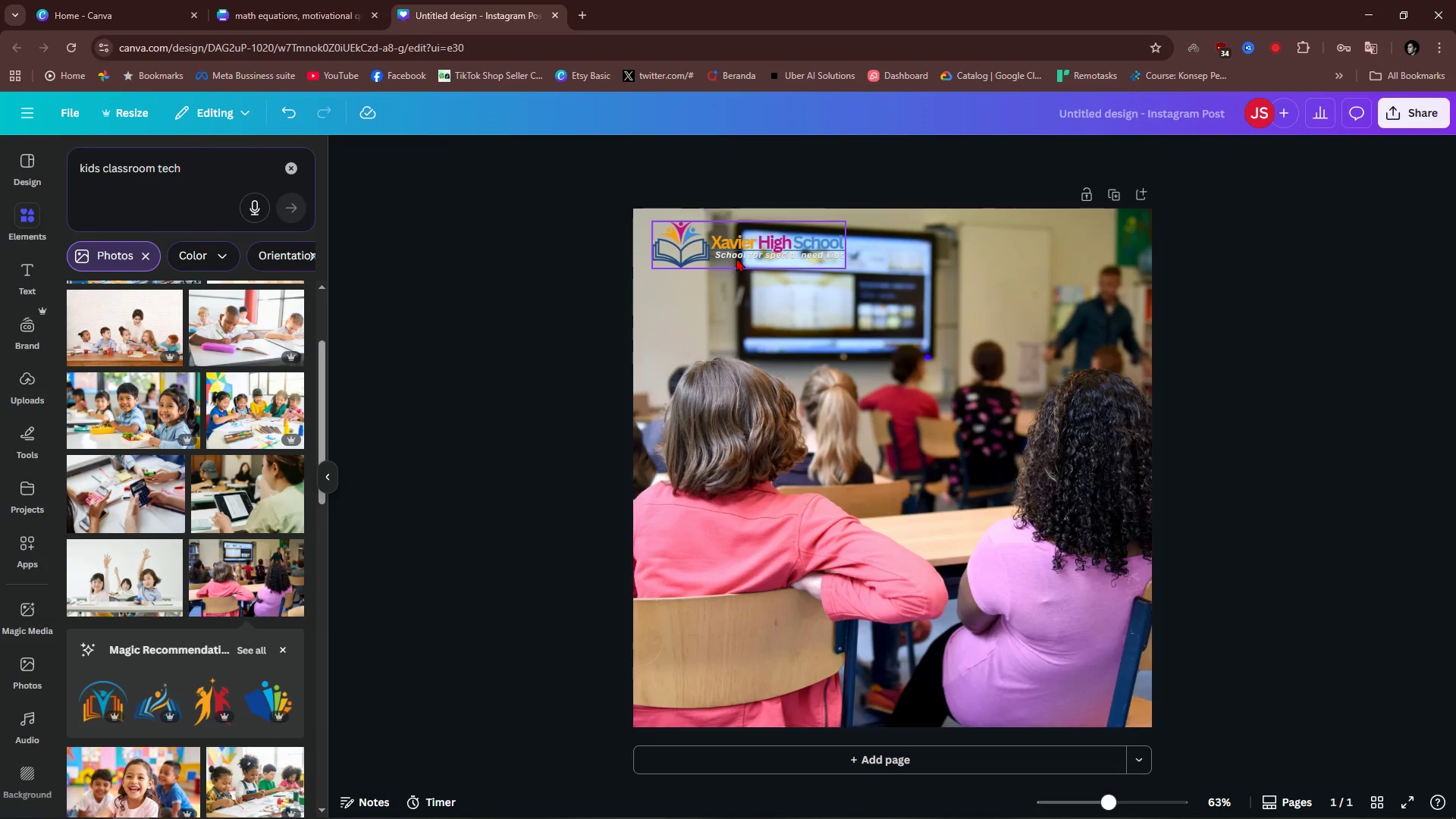 
left_click([736, 258])
 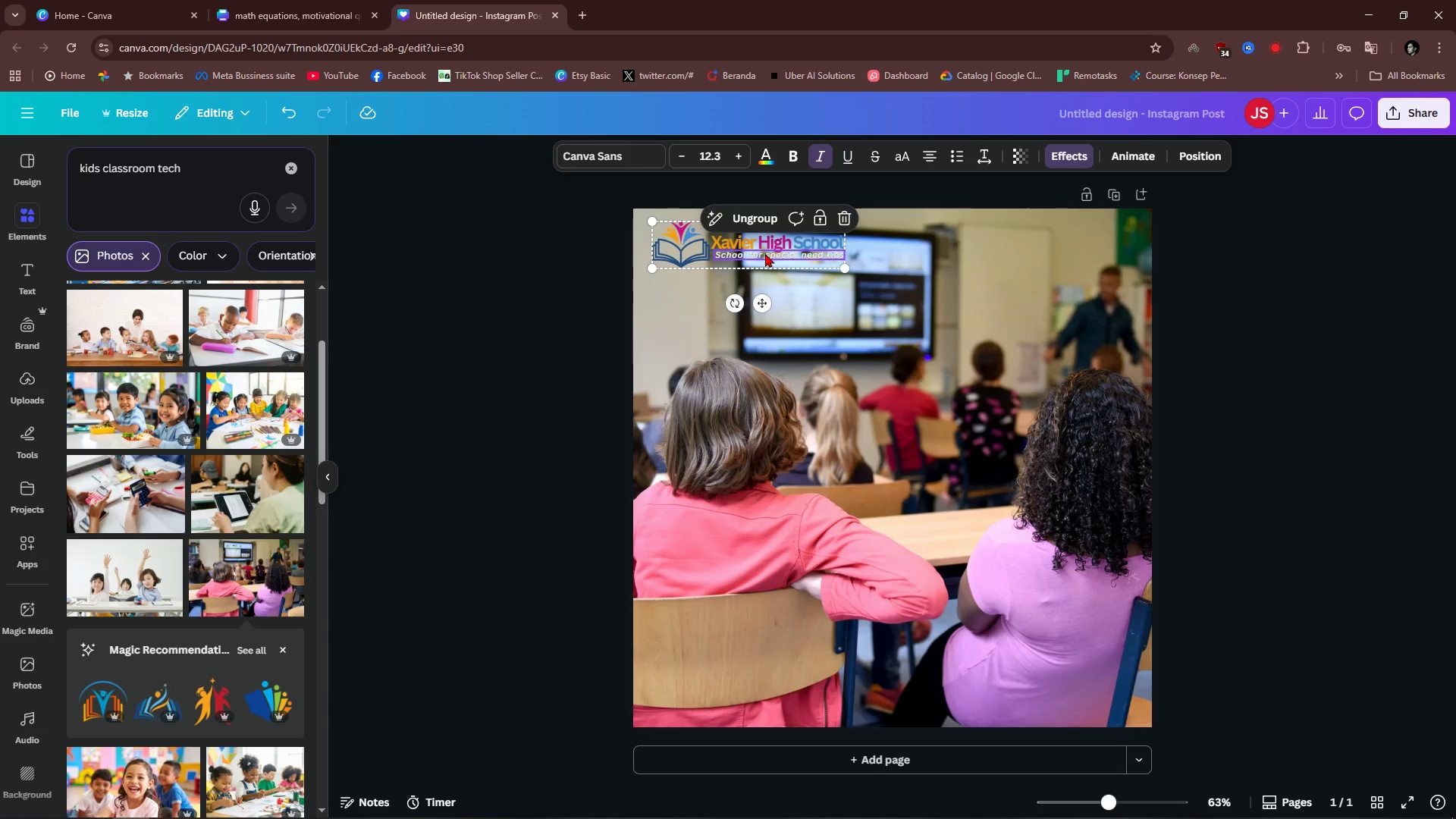 
left_click_drag(start_coordinate=[754, 245], to_coordinate=[1054, 232])
 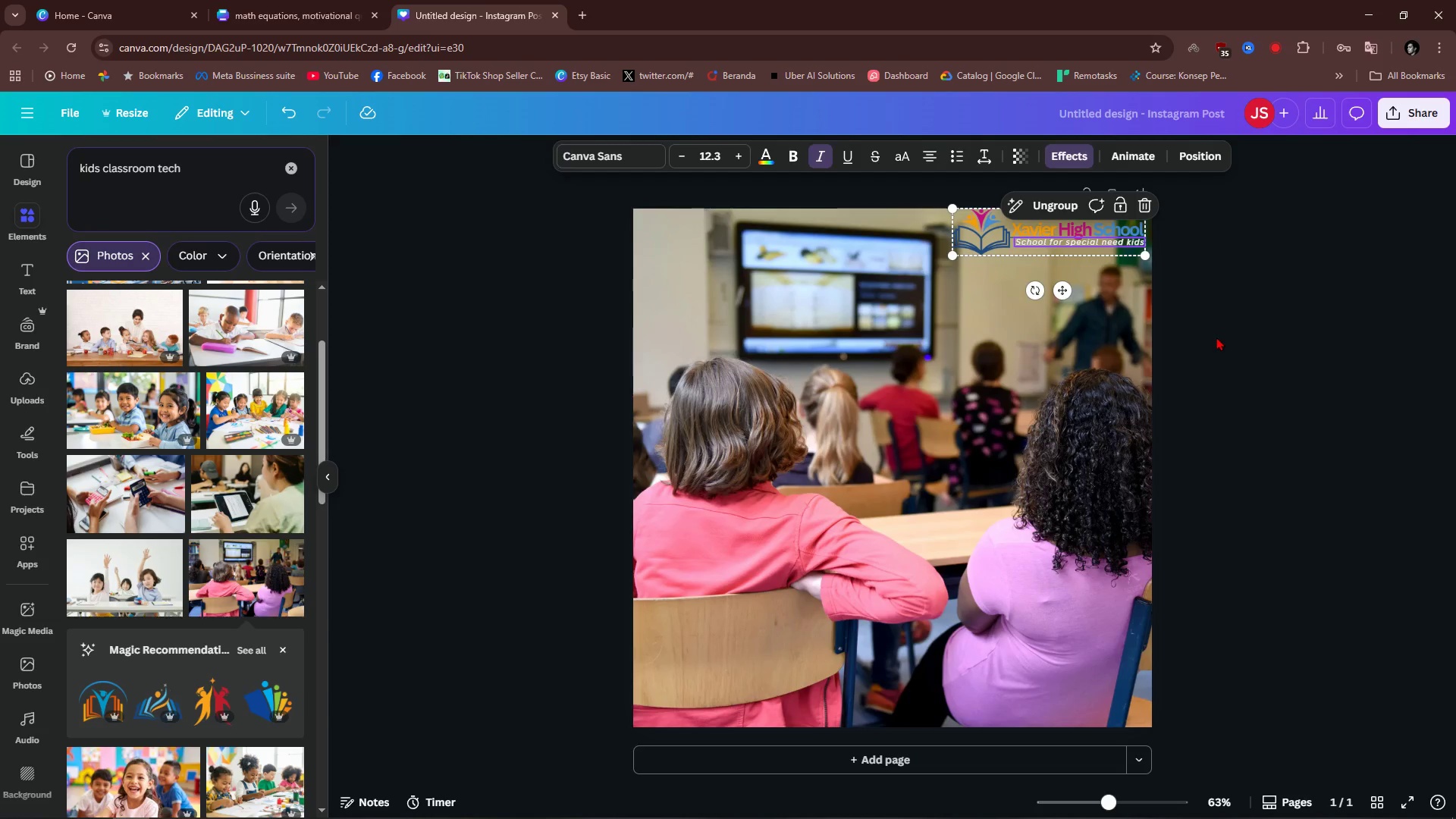 
left_click([1216, 337])
 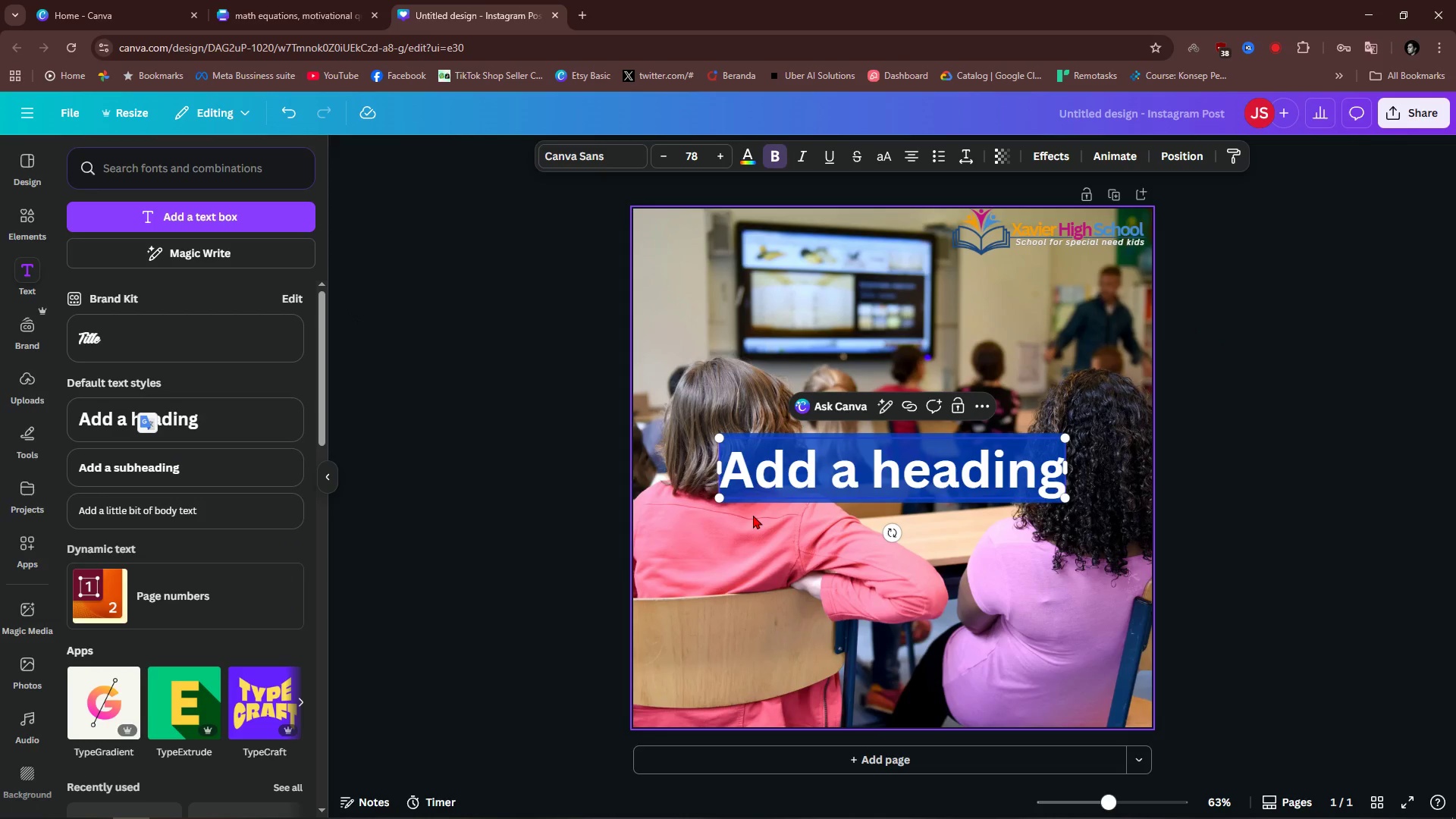 
wait(12.33)
 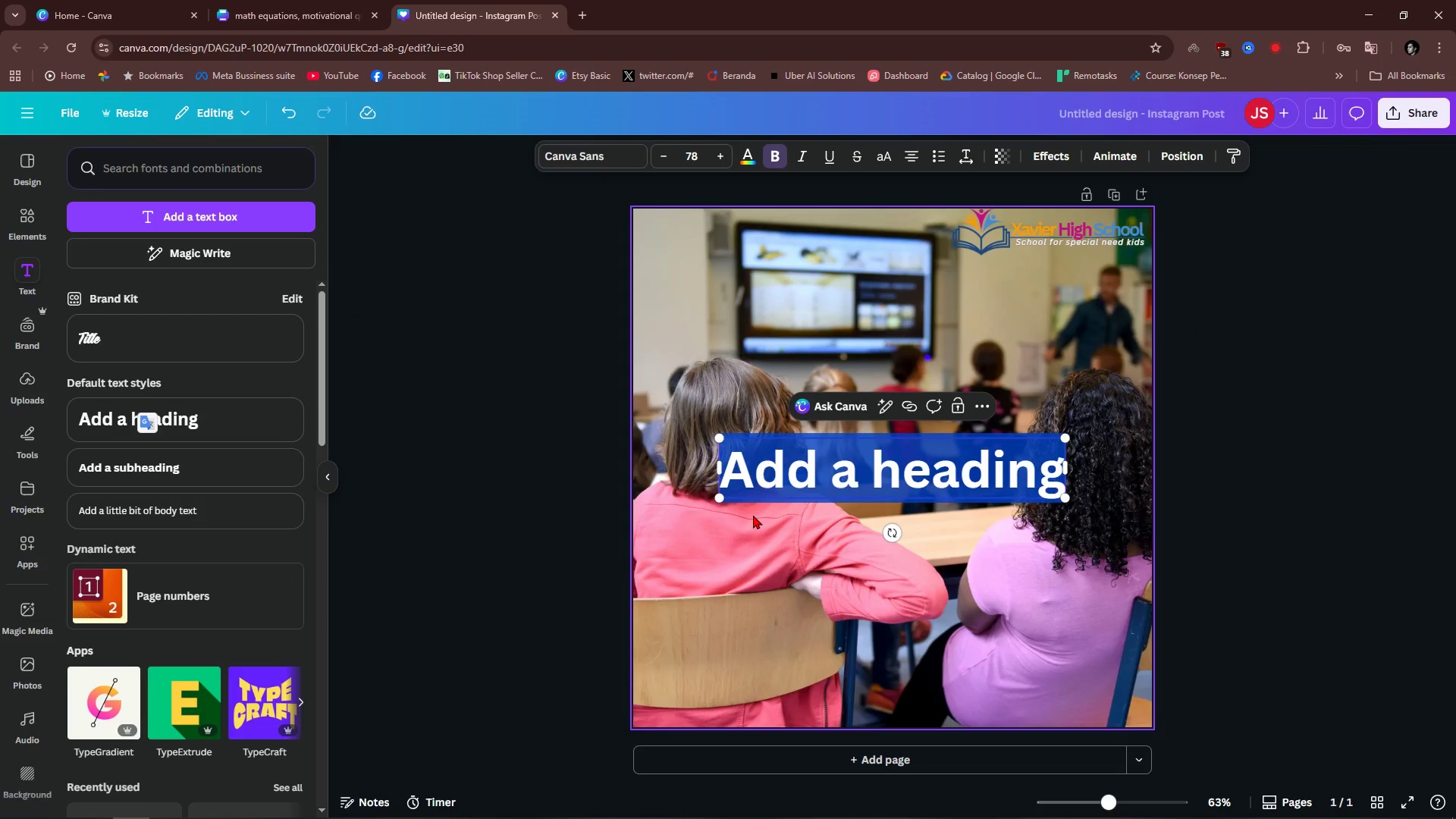 
type(Building Tomorrow's)
 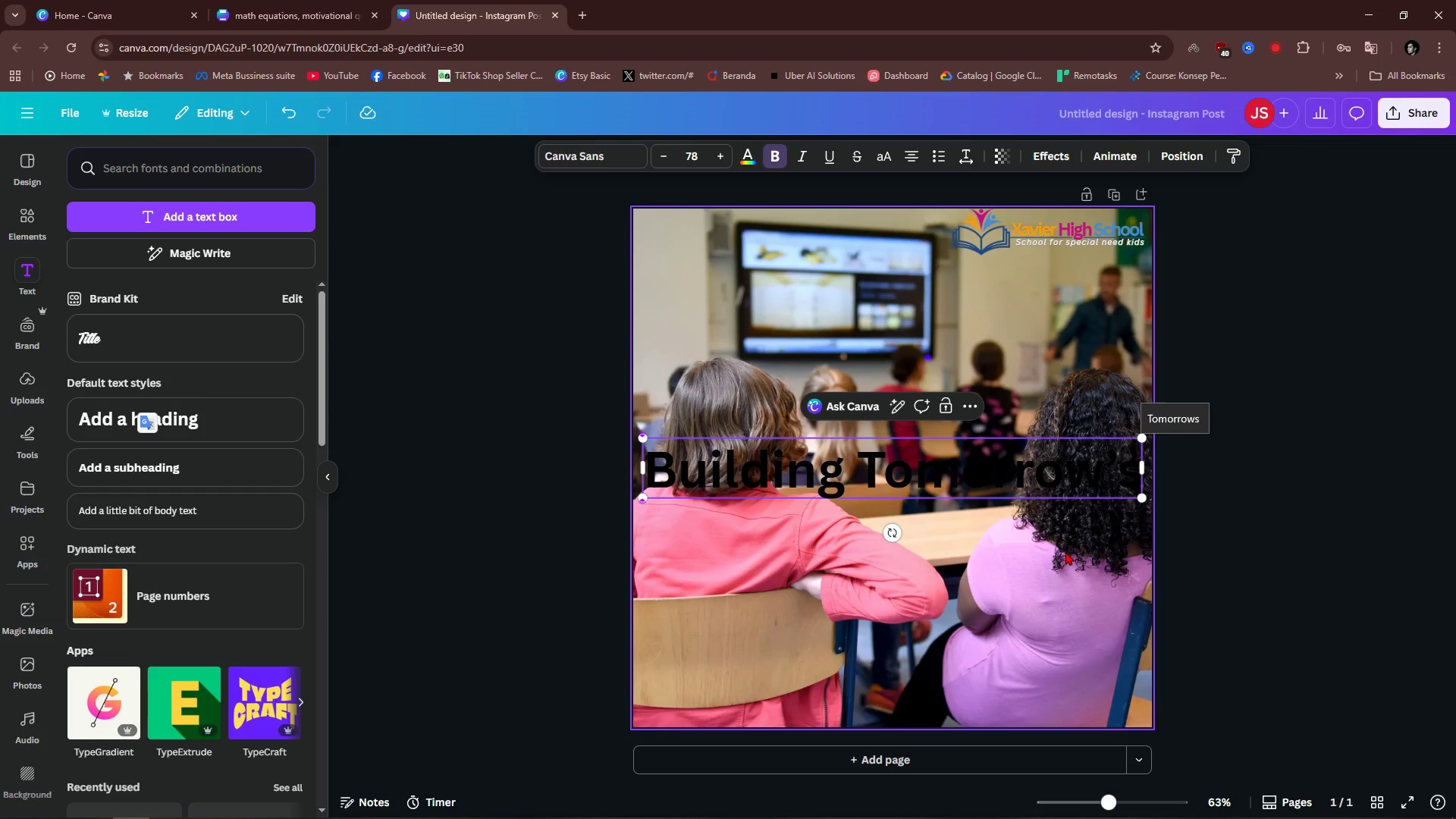 
type( Thinkers, Today)
 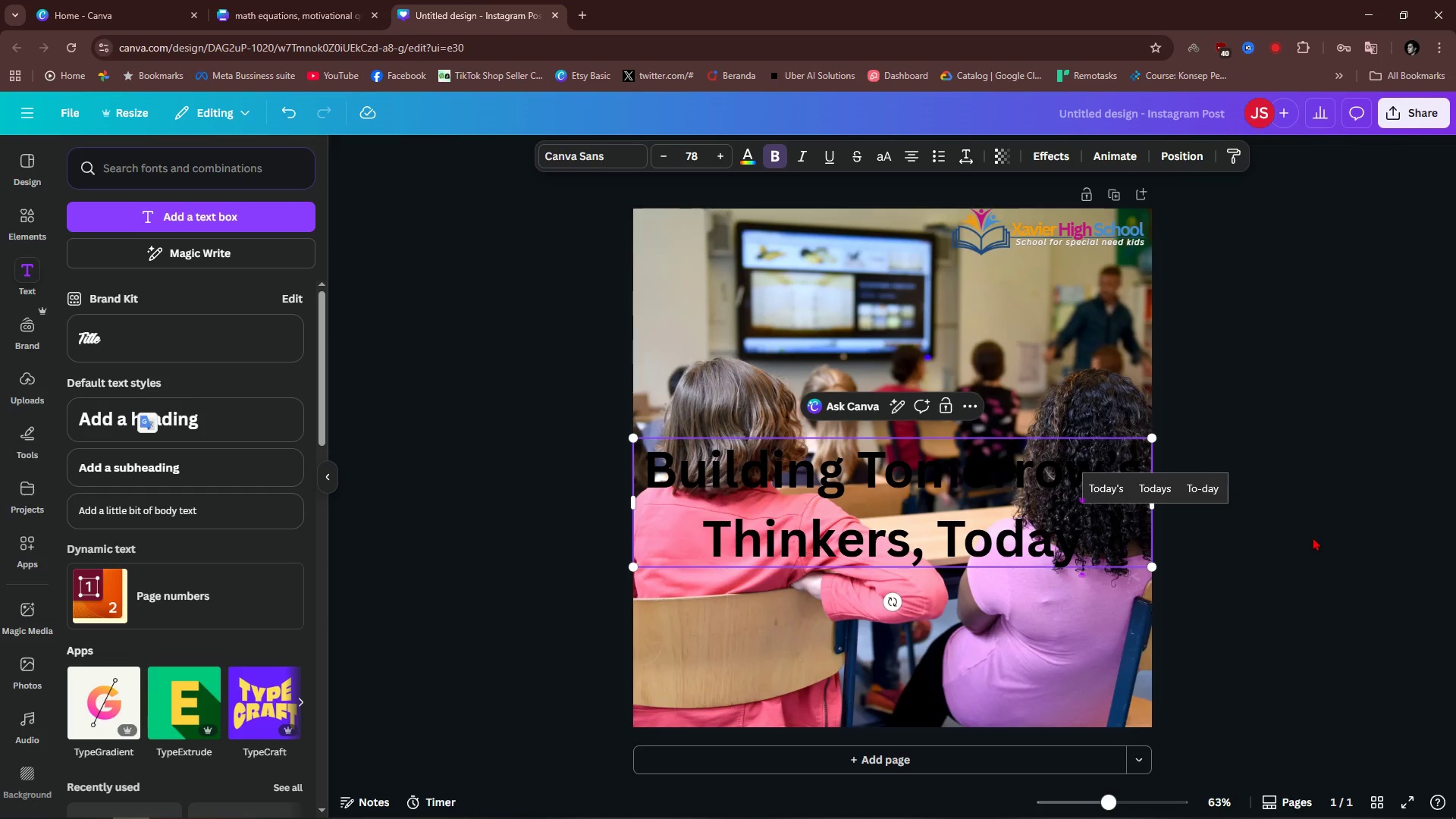 
double_click([993, 458])
 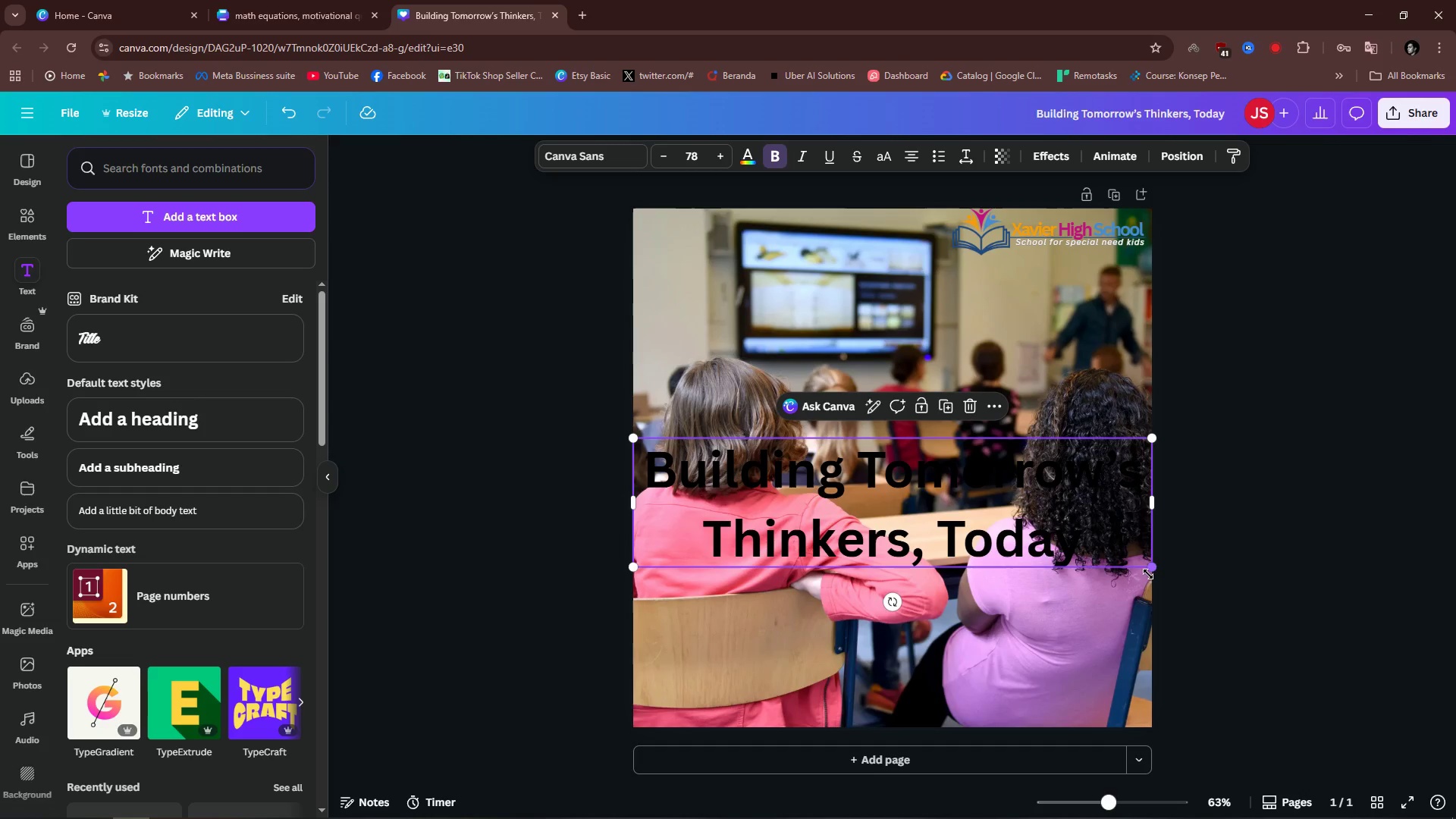 
left_click_drag(start_coordinate=[1150, 568], to_coordinate=[911, 375])
 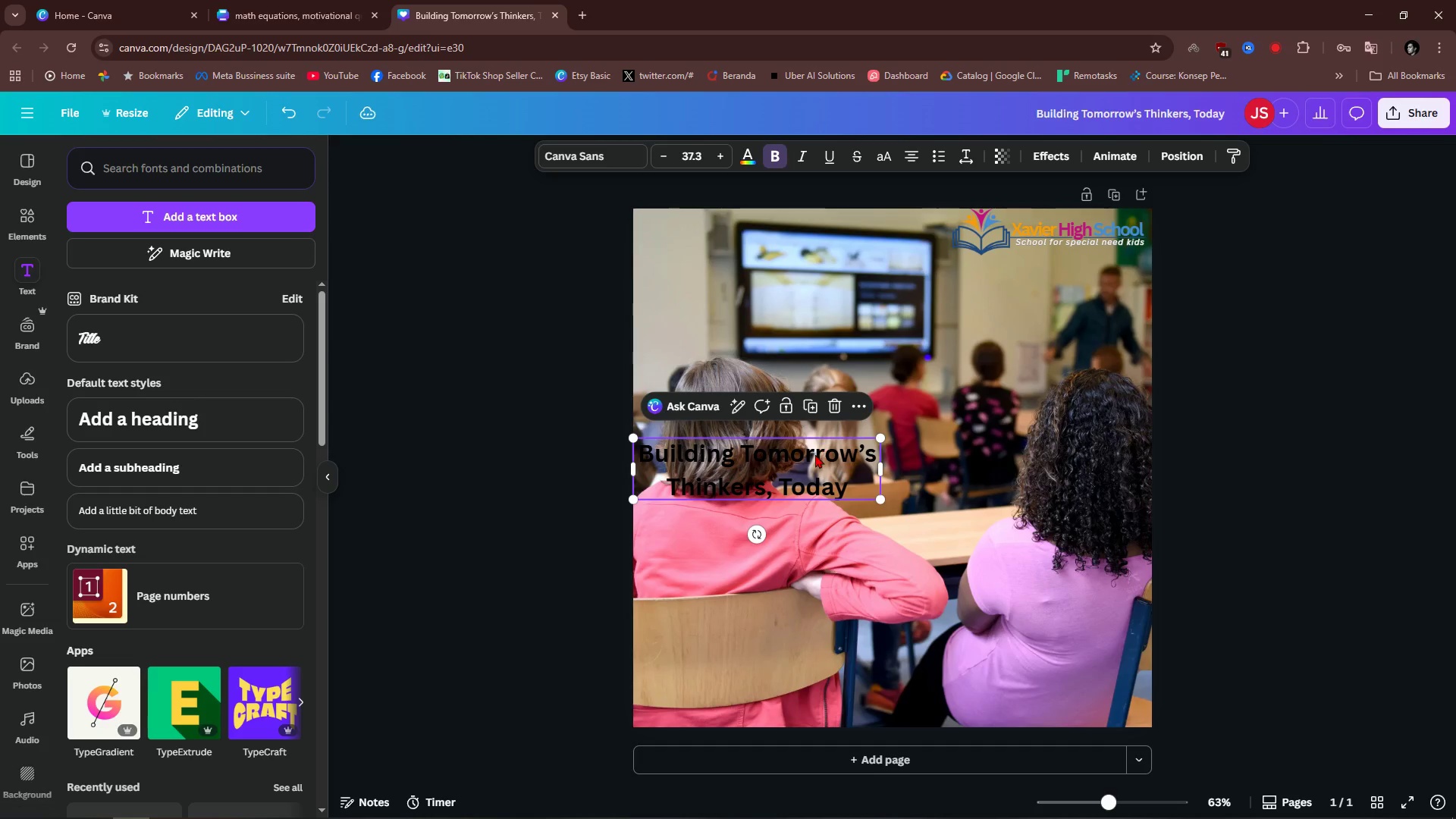 
left_click_drag(start_coordinate=[815, 457], to_coordinate=[866, 281])
 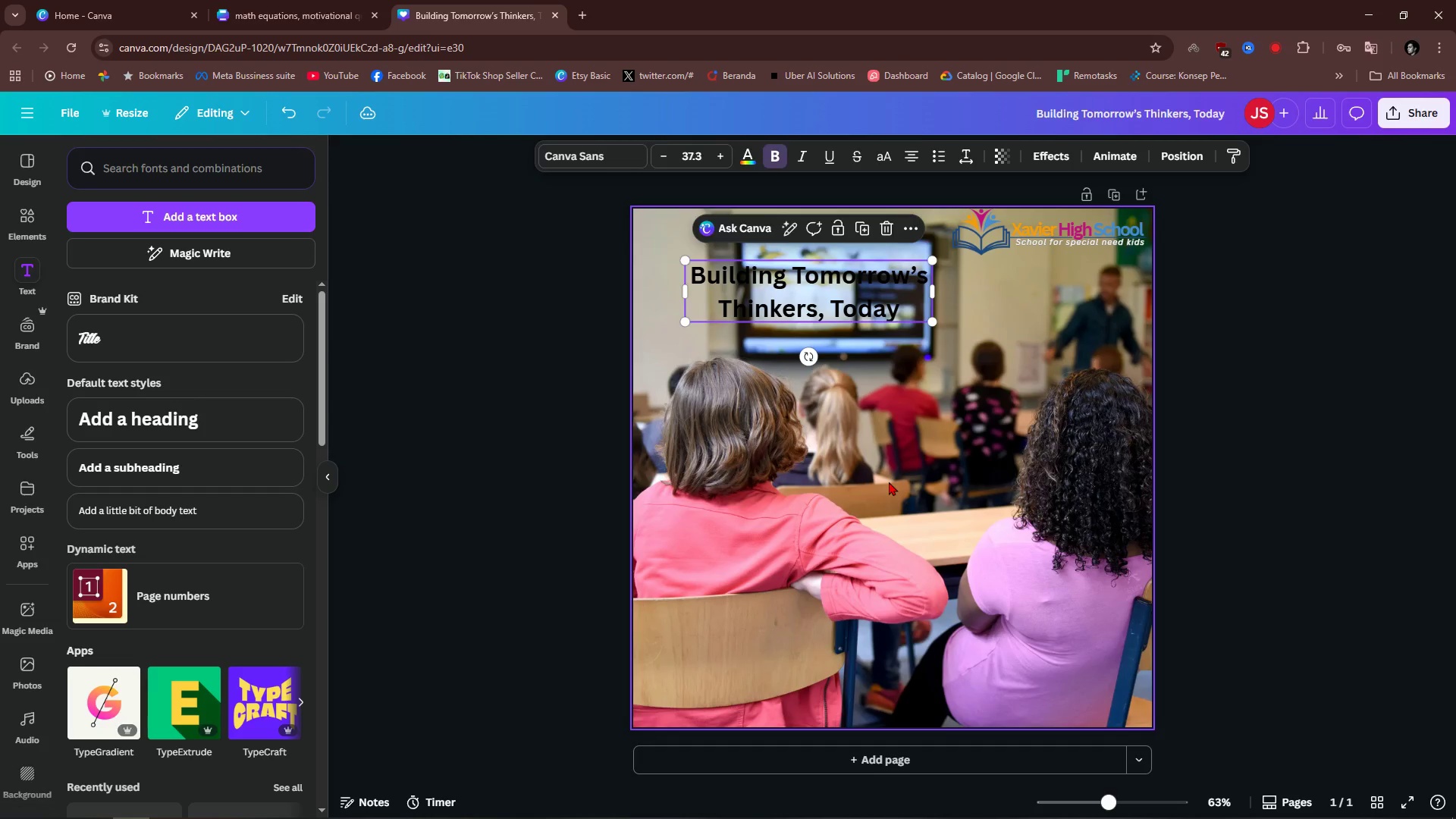 
left_click([889, 482])
 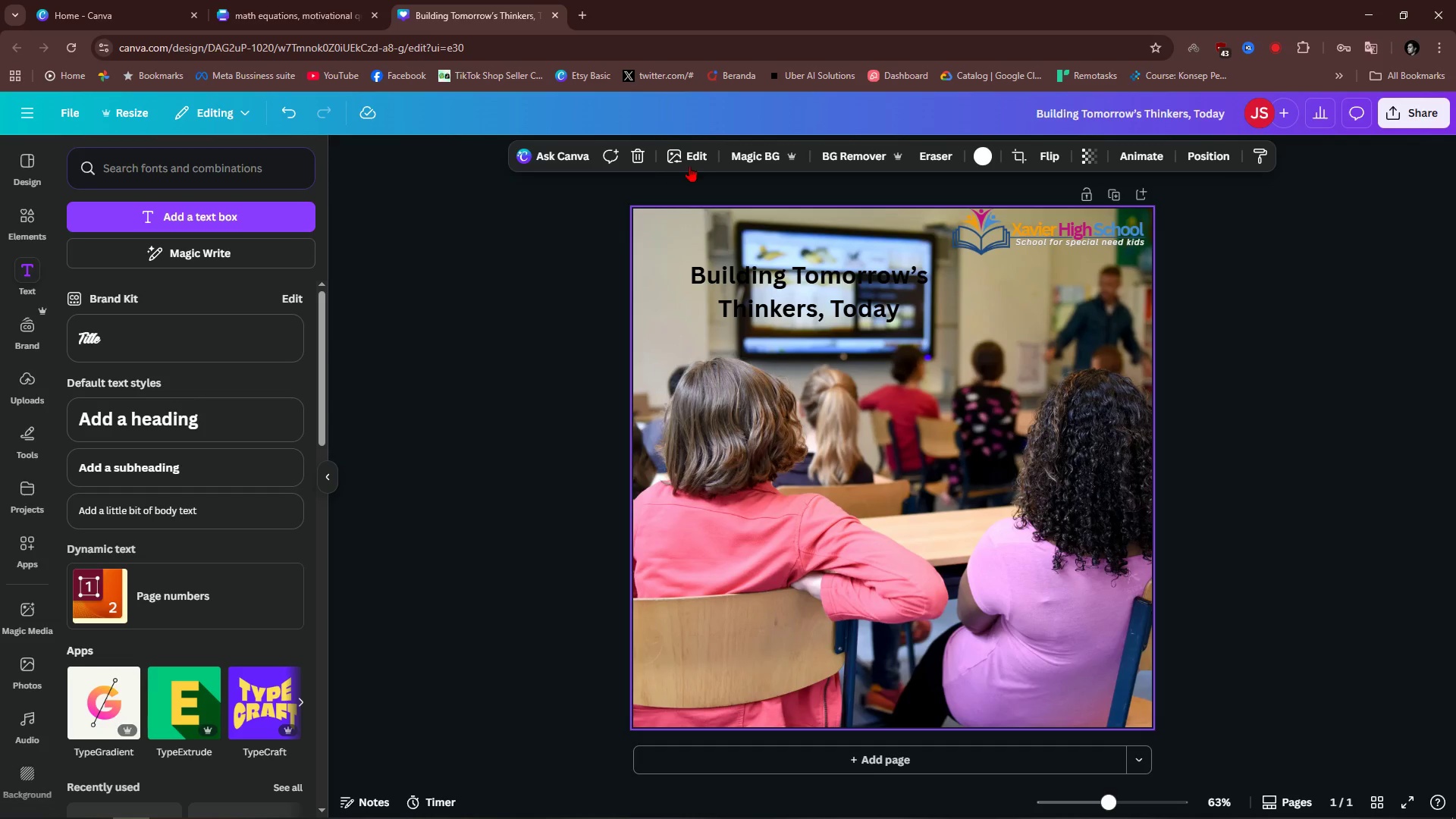 
left_click([683, 155])
 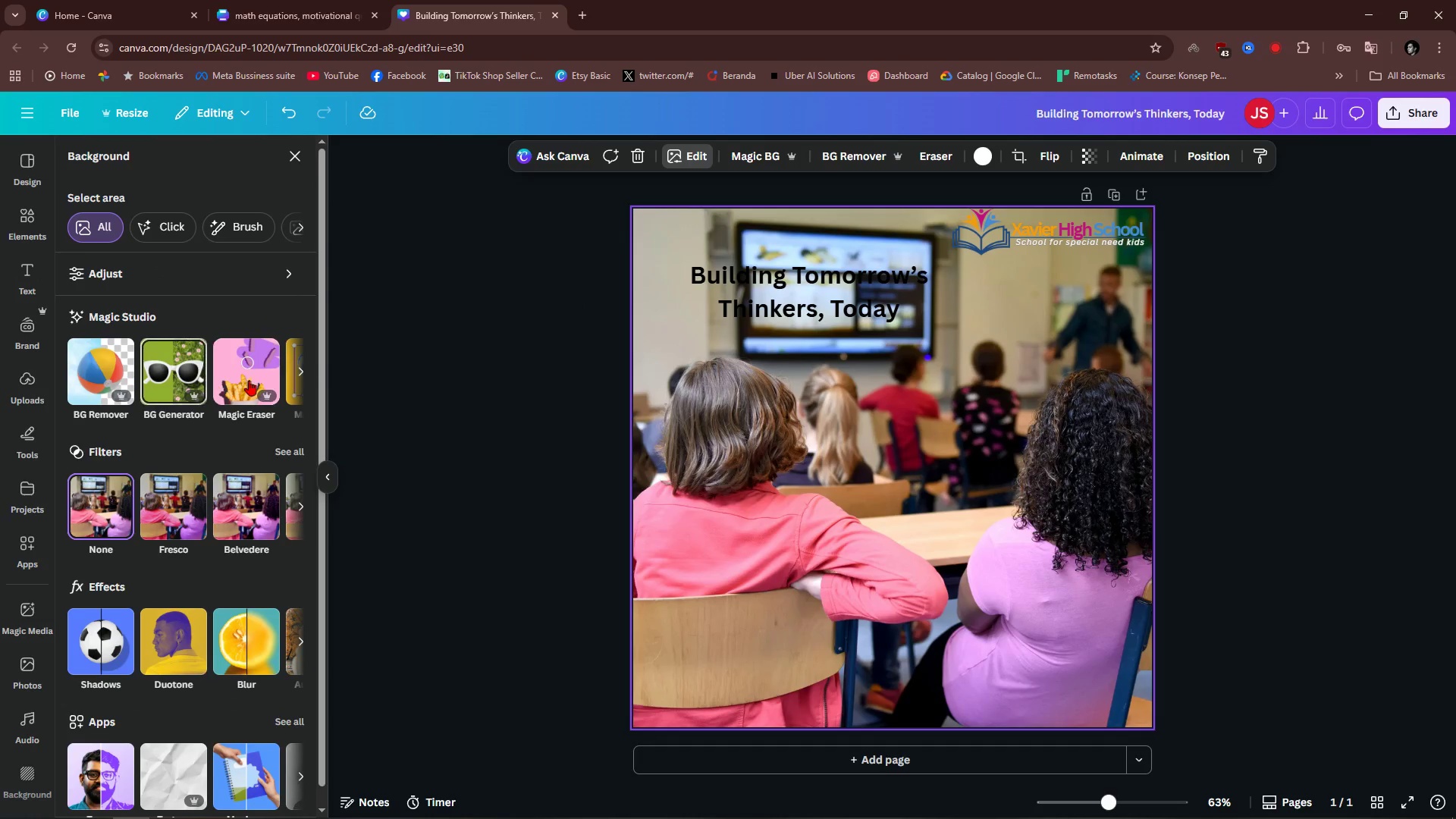 
left_click([294, 374])
 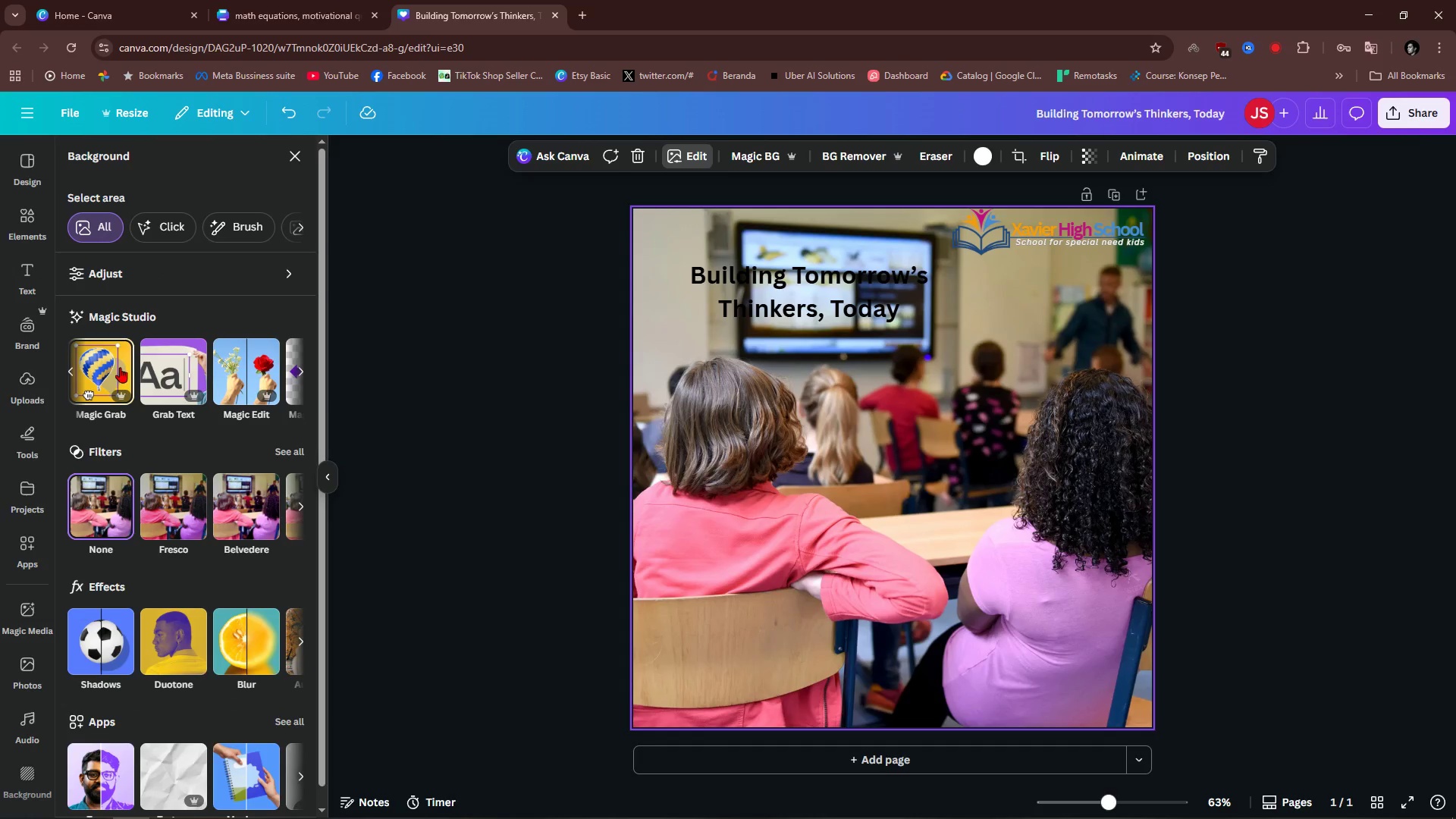 
left_click([110, 359])
 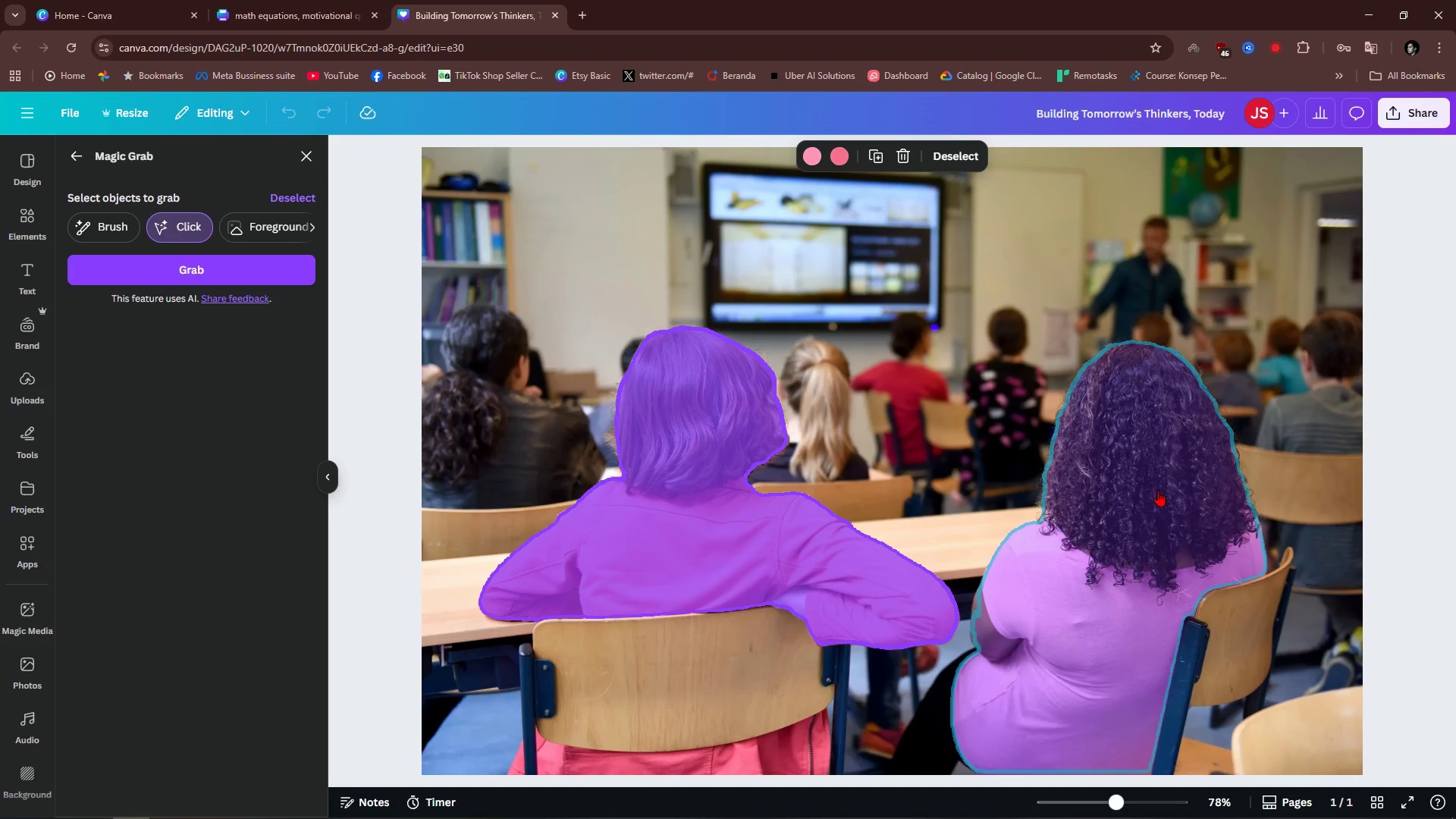 
wait(7.42)
 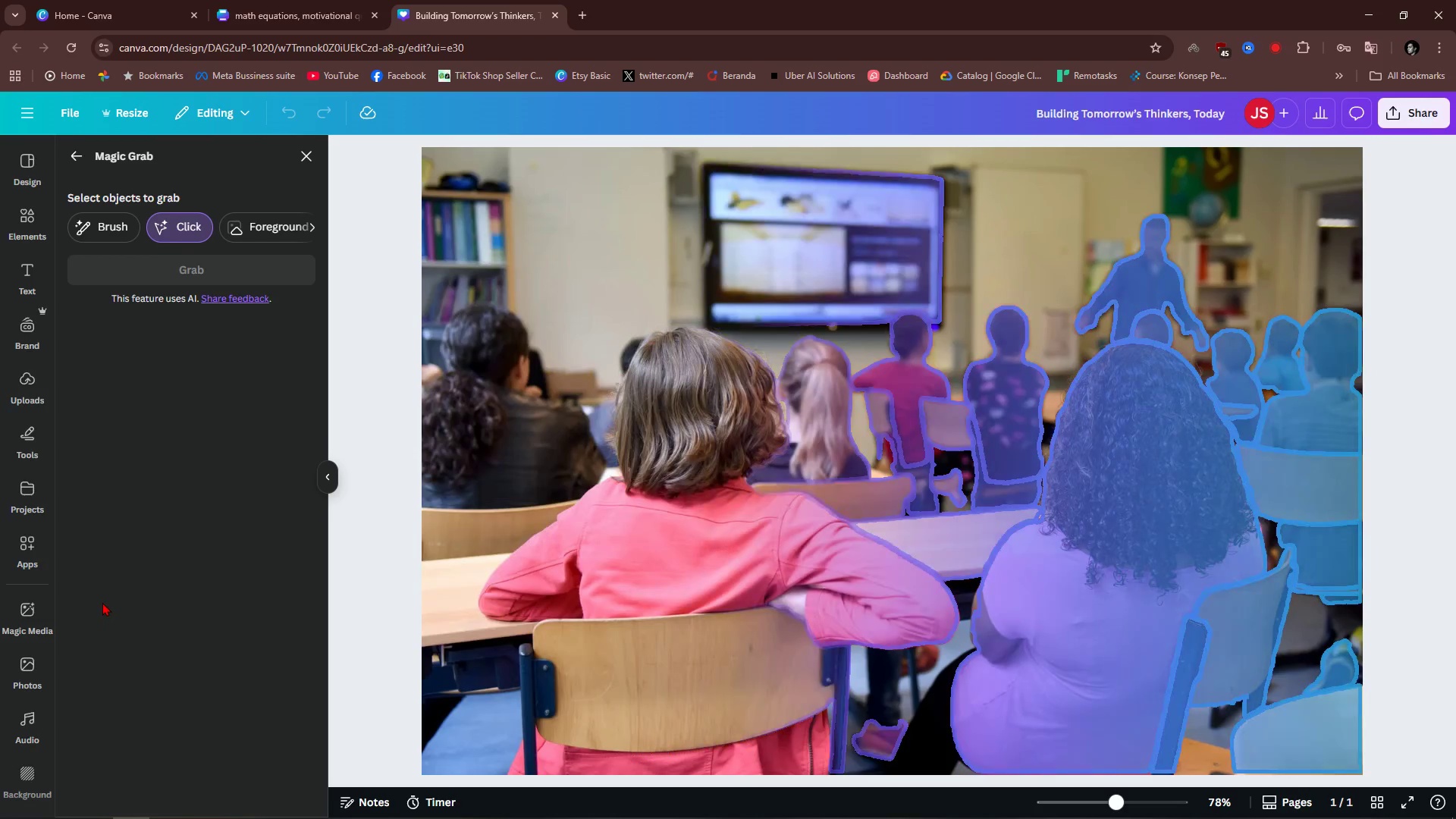 
left_click([198, 269])
 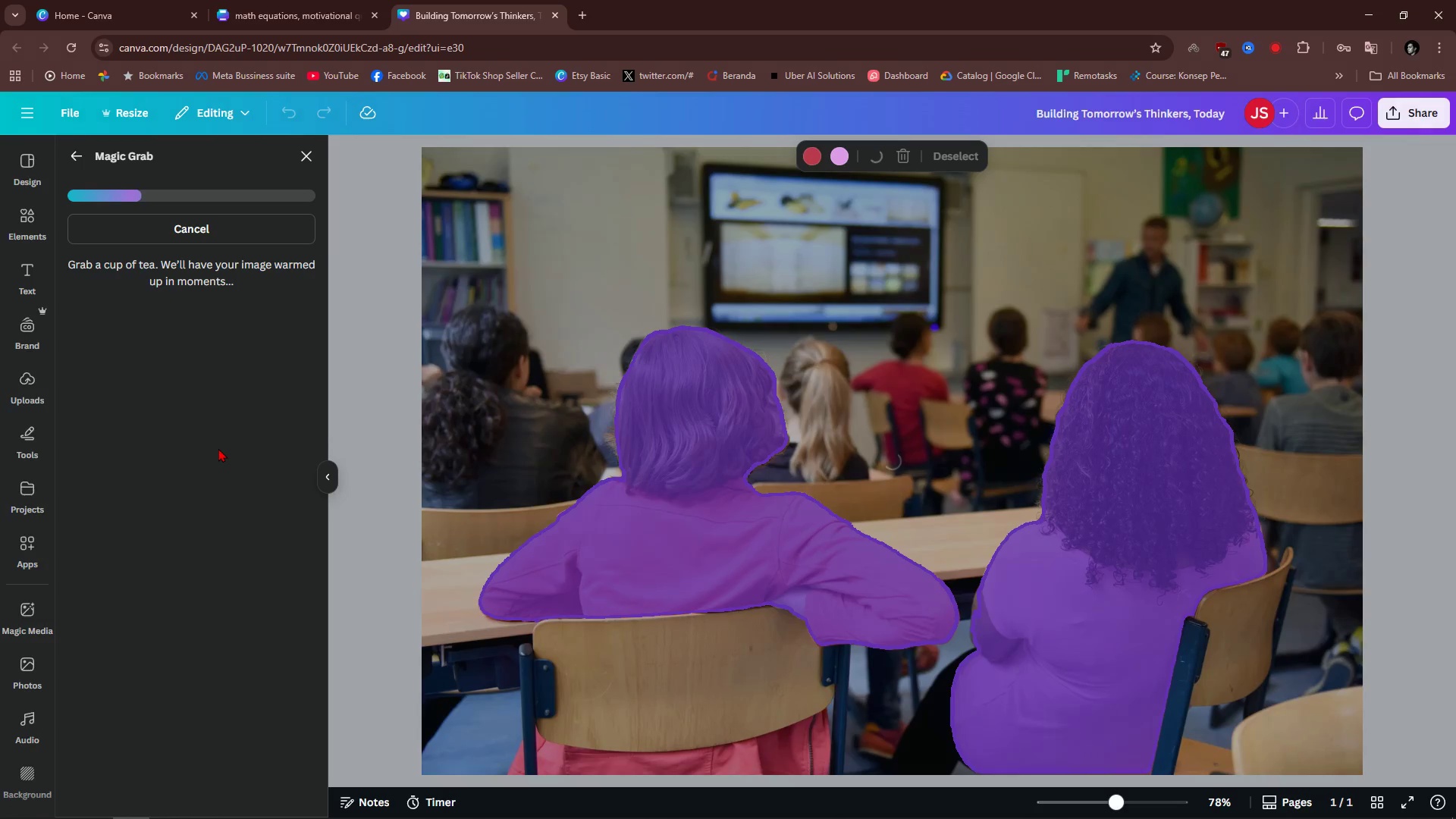 
wait(11.41)
 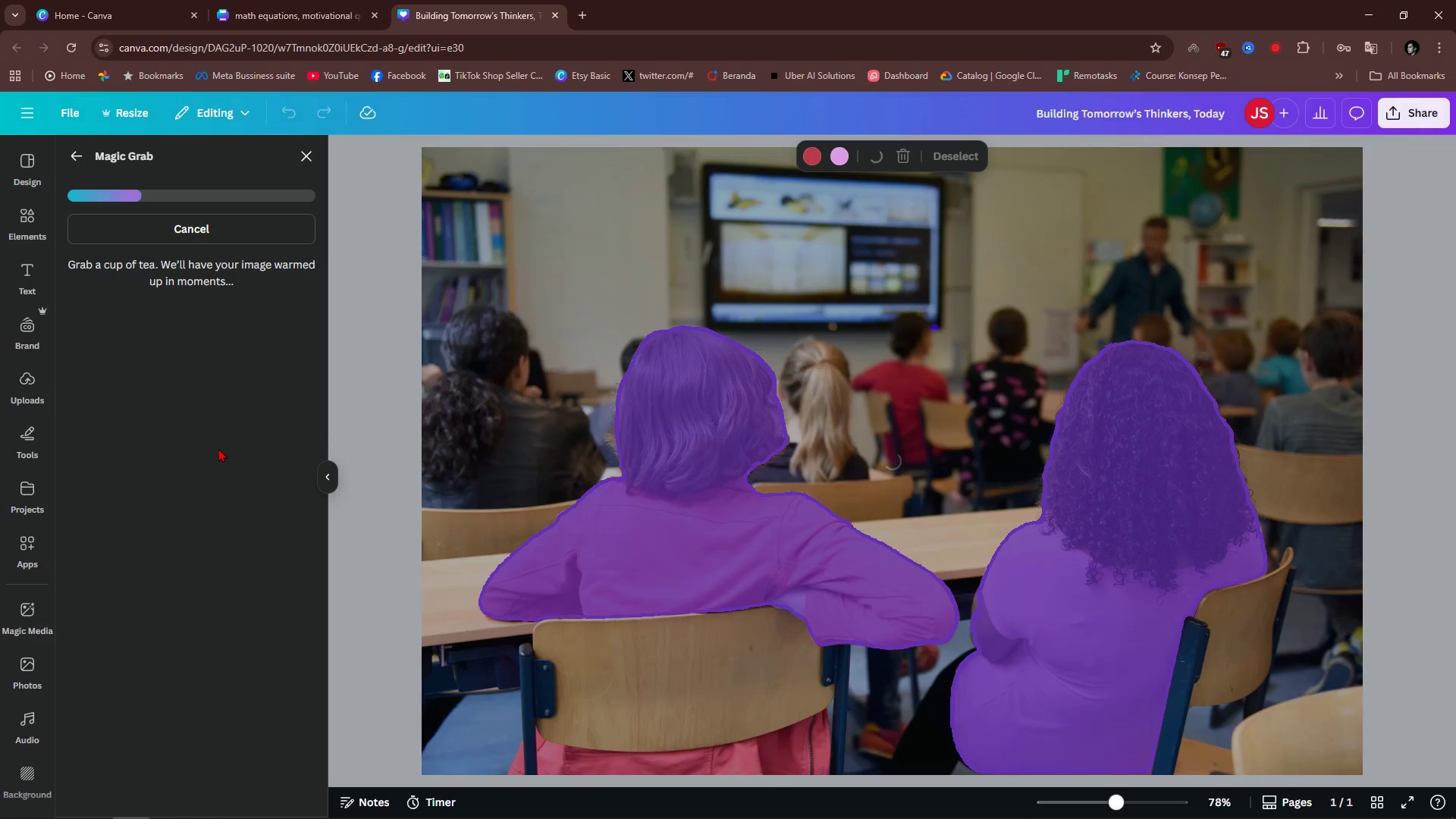 
left_click([1391, 499])
 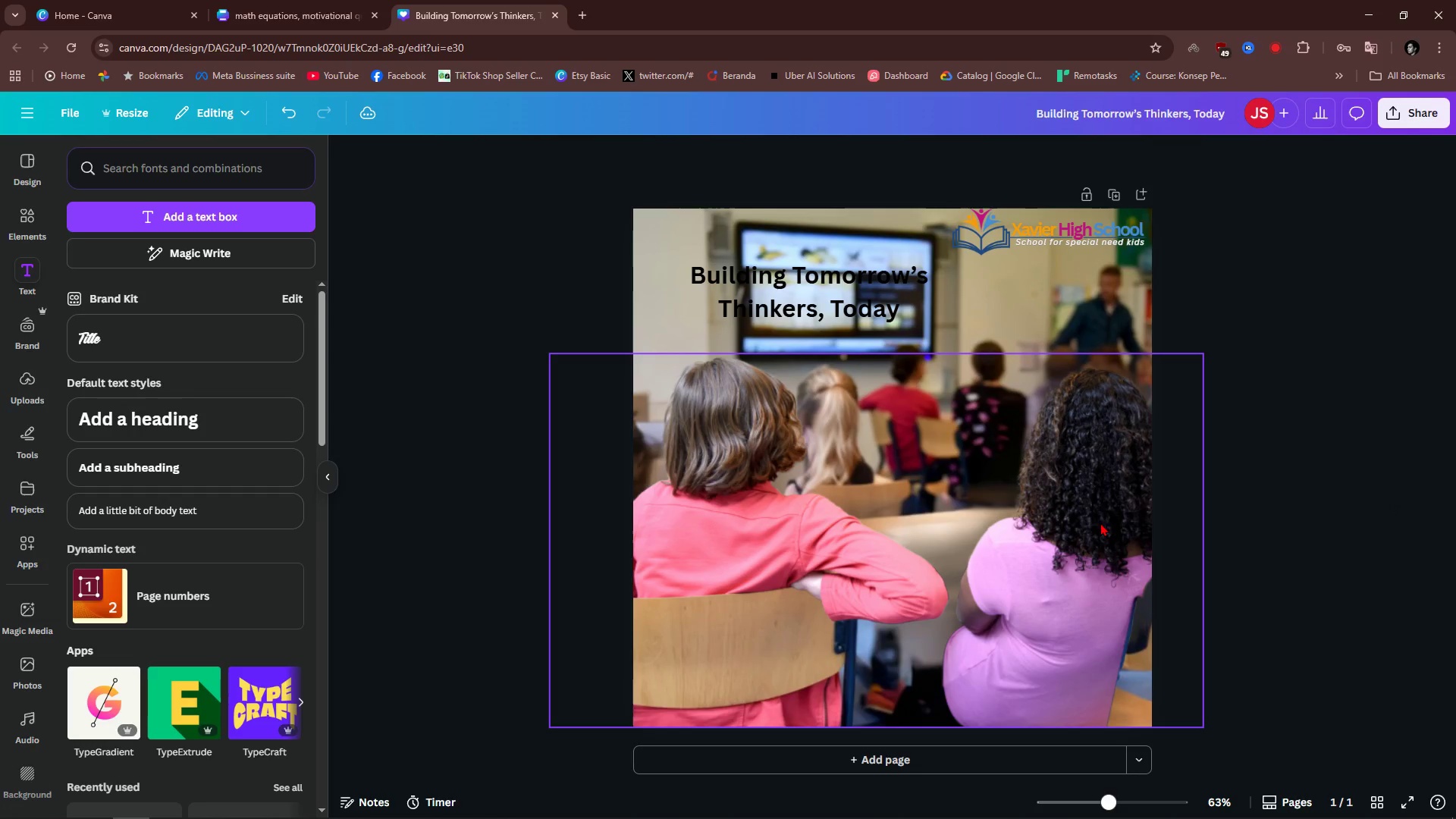 
left_click_drag(start_coordinate=[1090, 518], to_coordinate=[1111, 521])
 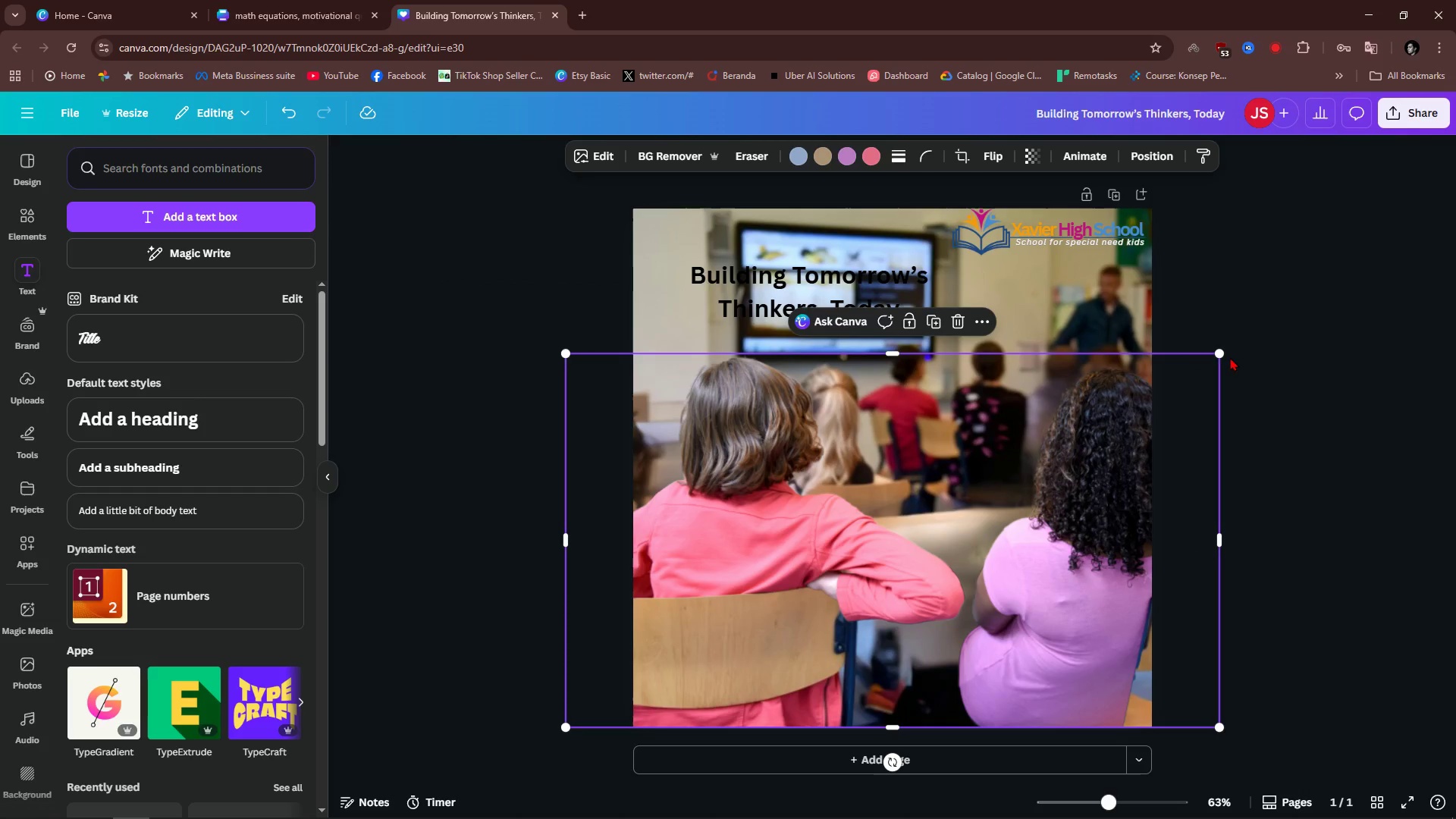 
left_click_drag(start_coordinate=[1222, 356], to_coordinate=[1214, 397])
 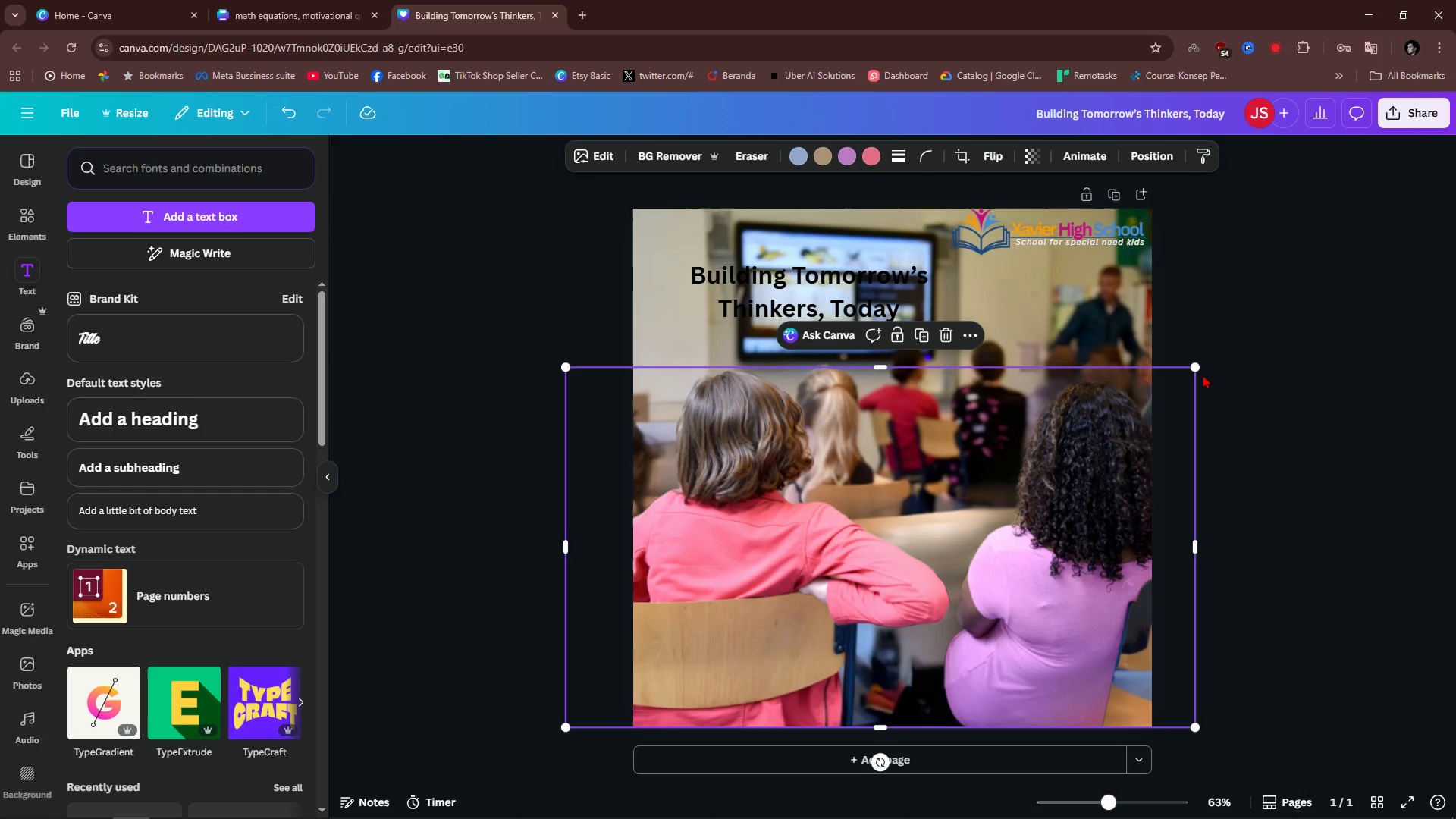 
left_click_drag(start_coordinate=[1200, 370], to_coordinate=[1221, 362])
 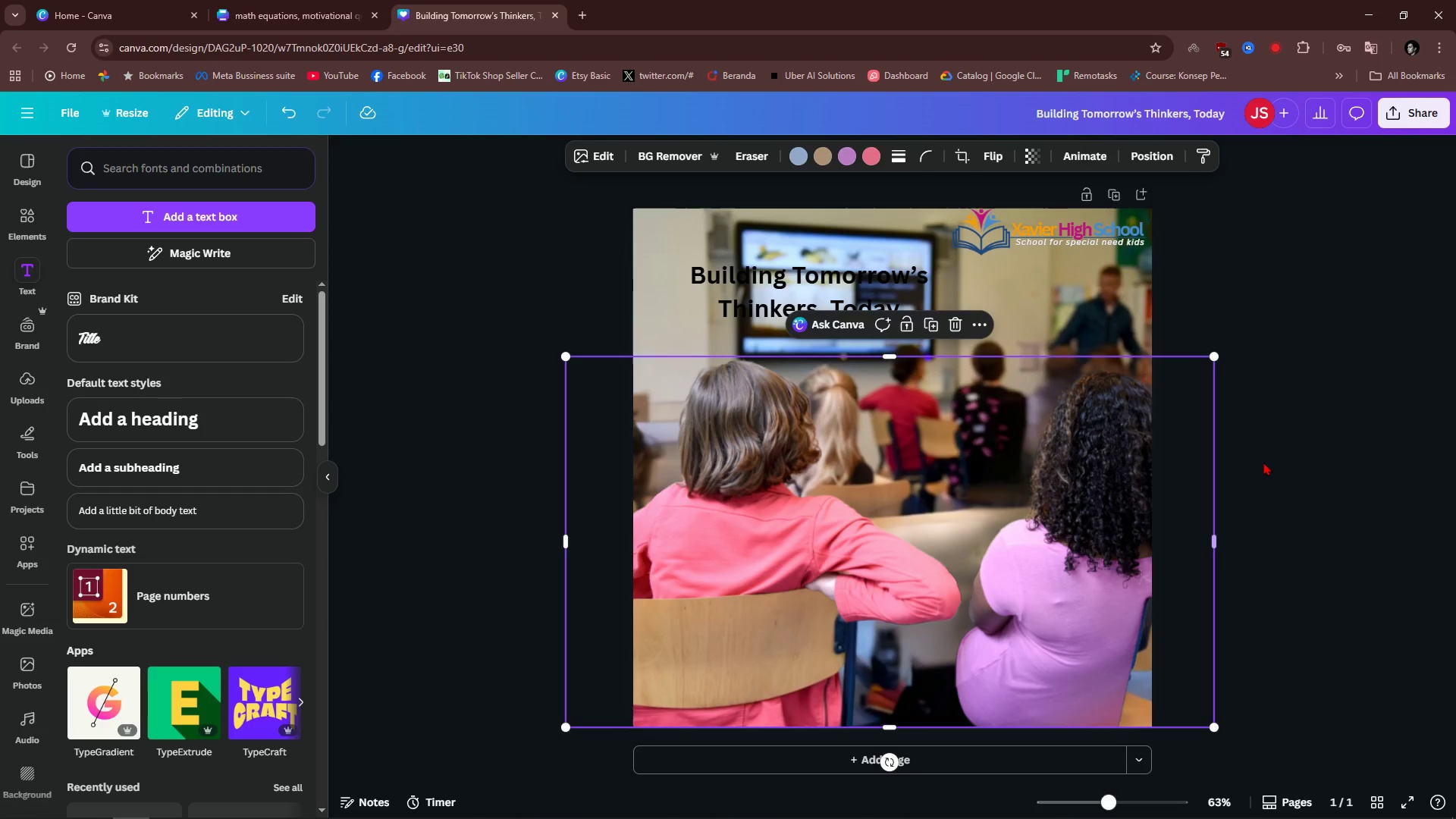 
left_click([1265, 463])
 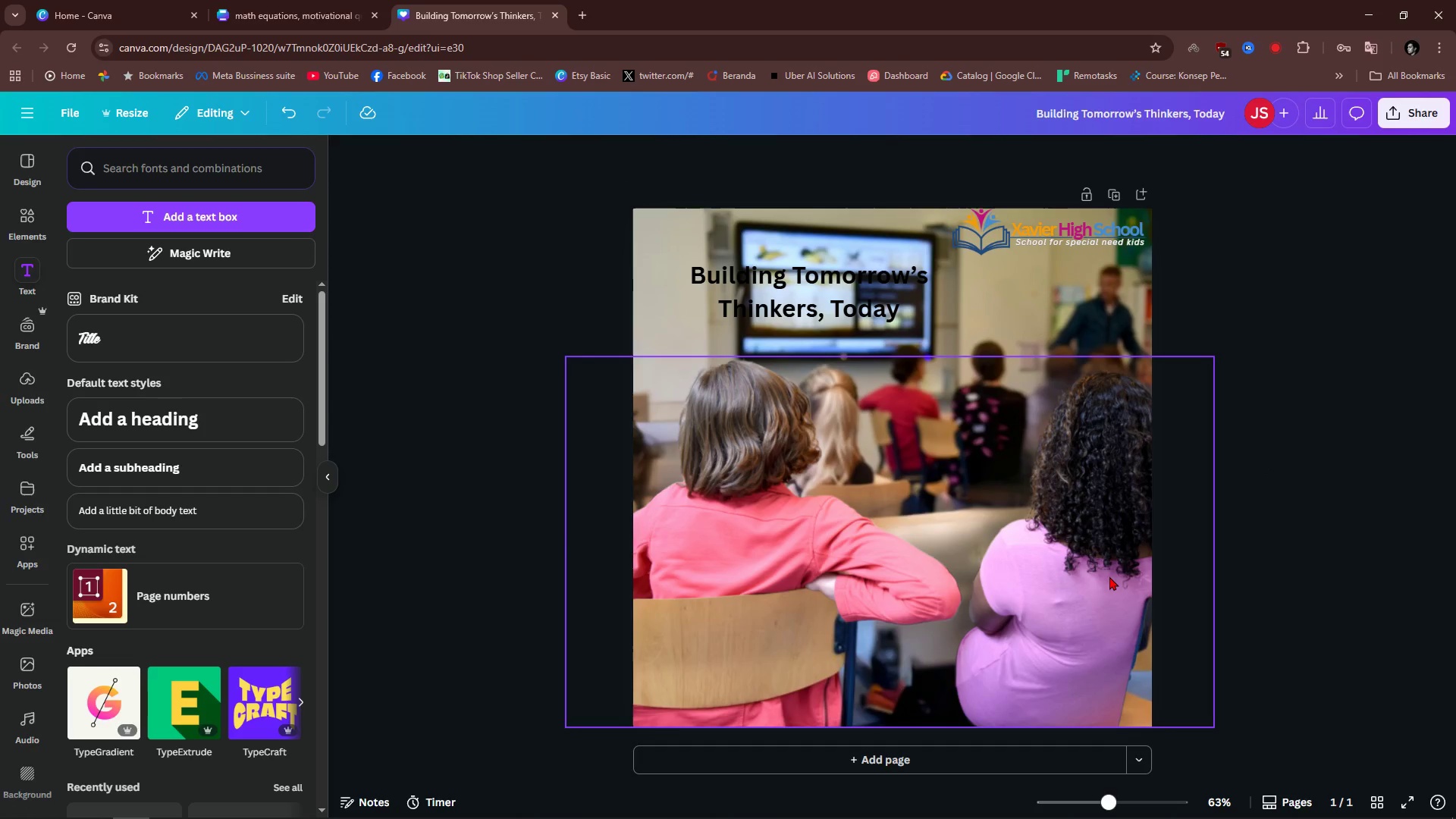 
left_click_drag(start_coordinate=[1108, 577], to_coordinate=[1102, 577])
 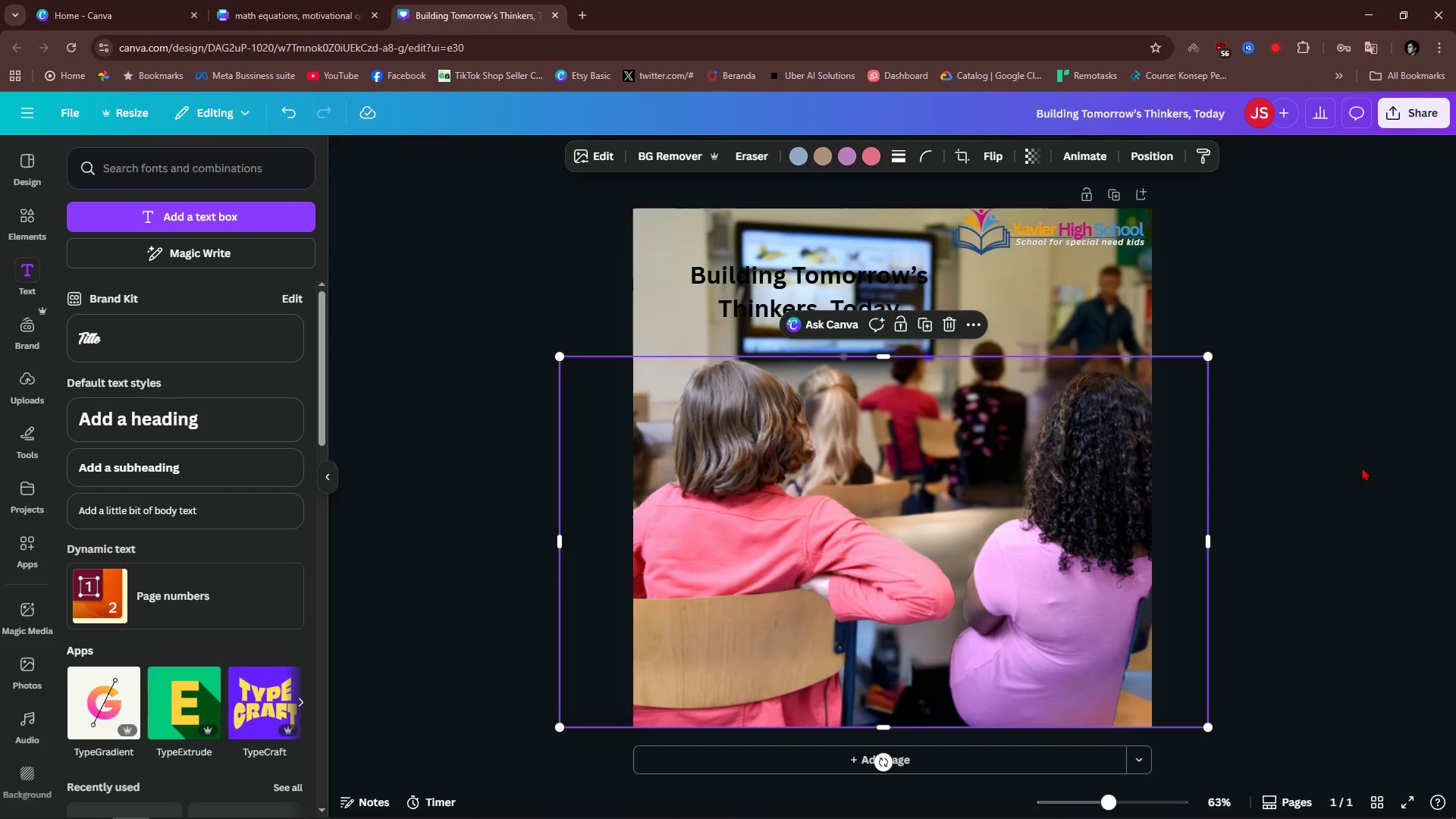 
left_click([1362, 467])
 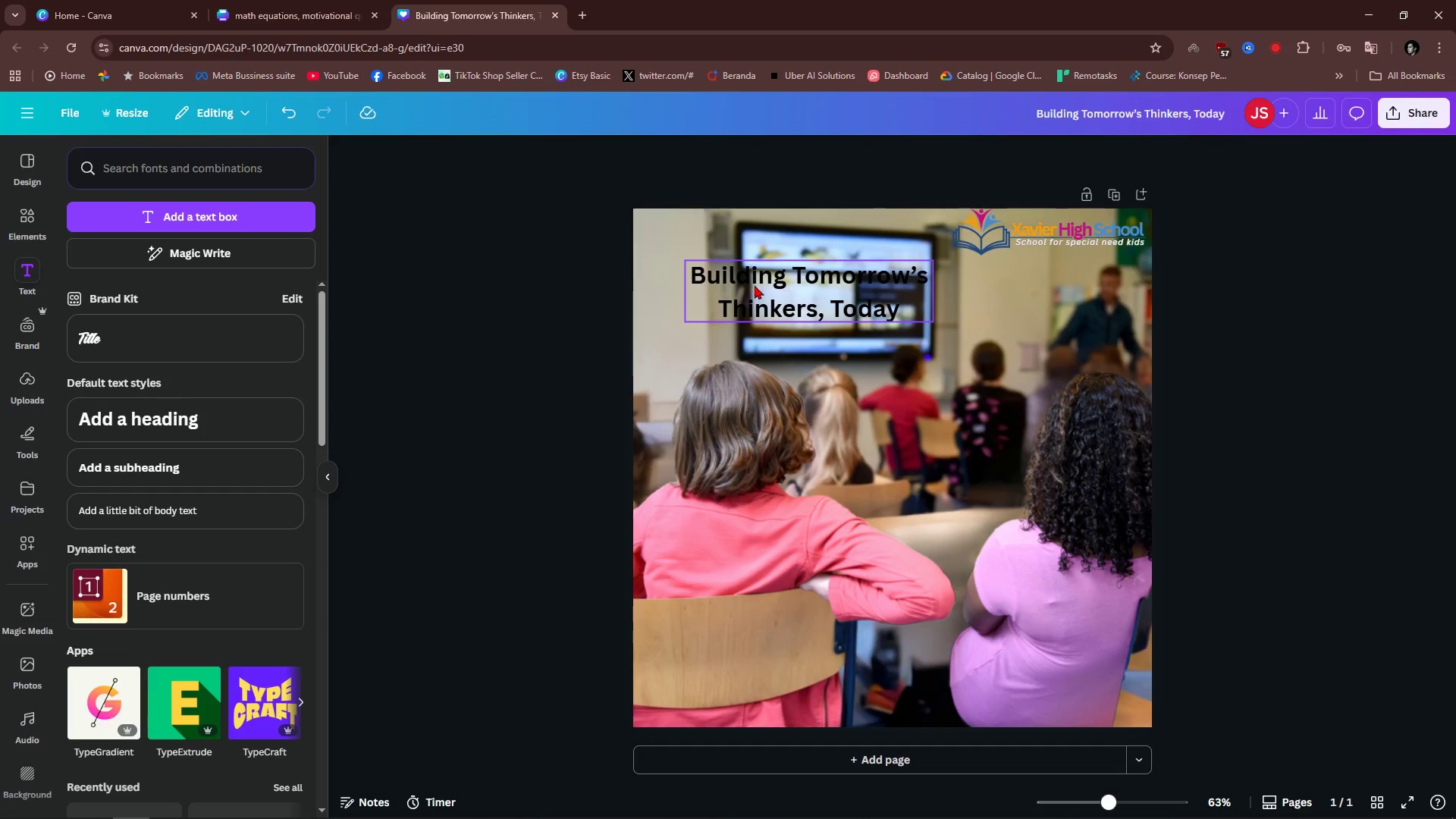 
left_click([800, 274])
 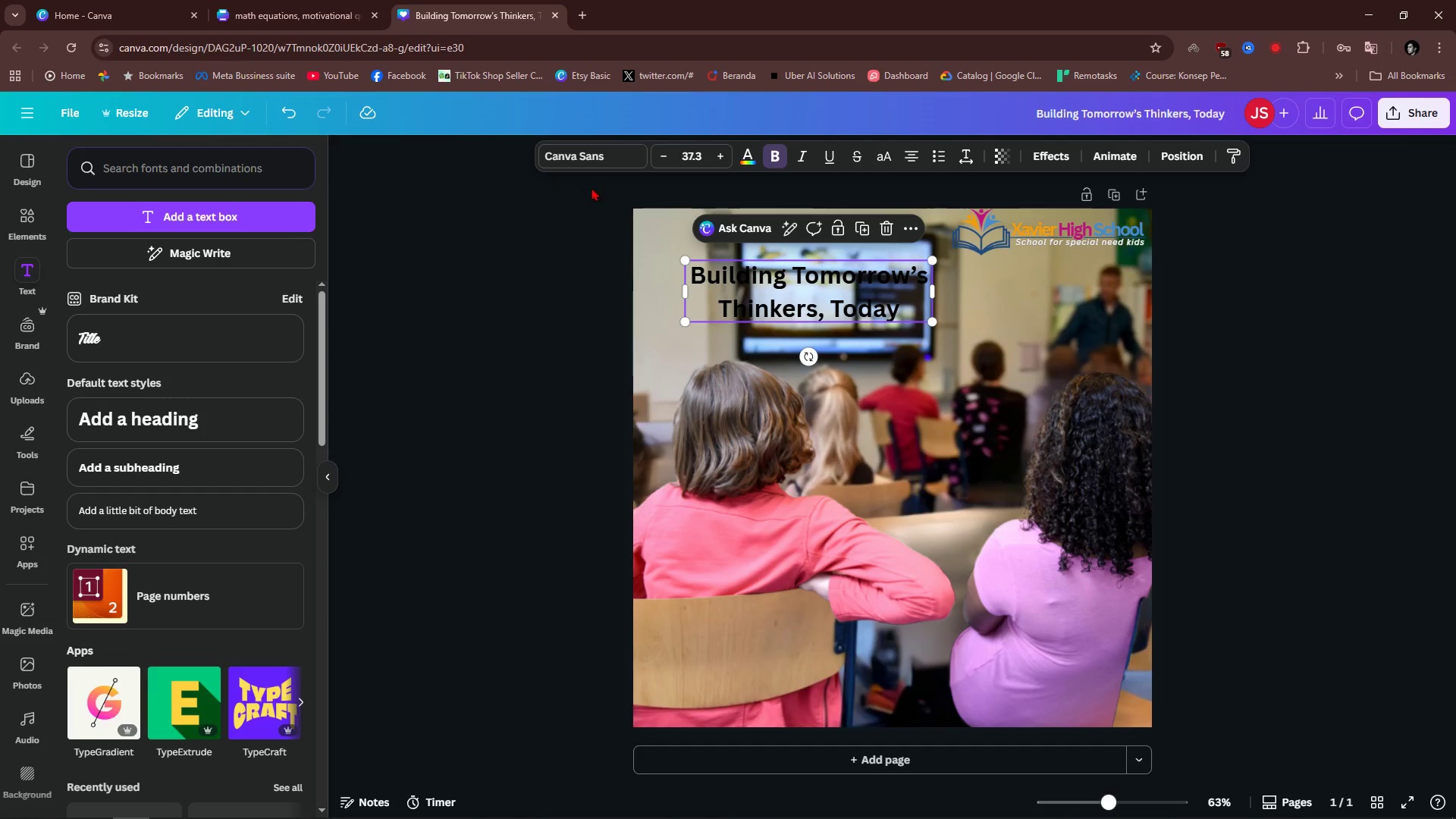 
left_click([576, 159])
 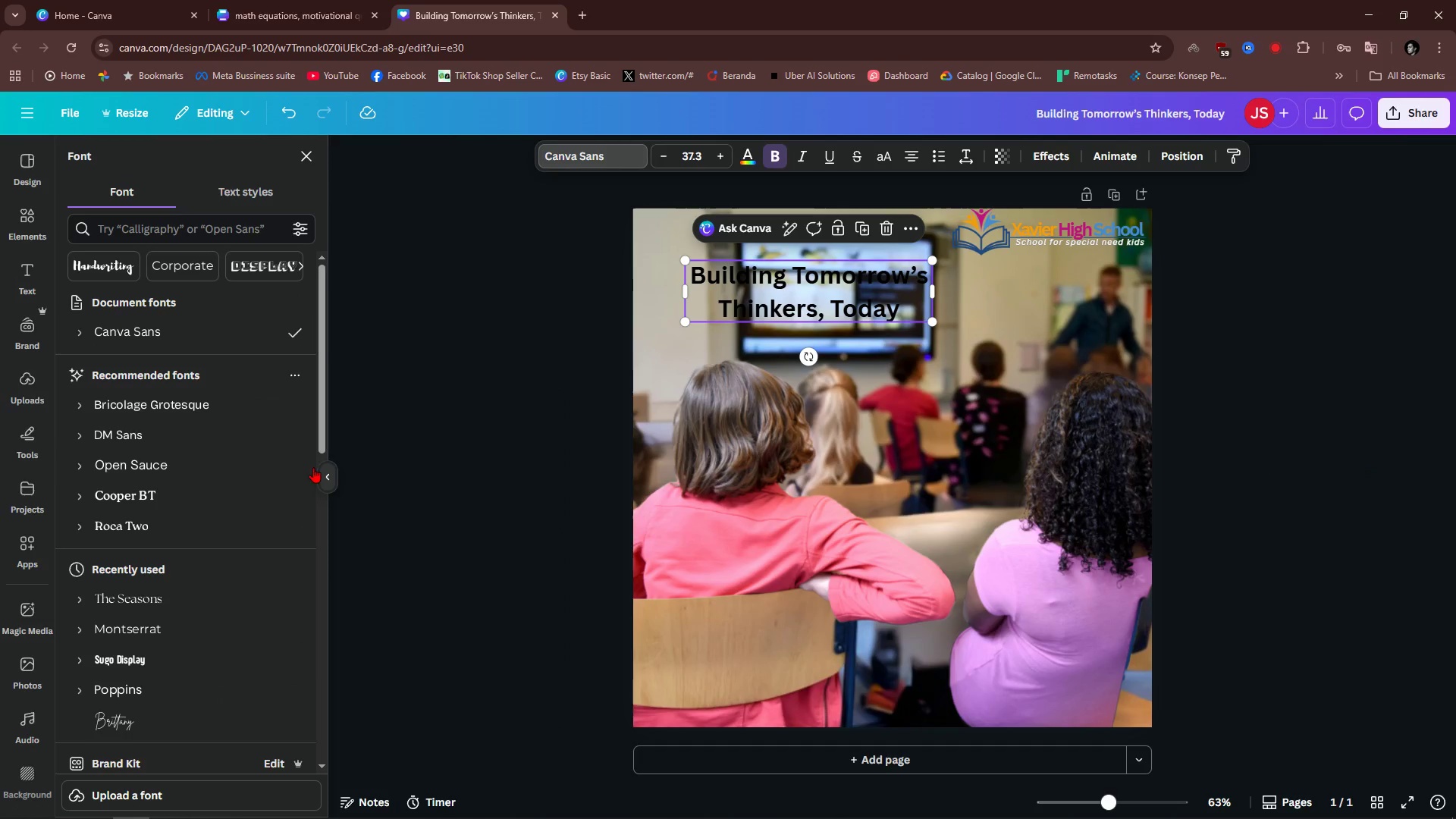 
left_click([198, 410])
 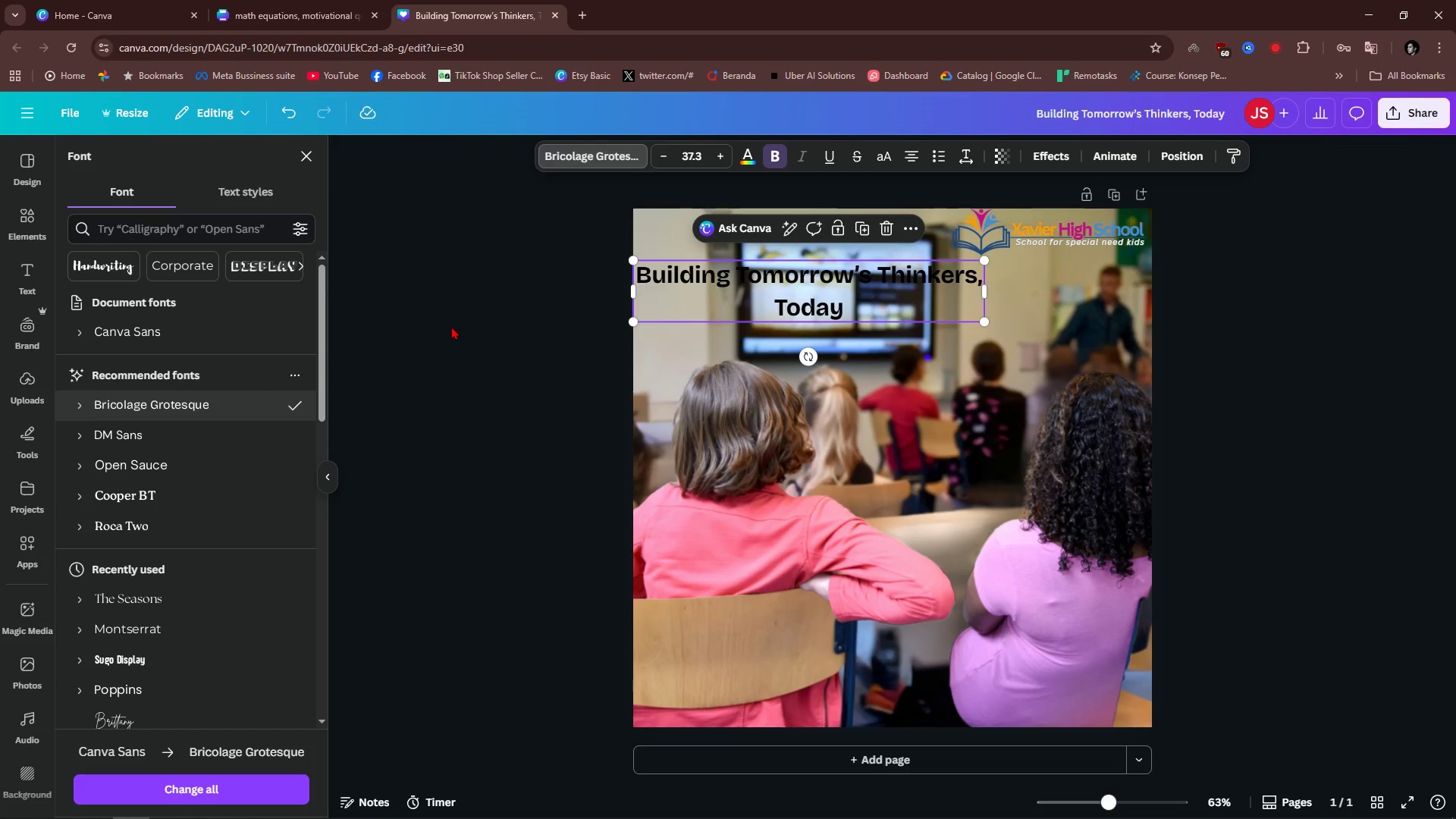 
left_click([460, 318])
 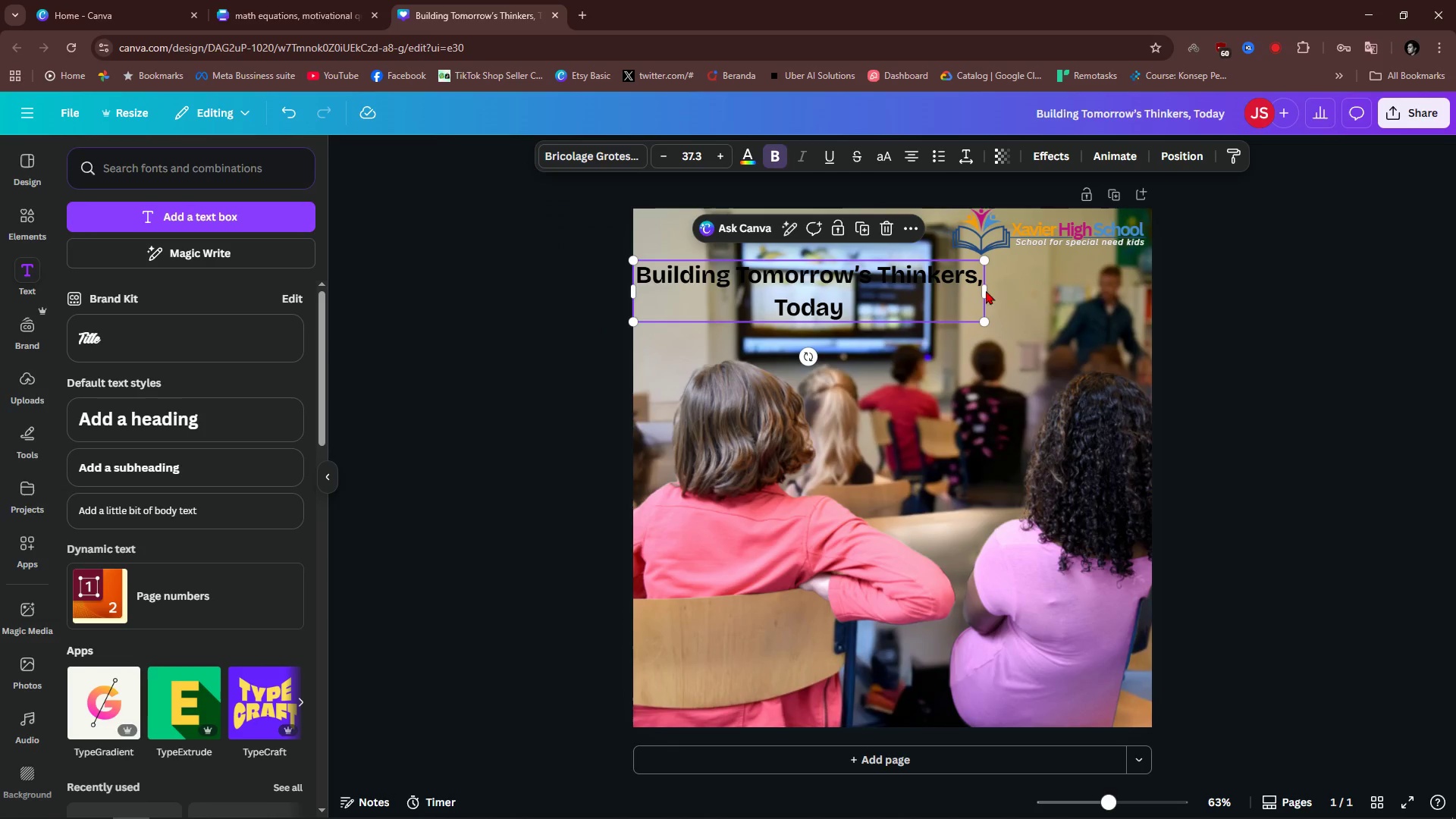 
left_click_drag(start_coordinate=[987, 292], to_coordinate=[1068, 290])
 